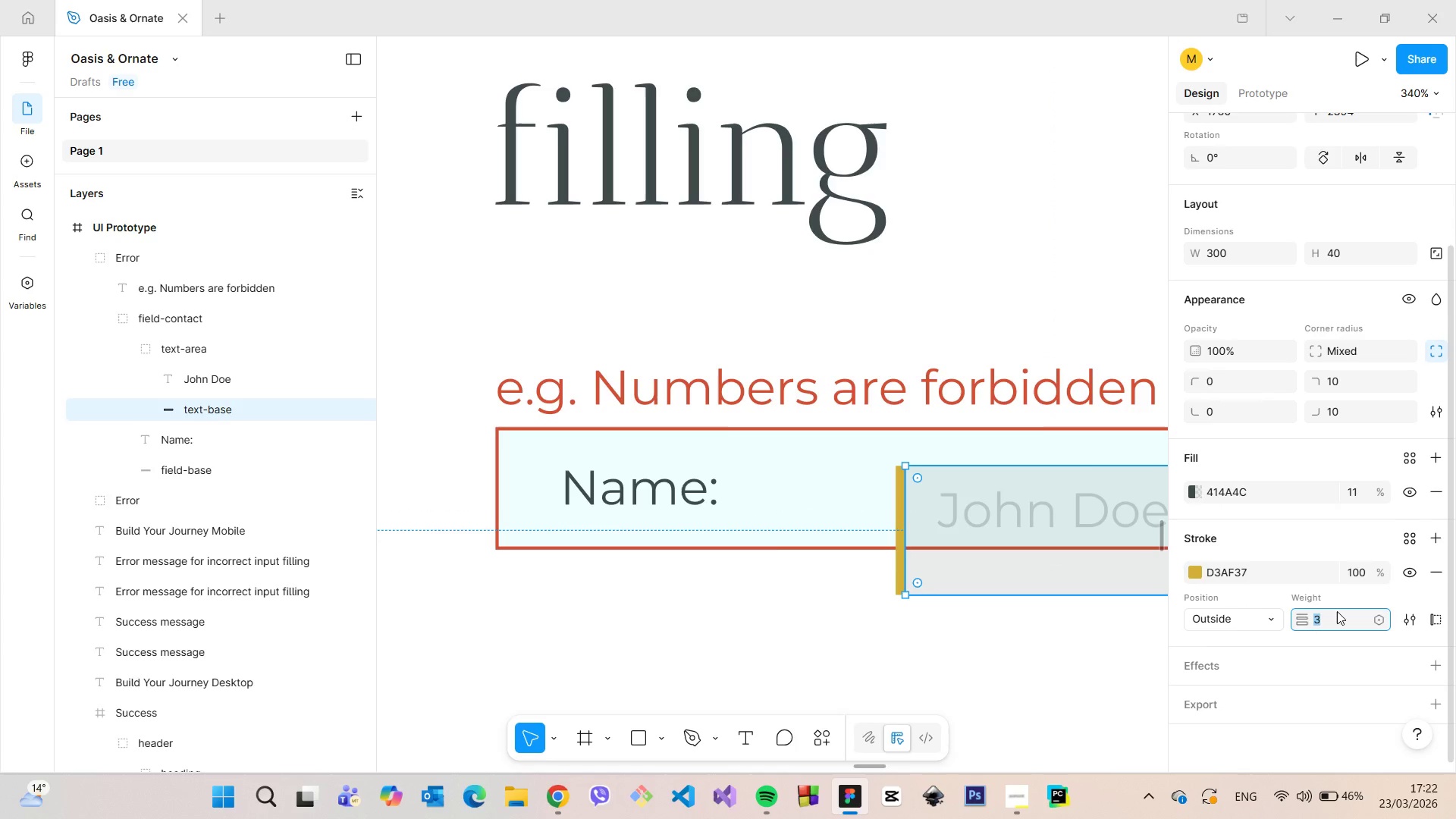 
key(ArrowDown)
 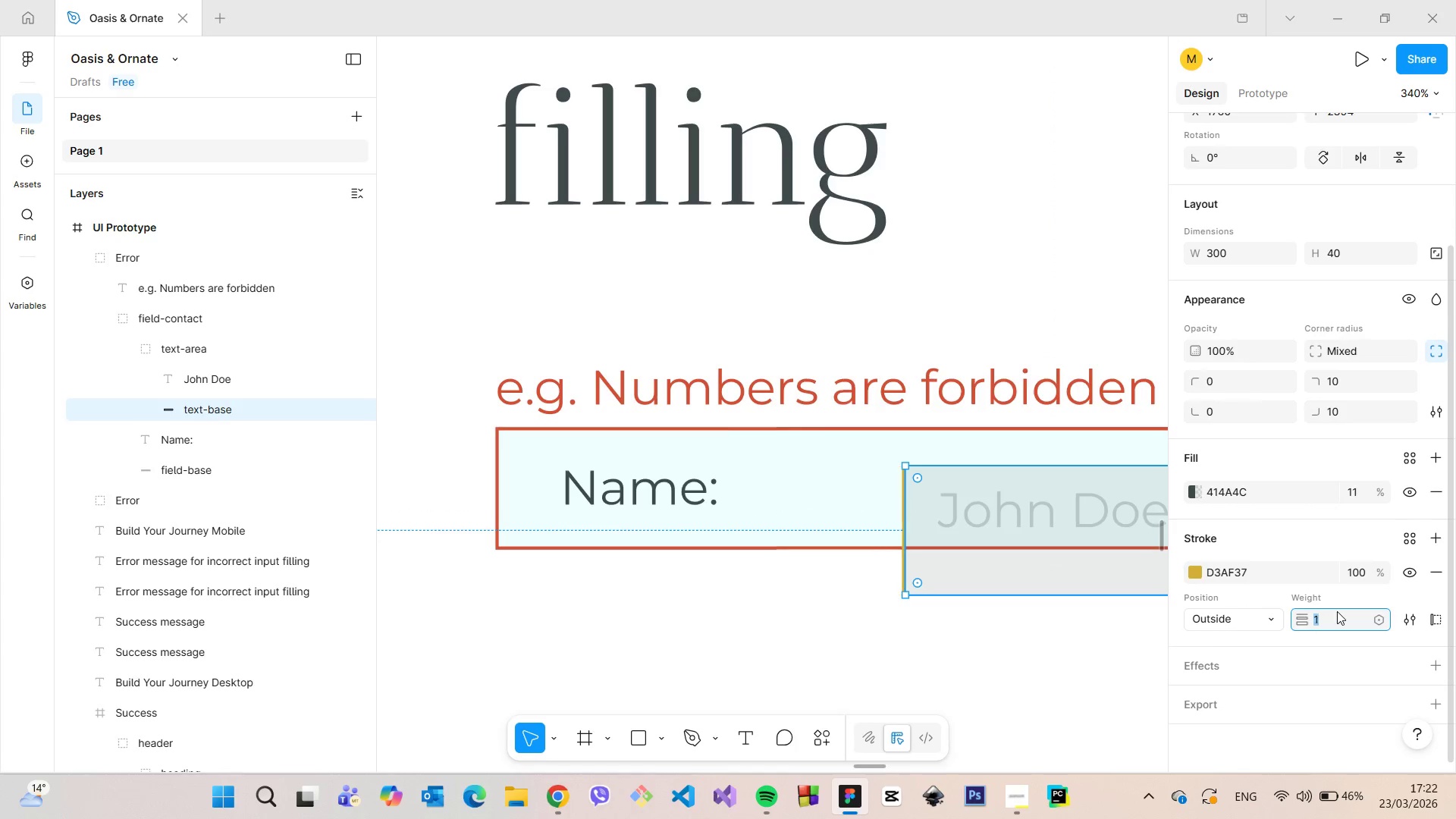 
key(ArrowDown)
 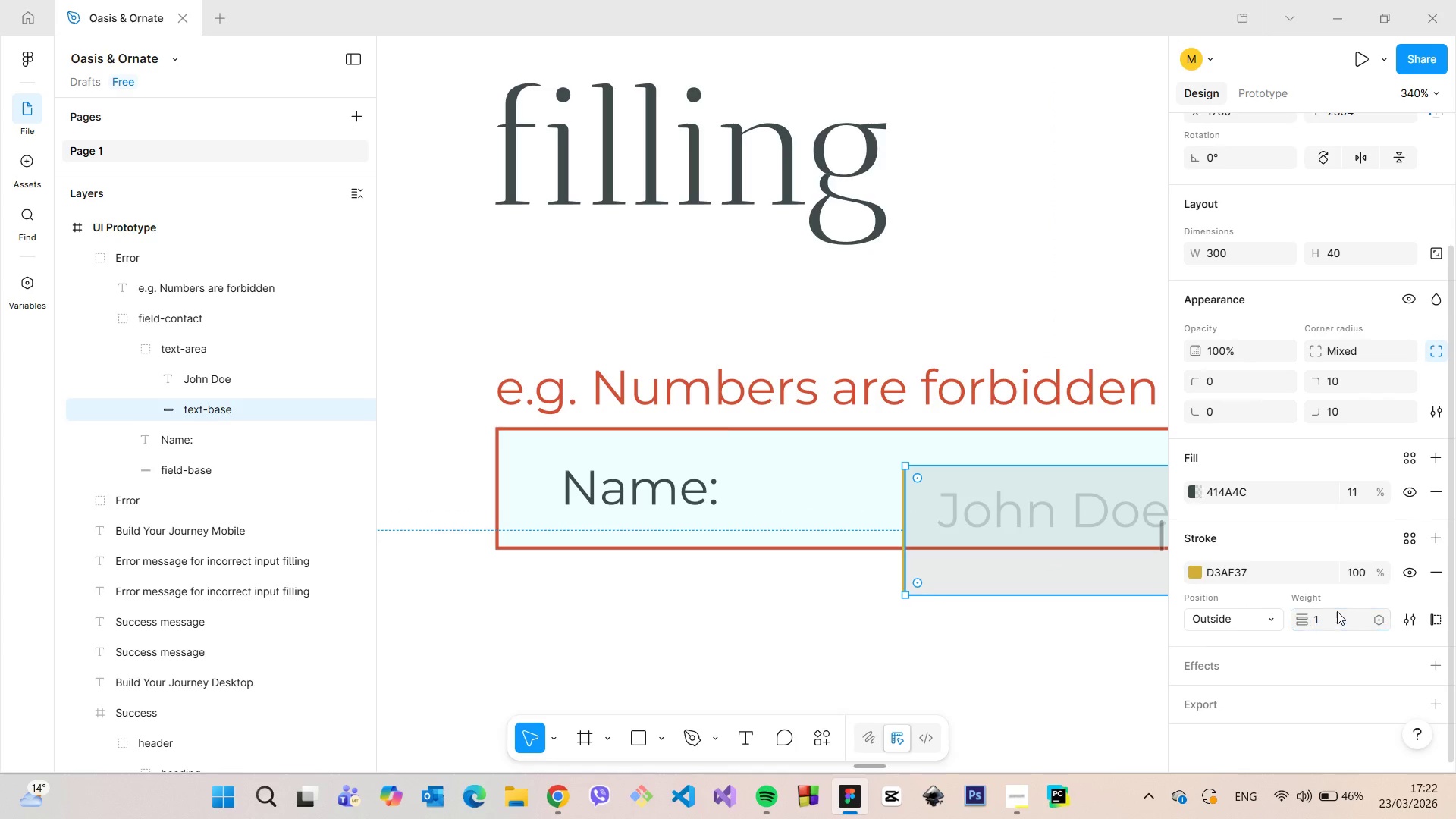 
key(Enter)
 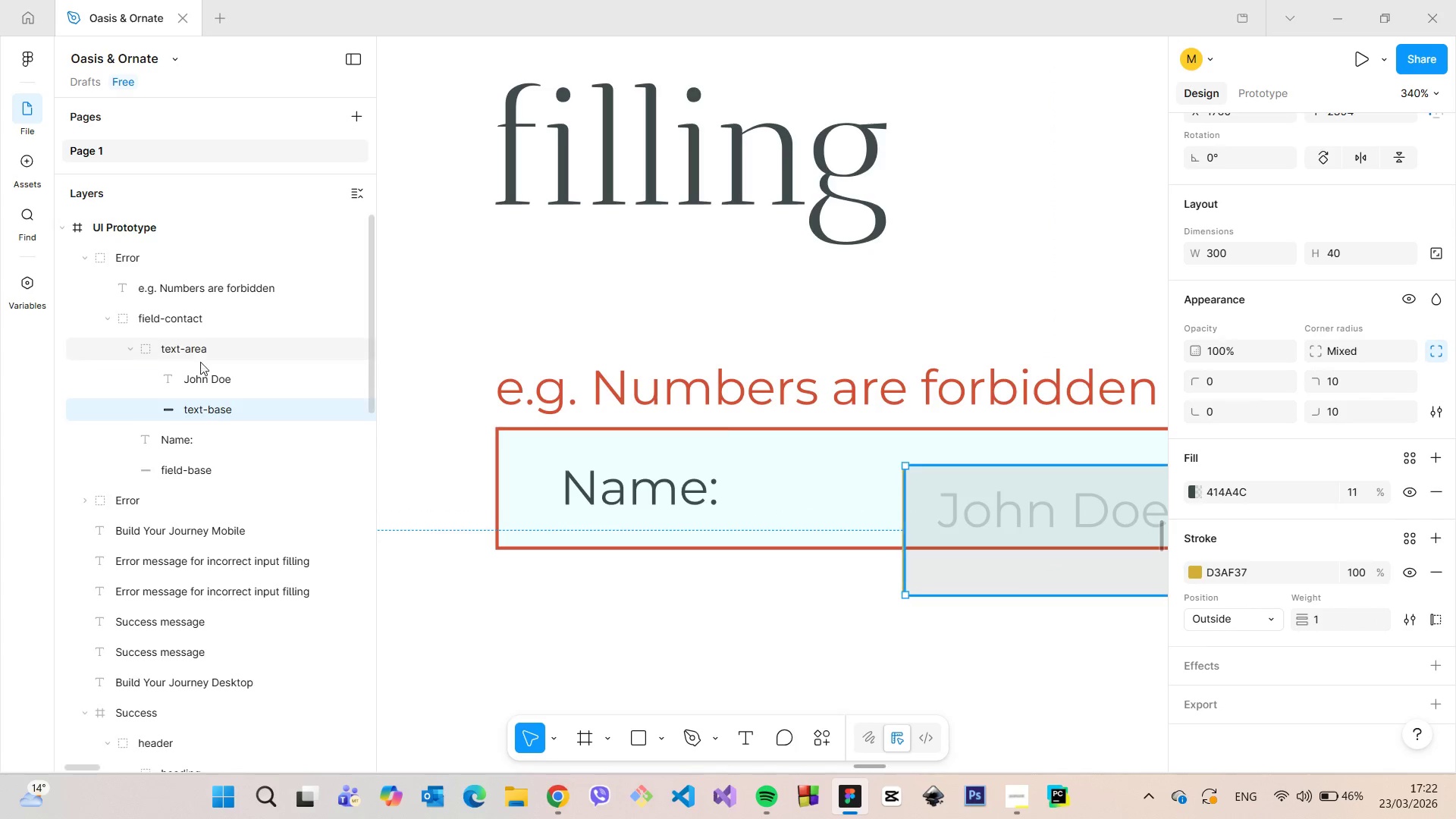 
left_click([198, 354])
 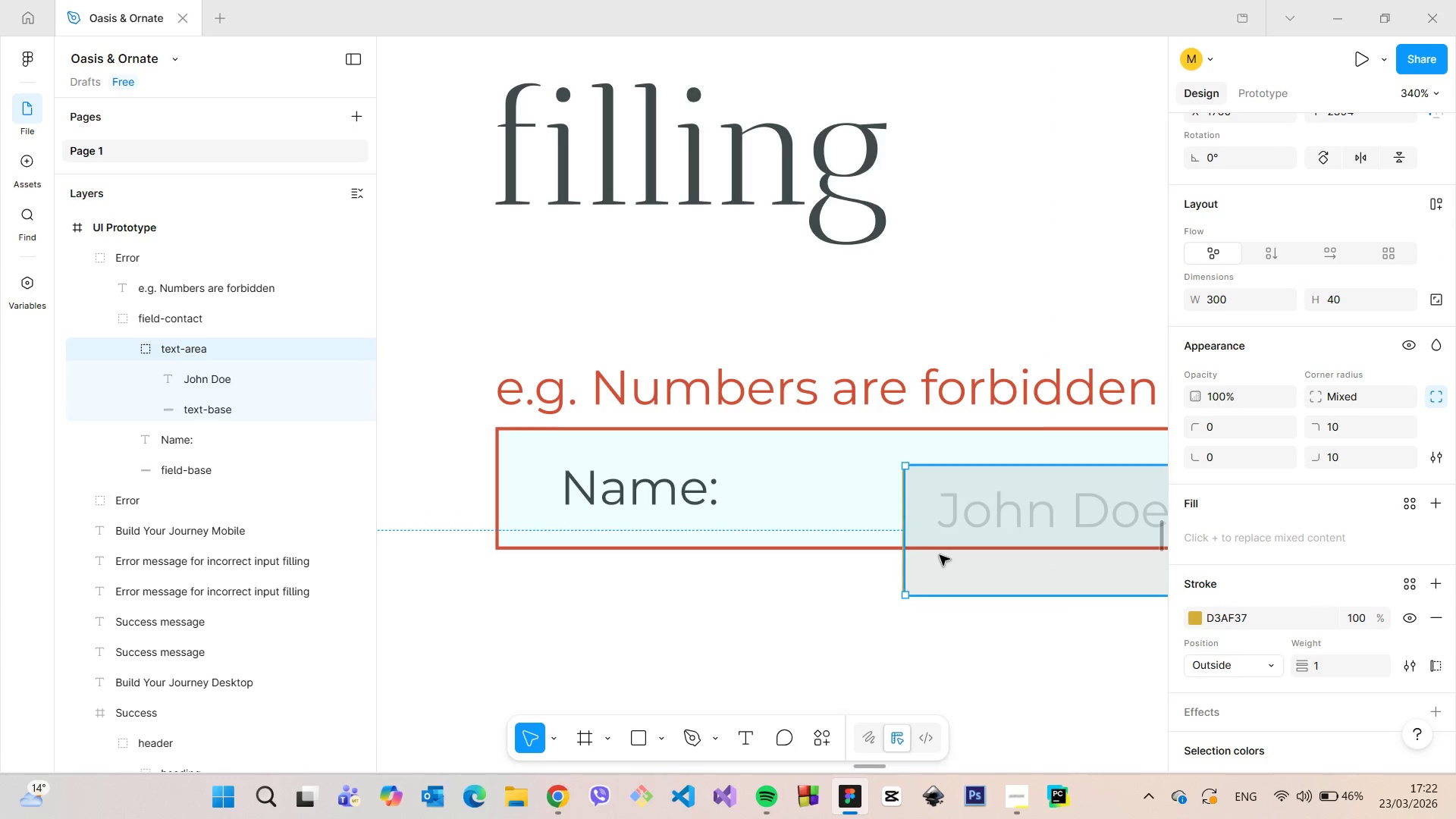 
left_click_drag(start_coordinate=[948, 564], to_coordinate=[802, 519])
 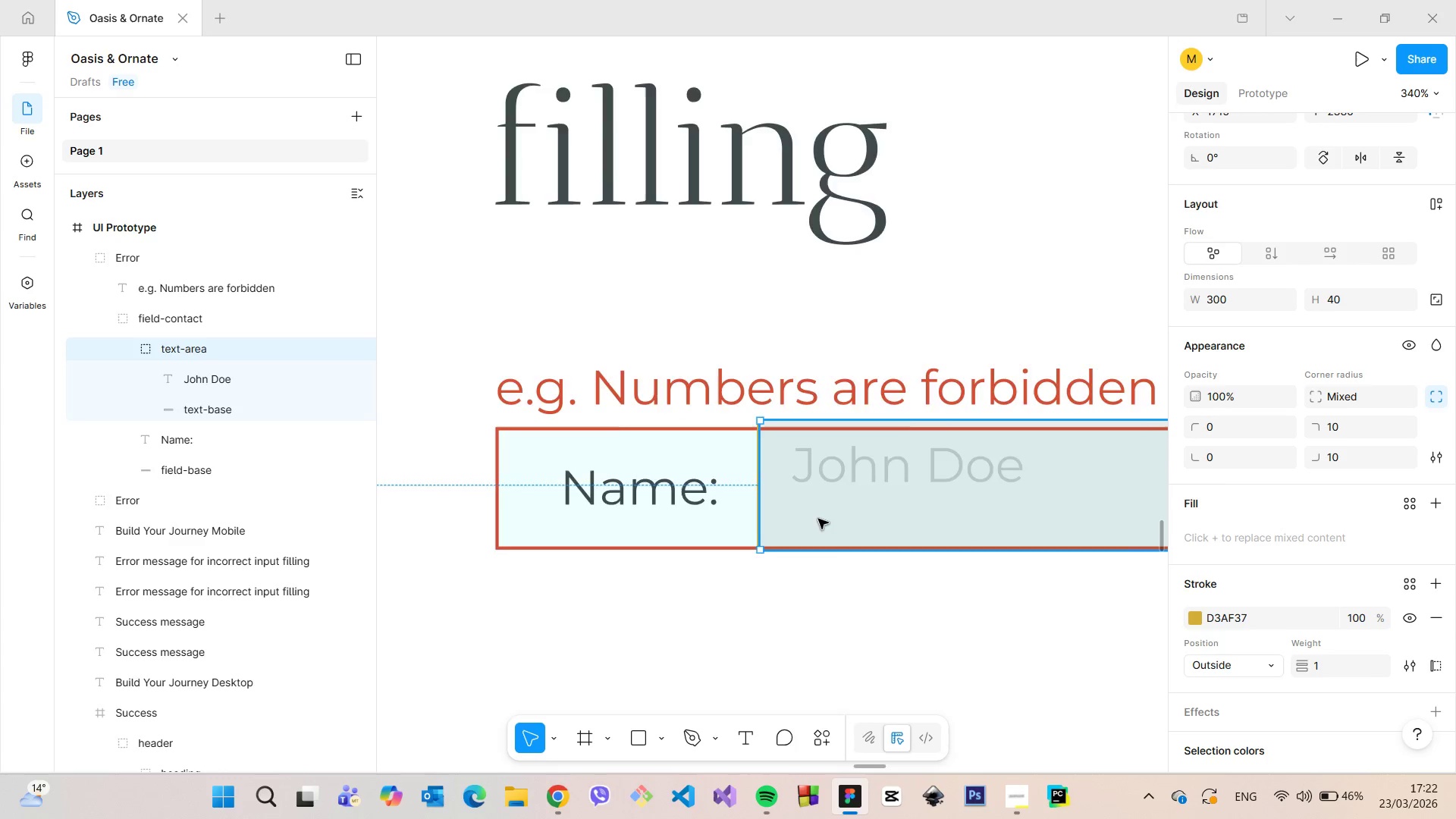 
scroll: coordinate [818, 519], scroll_direction: down, amount: 4.0
 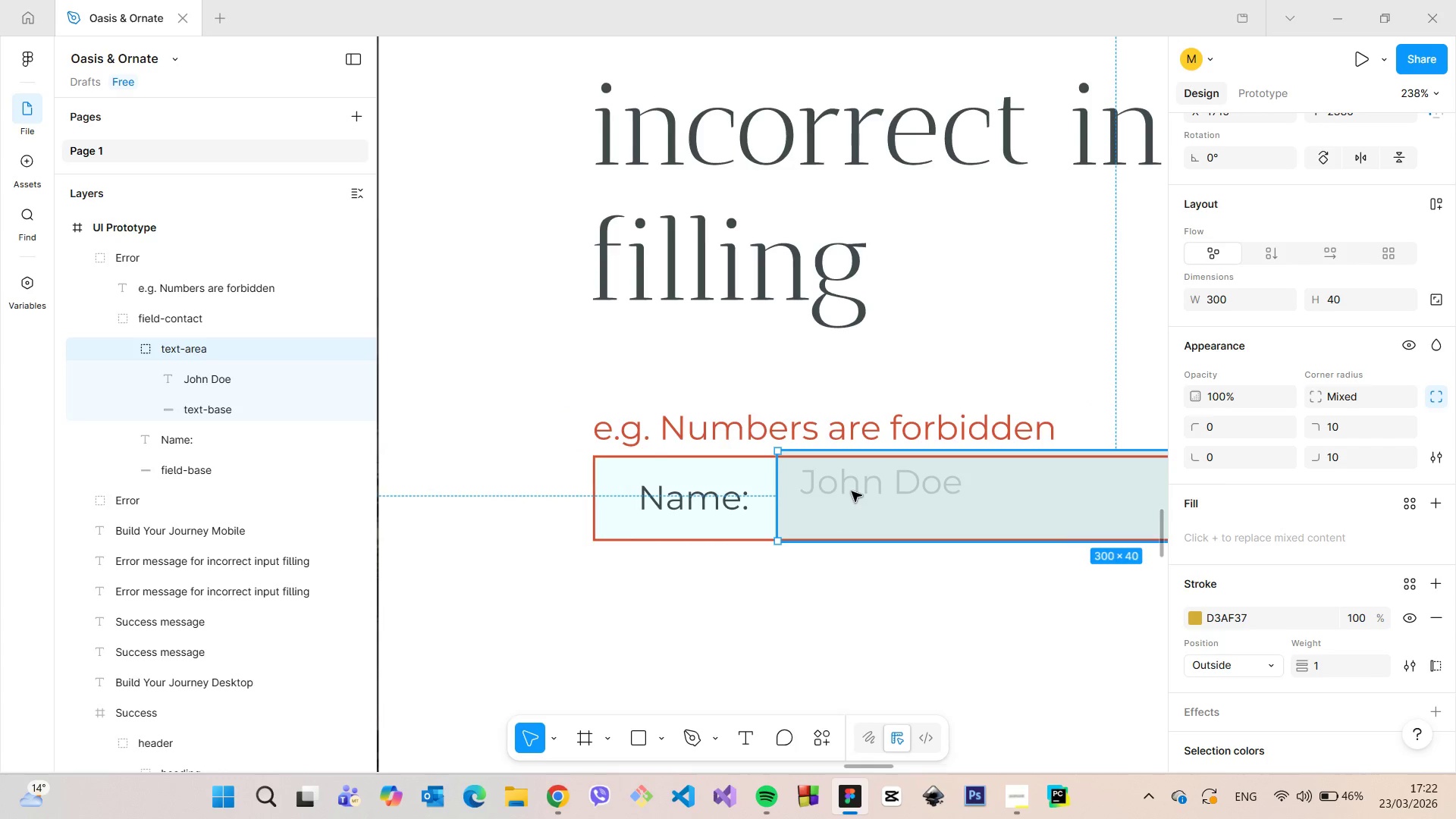 
double_click([852, 491])
 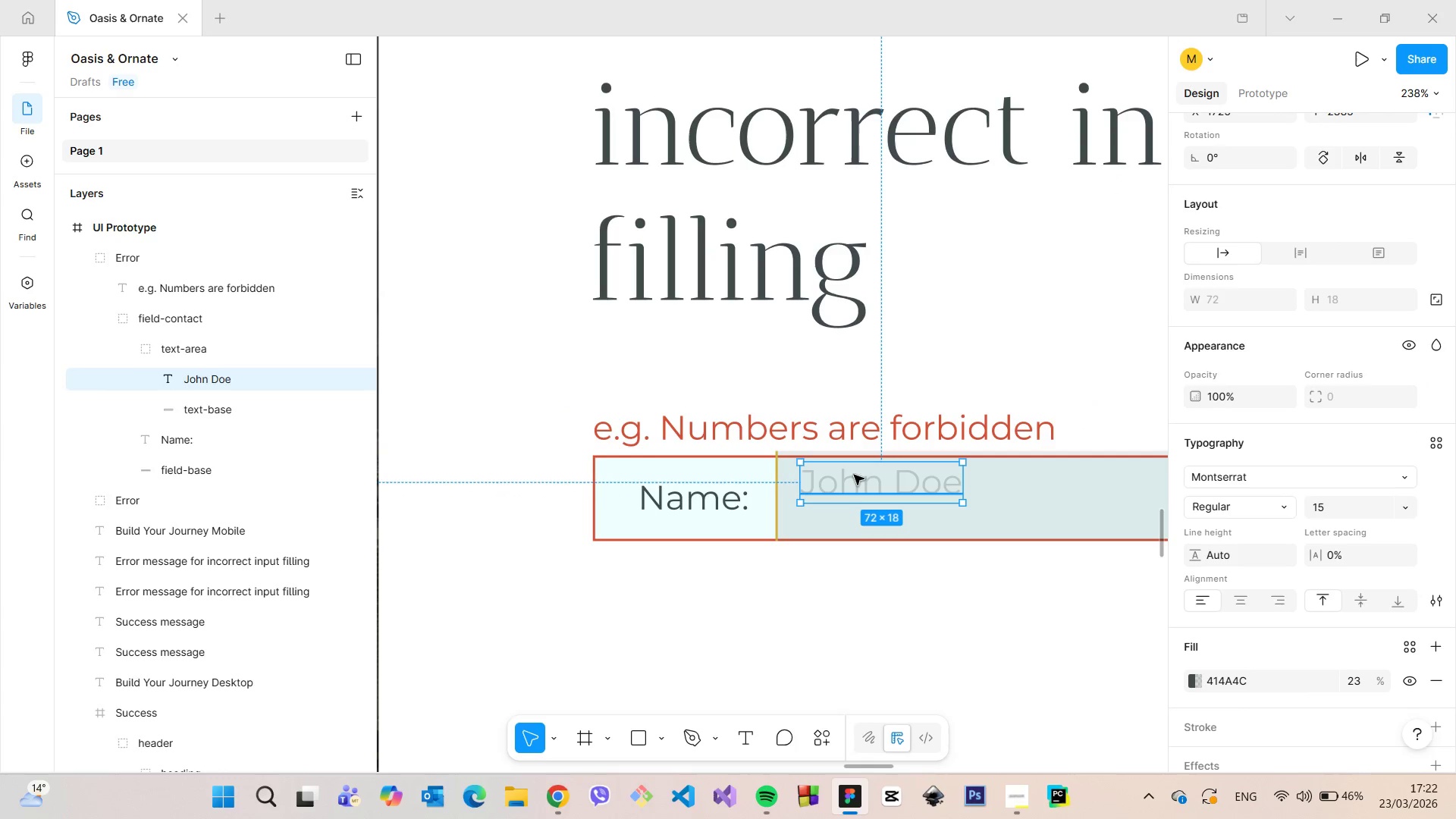 
left_click_drag(start_coordinate=[850, 479], to_coordinate=[849, 494])
 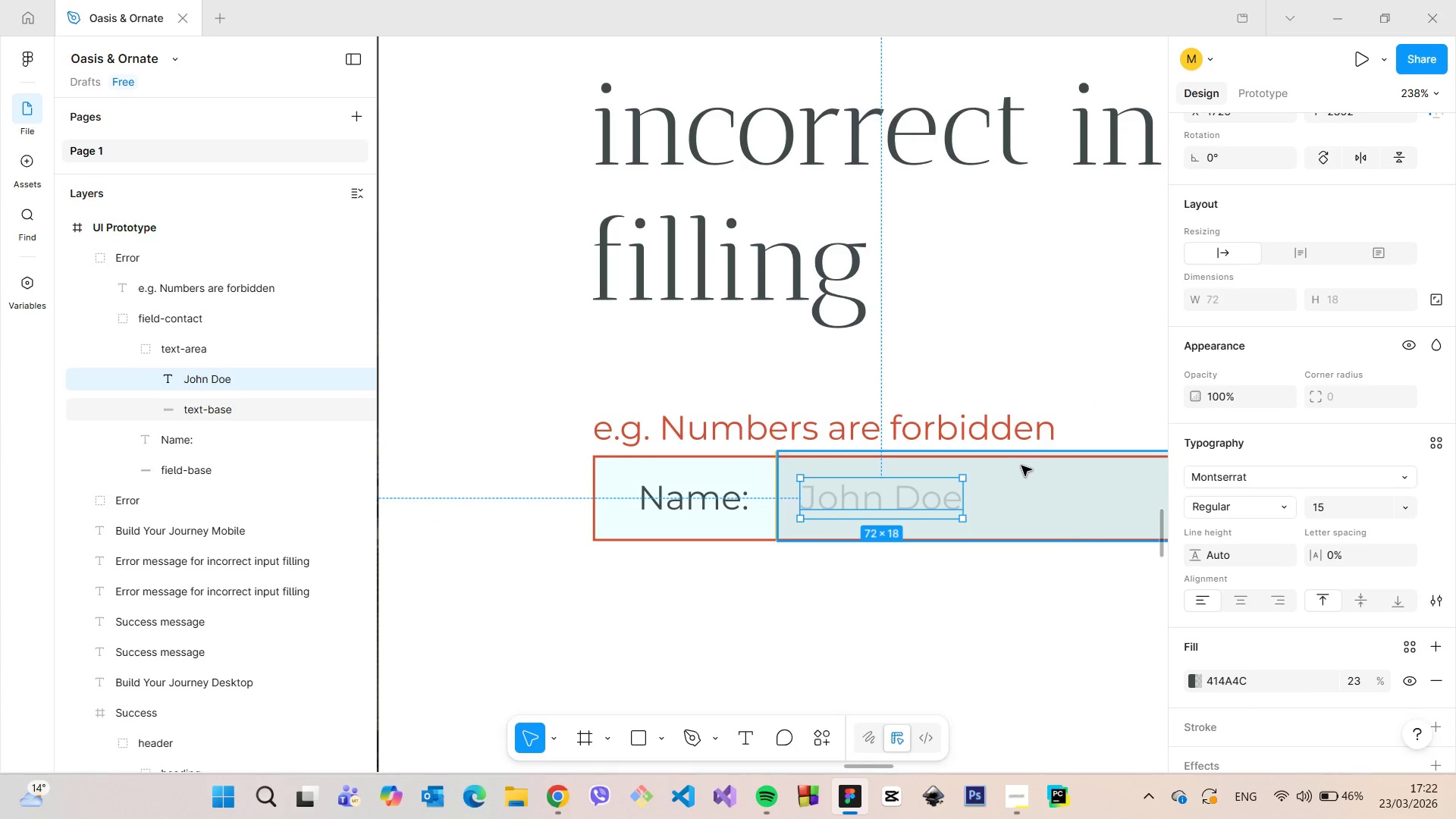 
left_click([1017, 469])
 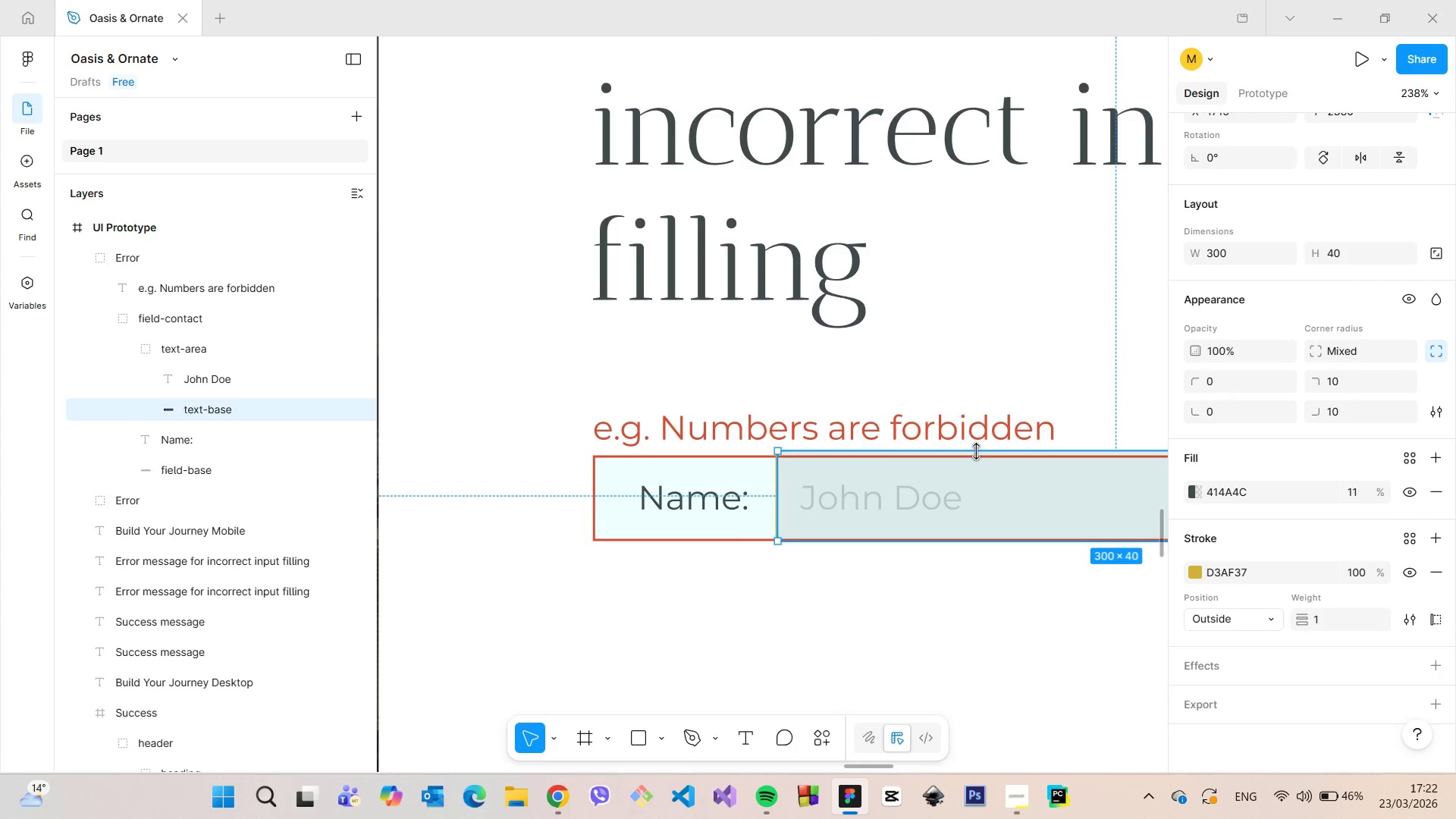 
left_click_drag(start_coordinate=[977, 451], to_coordinate=[977, 463])
 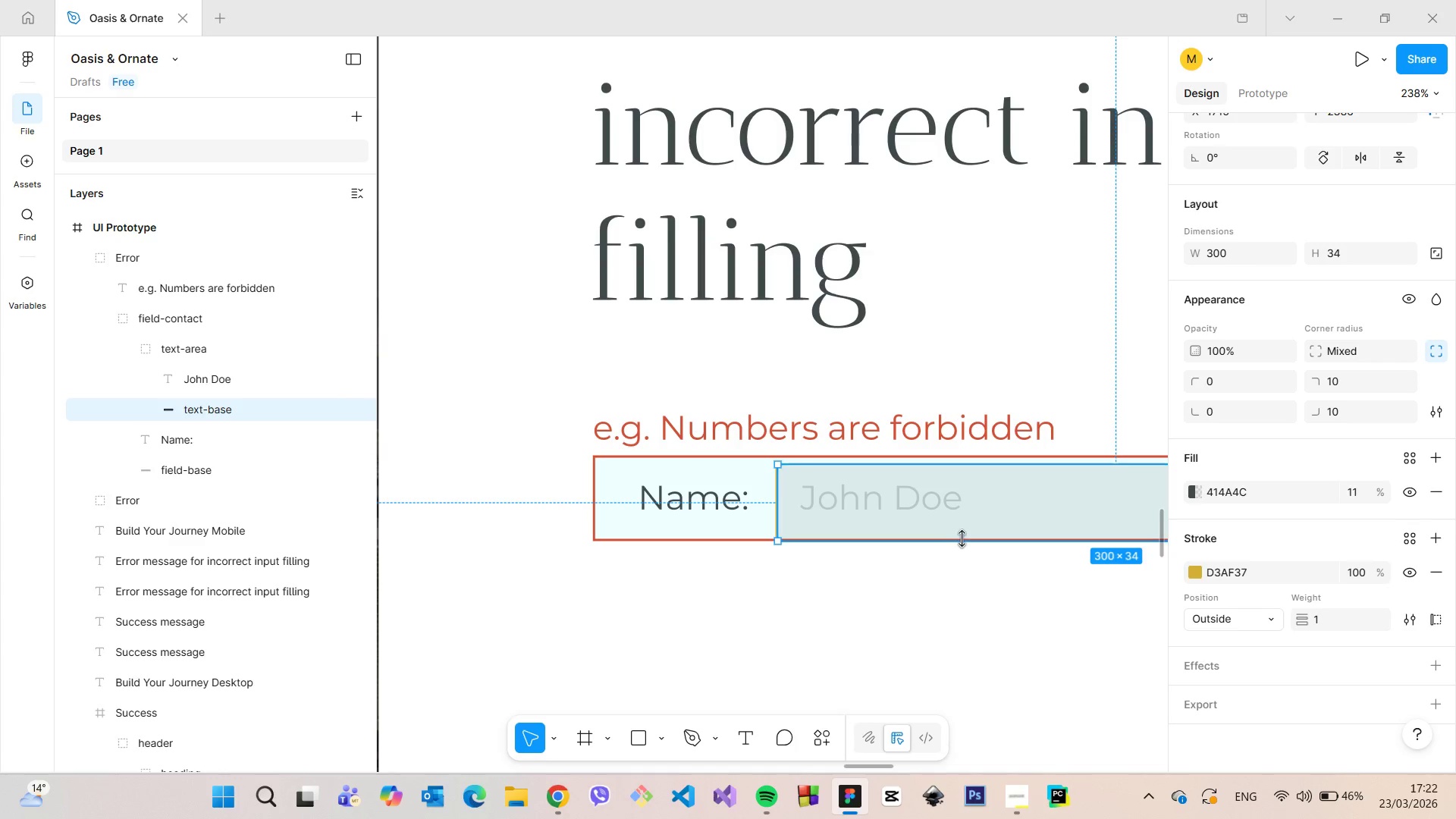 
left_click_drag(start_coordinate=[957, 540], to_coordinate=[956, 533])
 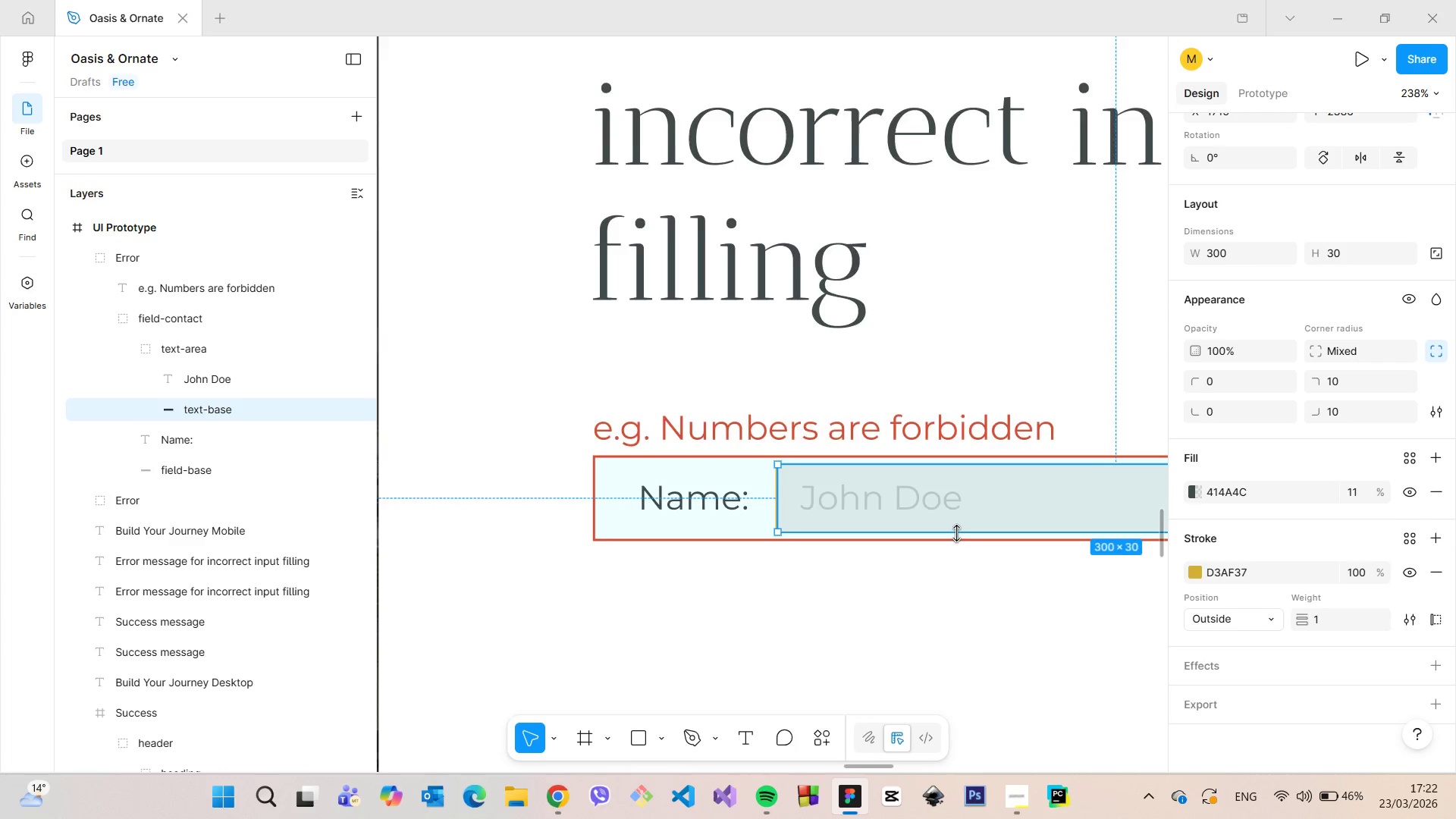 
scroll: coordinate [967, 537], scroll_direction: down, amount: 12.0
 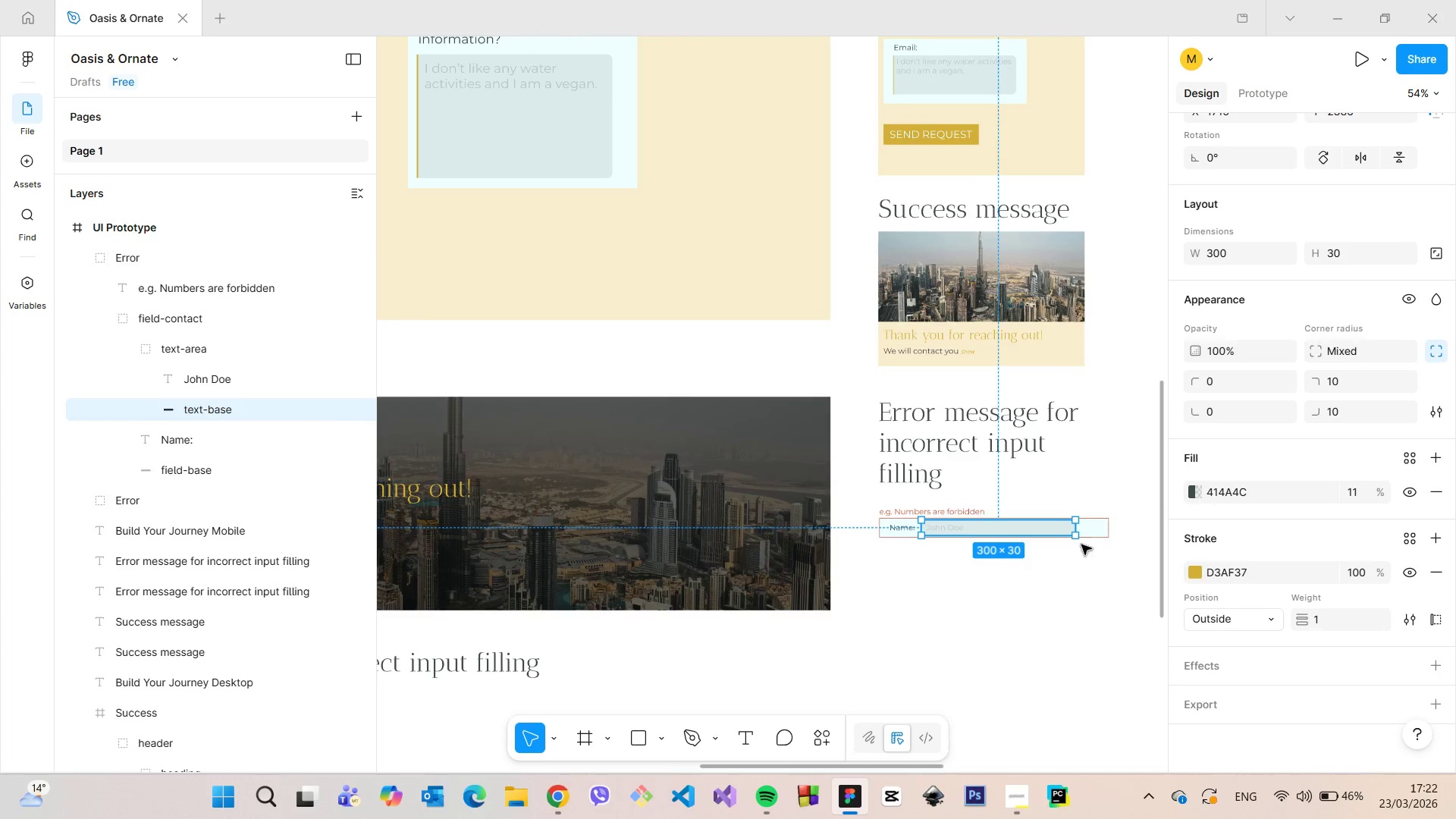 
scroll: coordinate [1115, 537], scroll_direction: up, amount: 9.0
 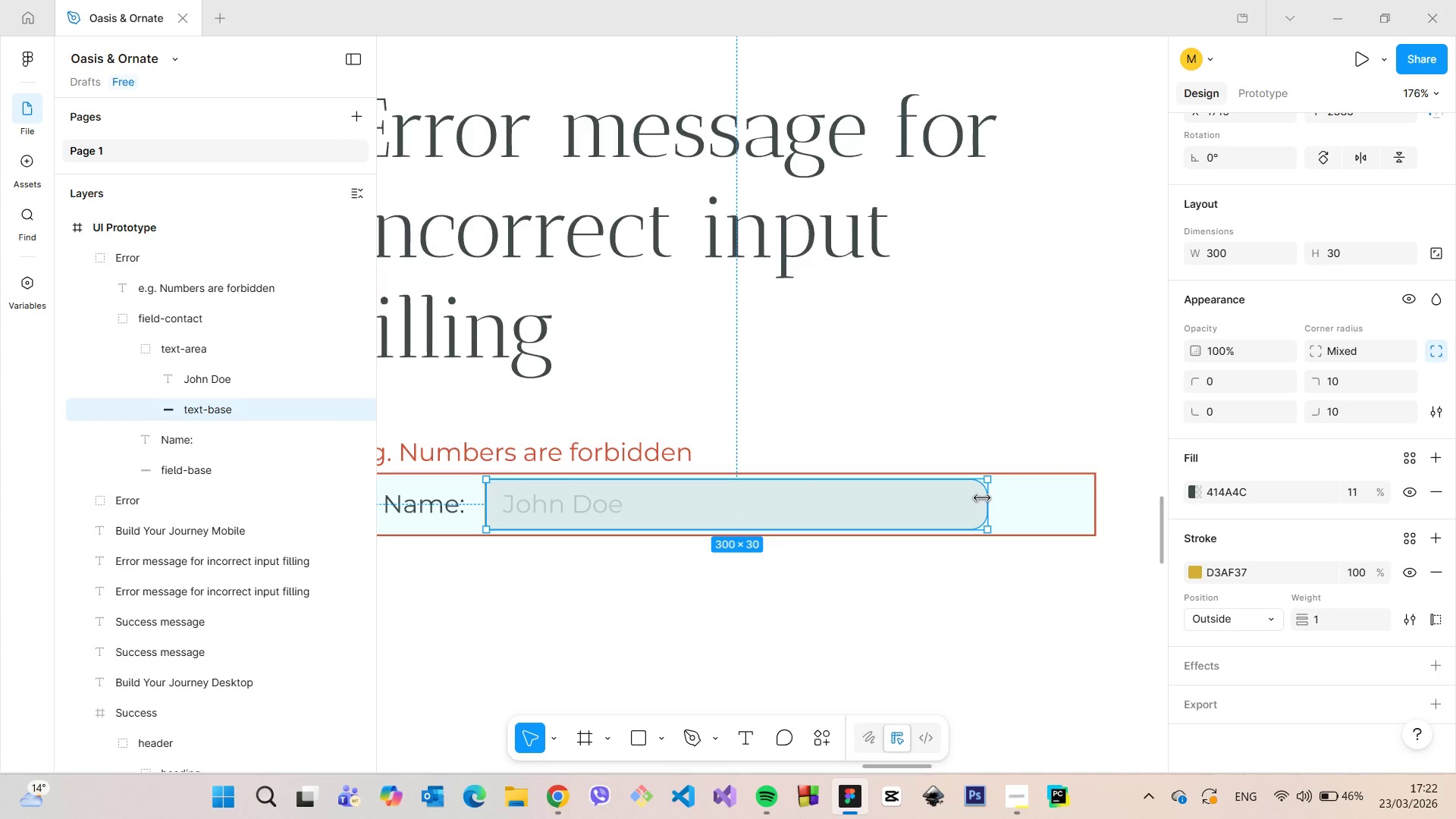 
left_click_drag(start_coordinate=[982, 498], to_coordinate=[736, 499])
 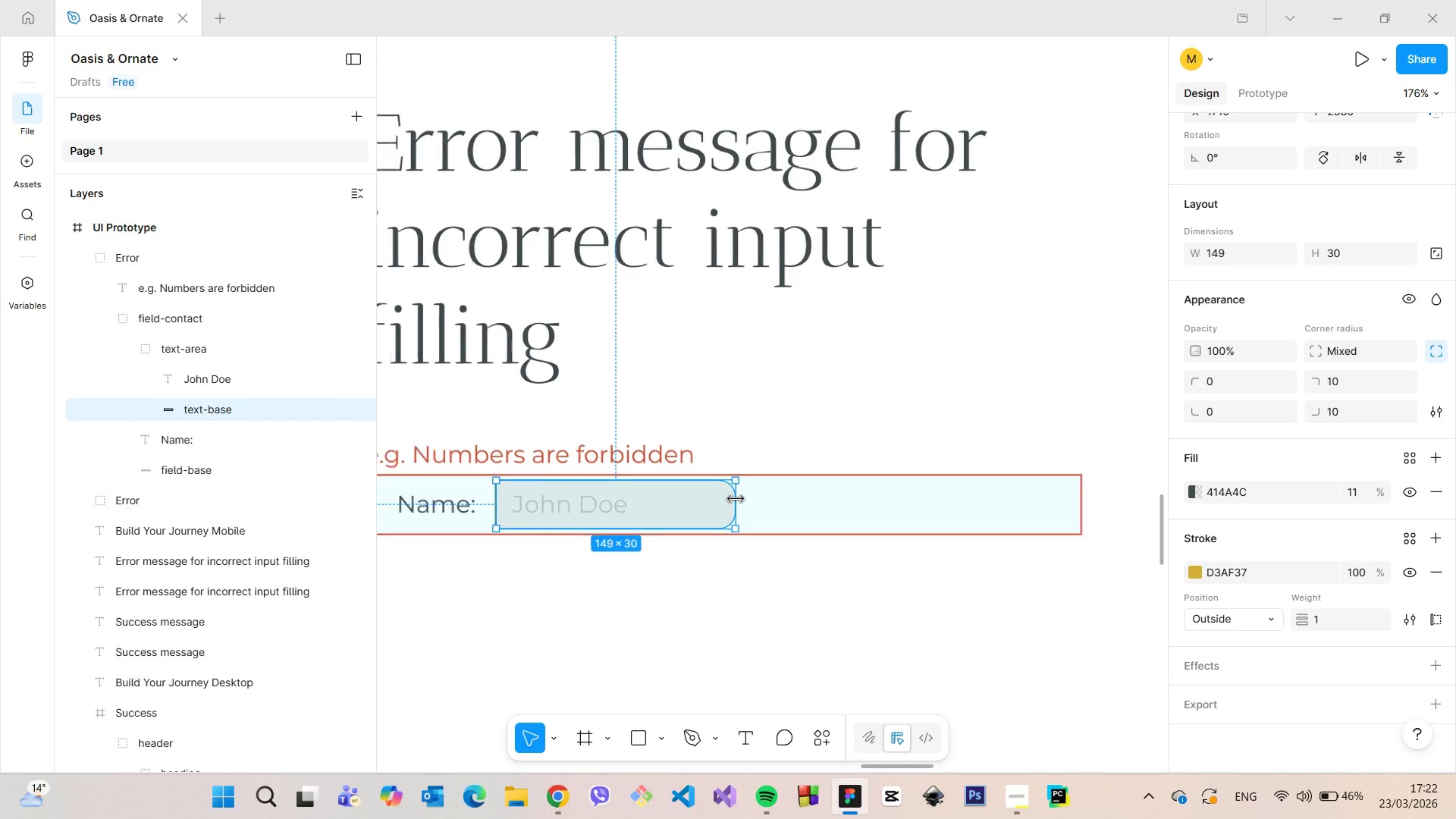 
scroll: coordinate [736, 499], scroll_direction: down, amount: 4.0
 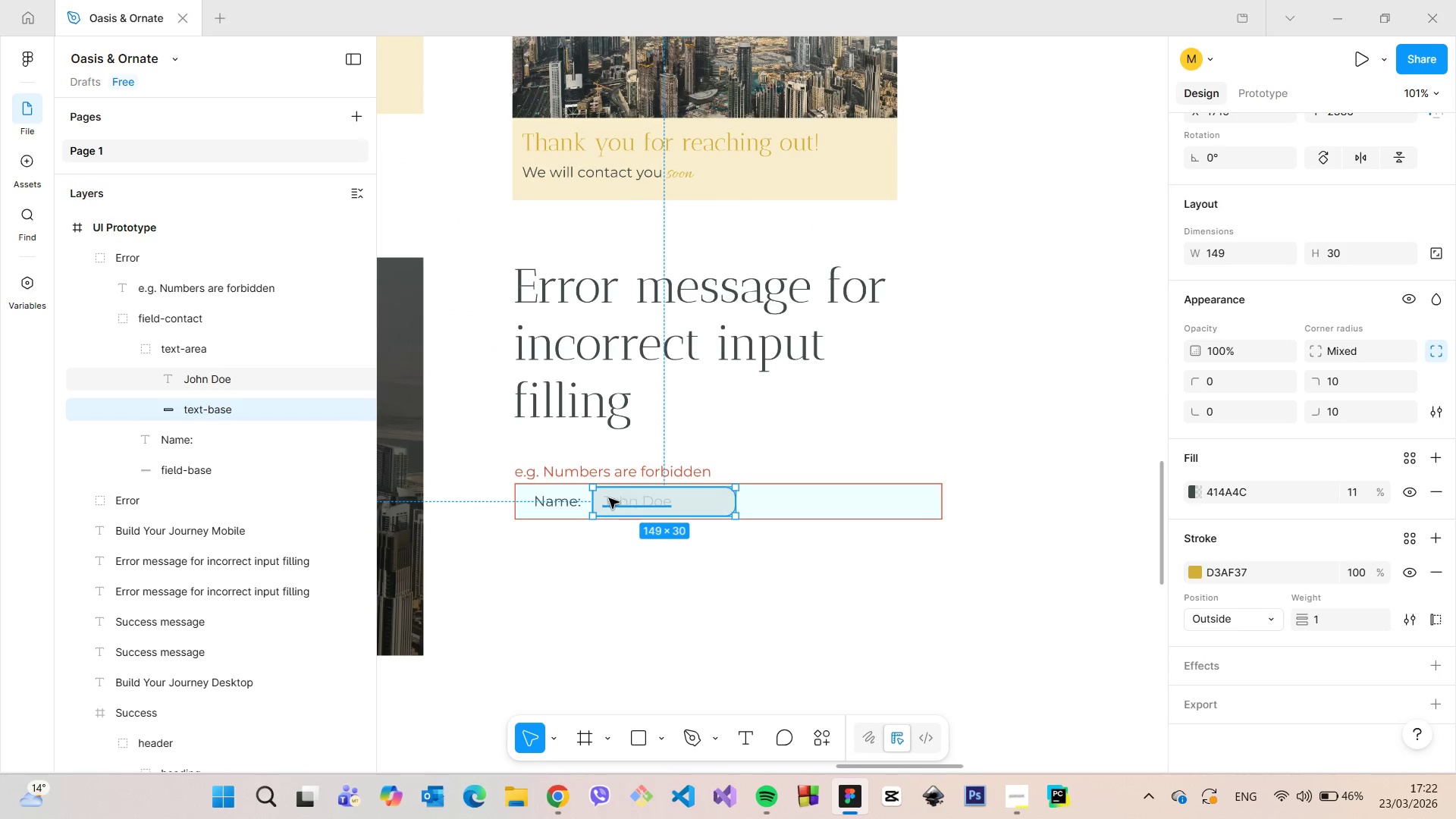 
left_click([645, 510])
 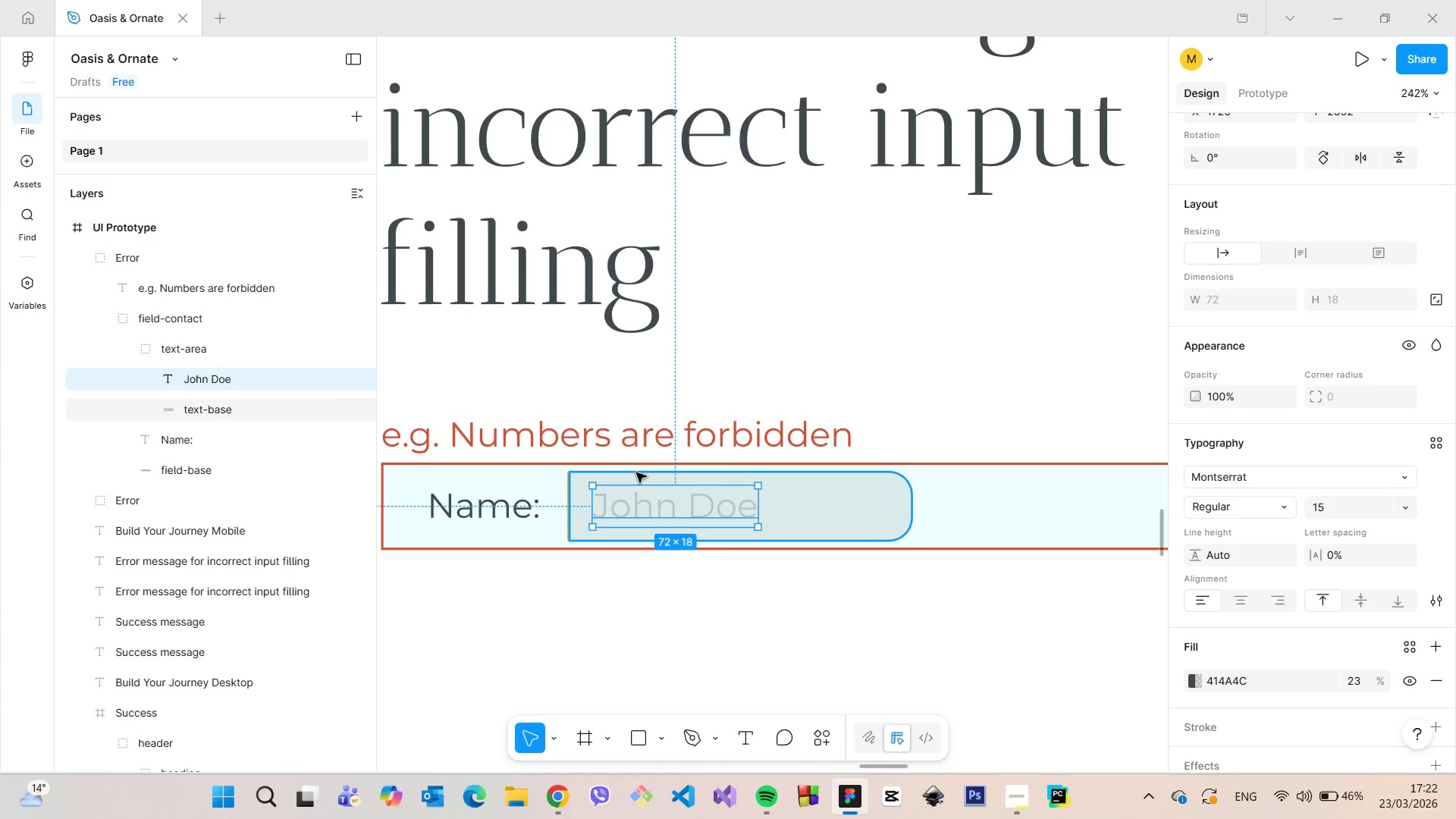 
scroll: coordinate [613, 501], scroll_direction: up, amount: 7.0
 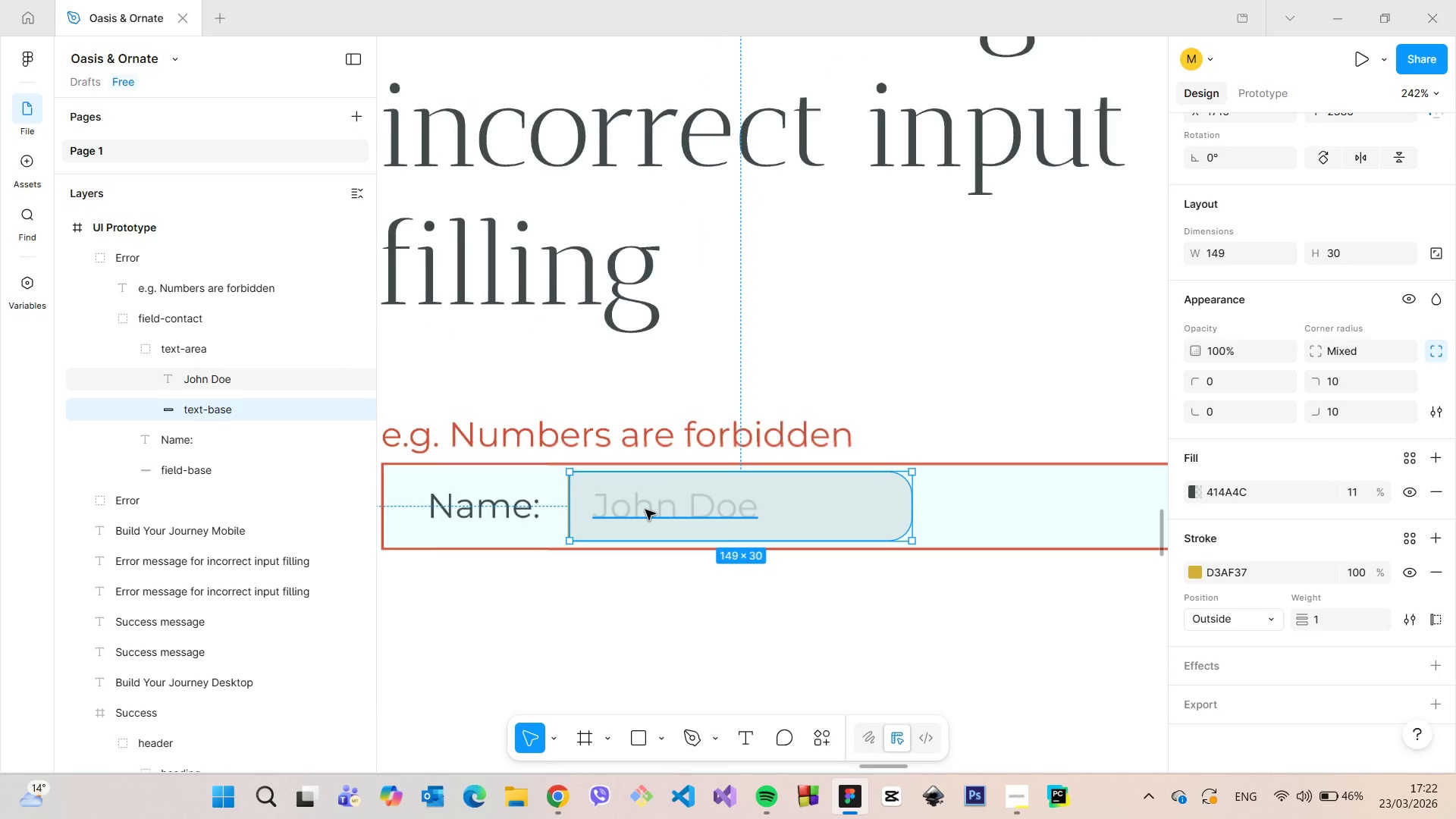 
hold_key(key=AltLeft, duration=1.08)
 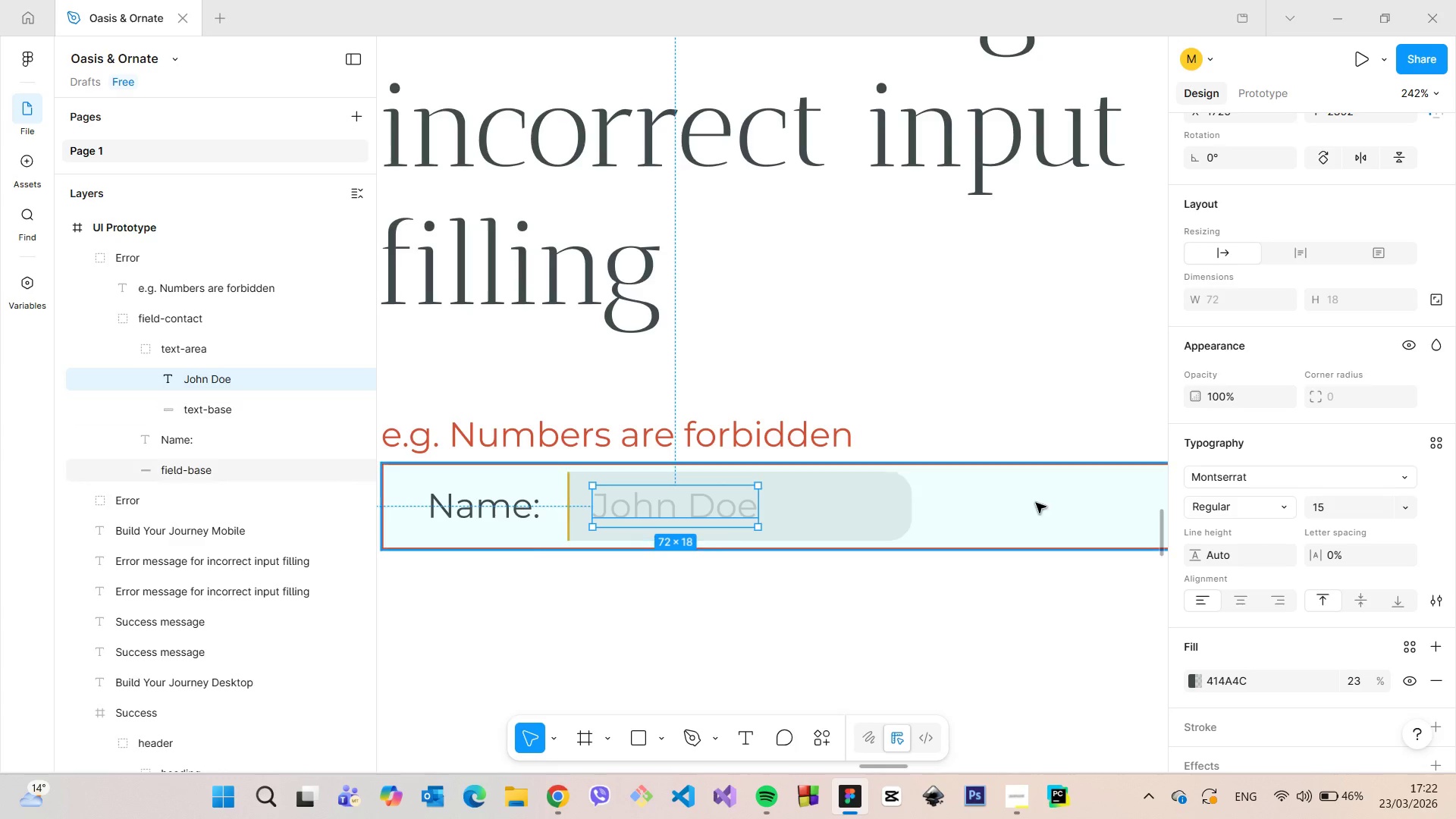 
left_click([1036, 503])
 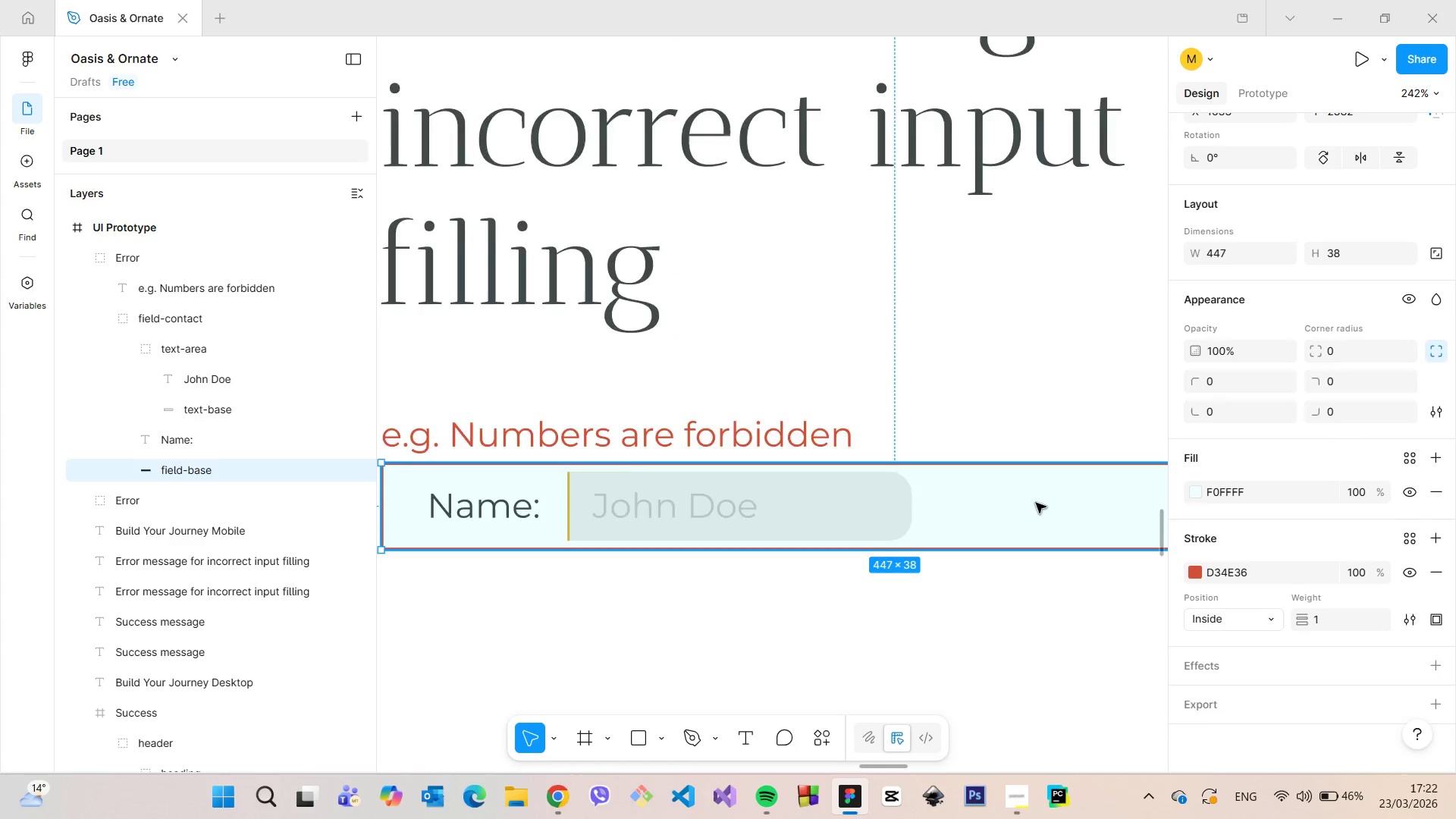 
scroll: coordinate [1119, 503], scroll_direction: down, amount: 13.0
 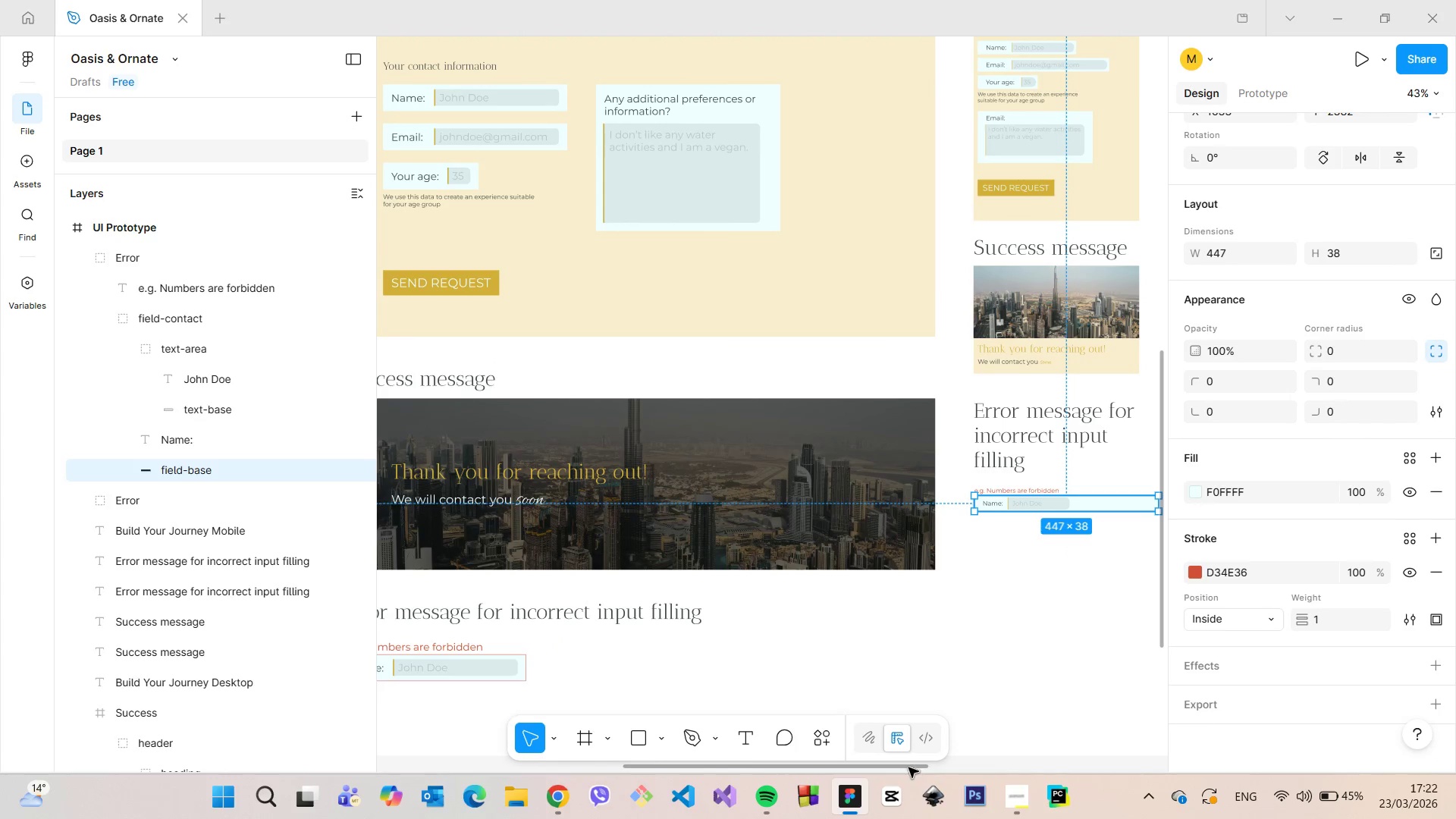 
left_click_drag(start_coordinate=[908, 766], to_coordinate=[996, 760])
 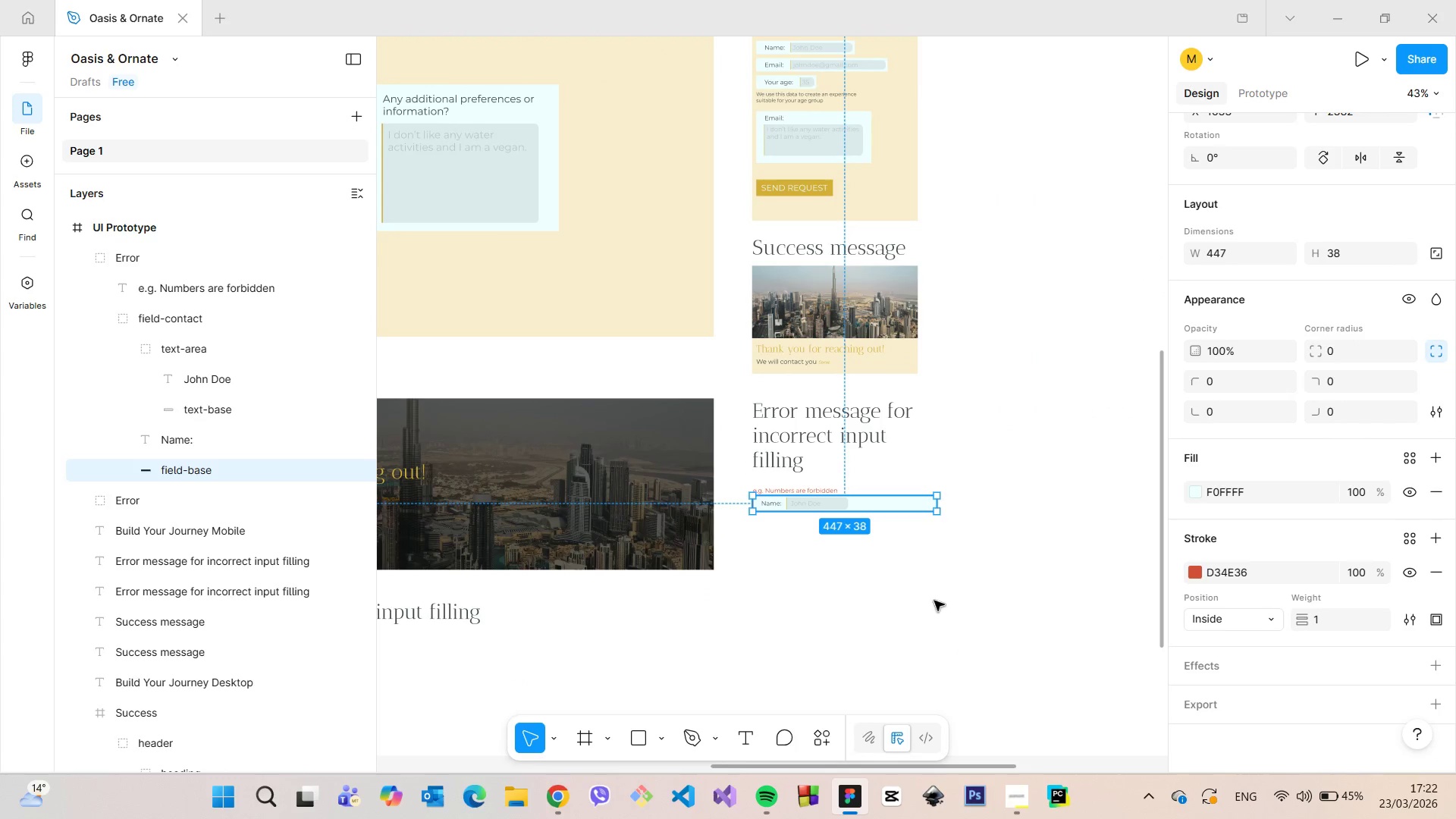 
scroll: coordinate [842, 478], scroll_direction: up, amount: 8.0
 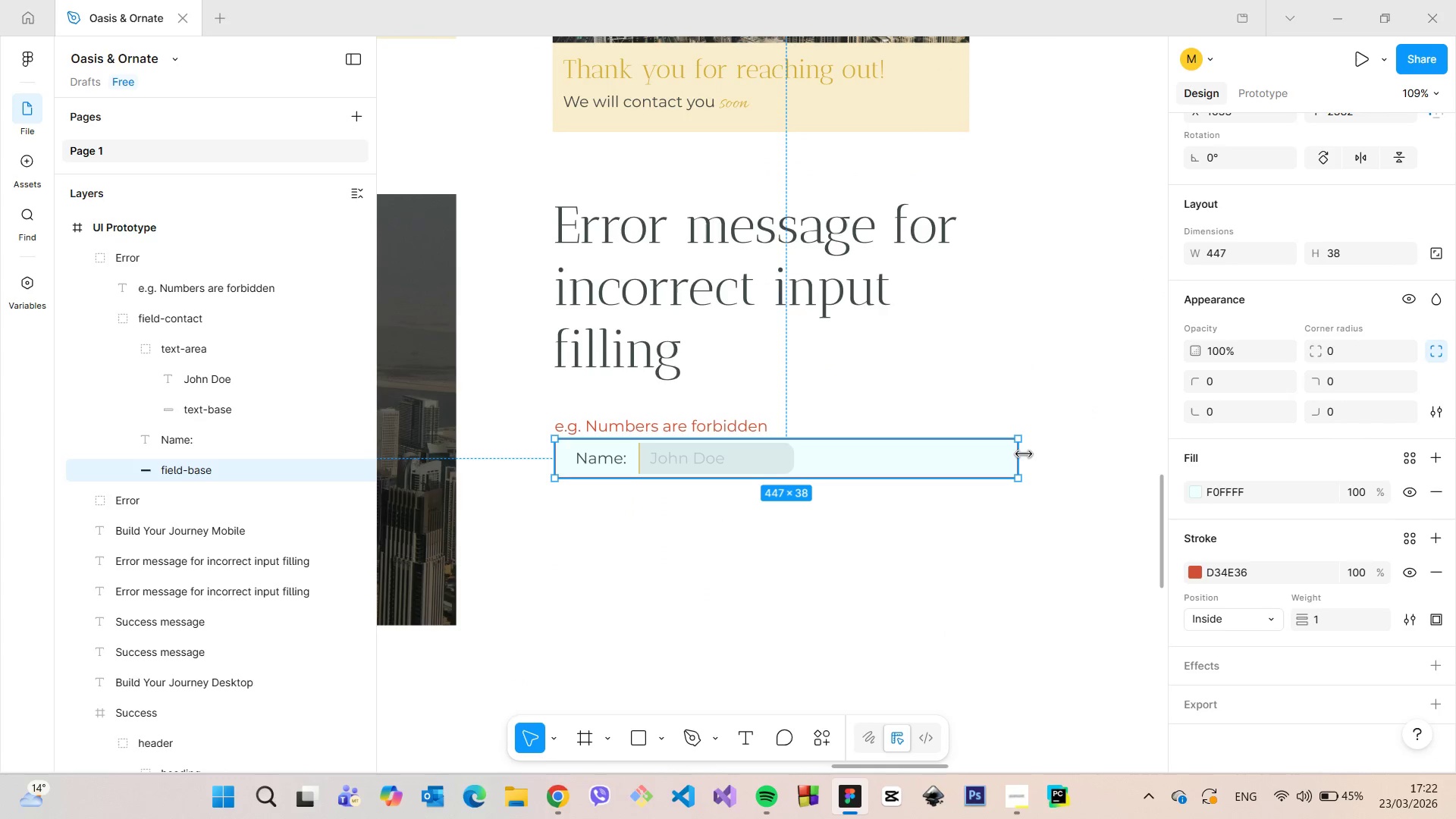 
left_click_drag(start_coordinate=[1022, 454], to_coordinate=[802, 447])
 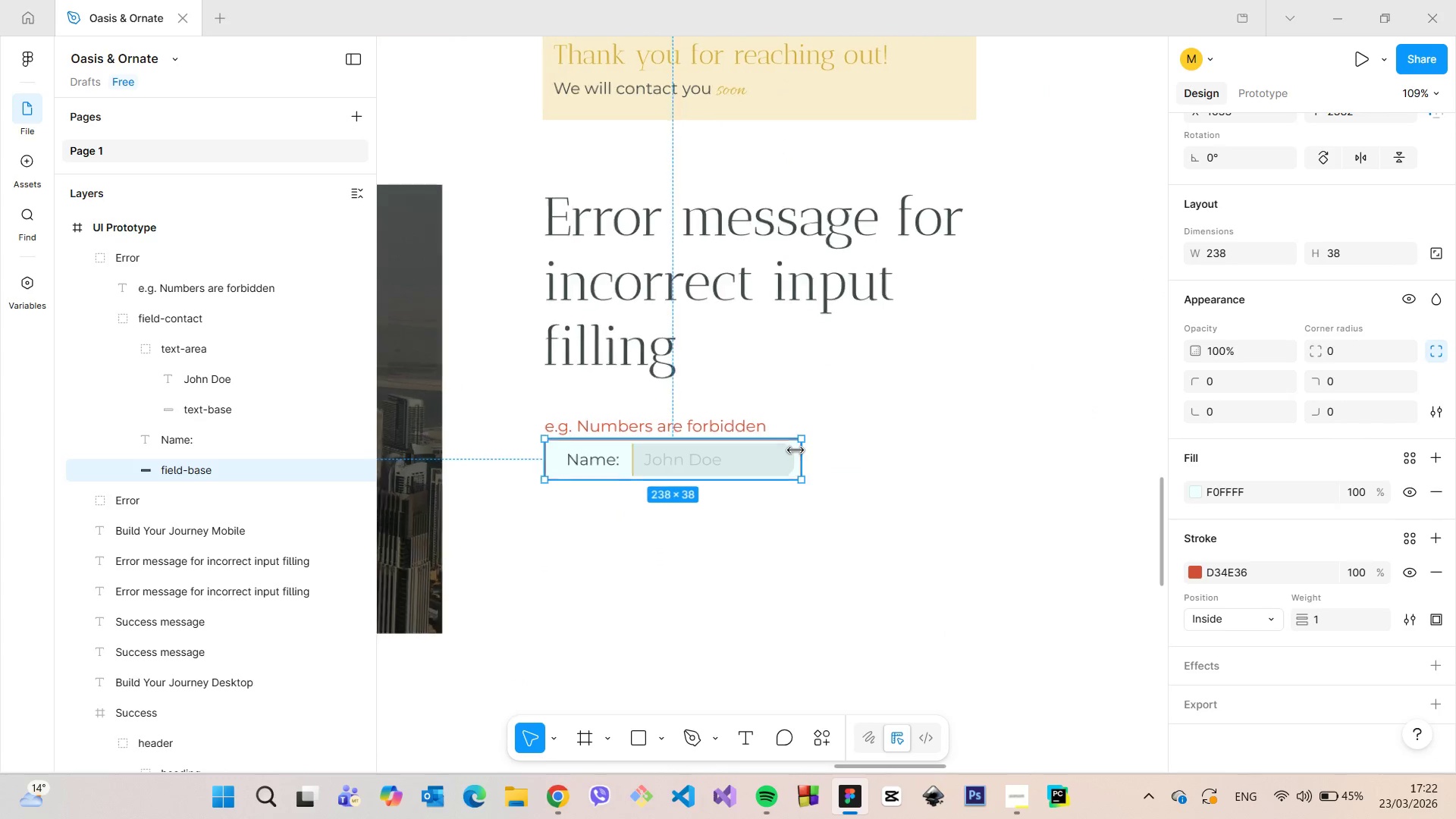 
hold_key(key=AltLeft, duration=0.98)
 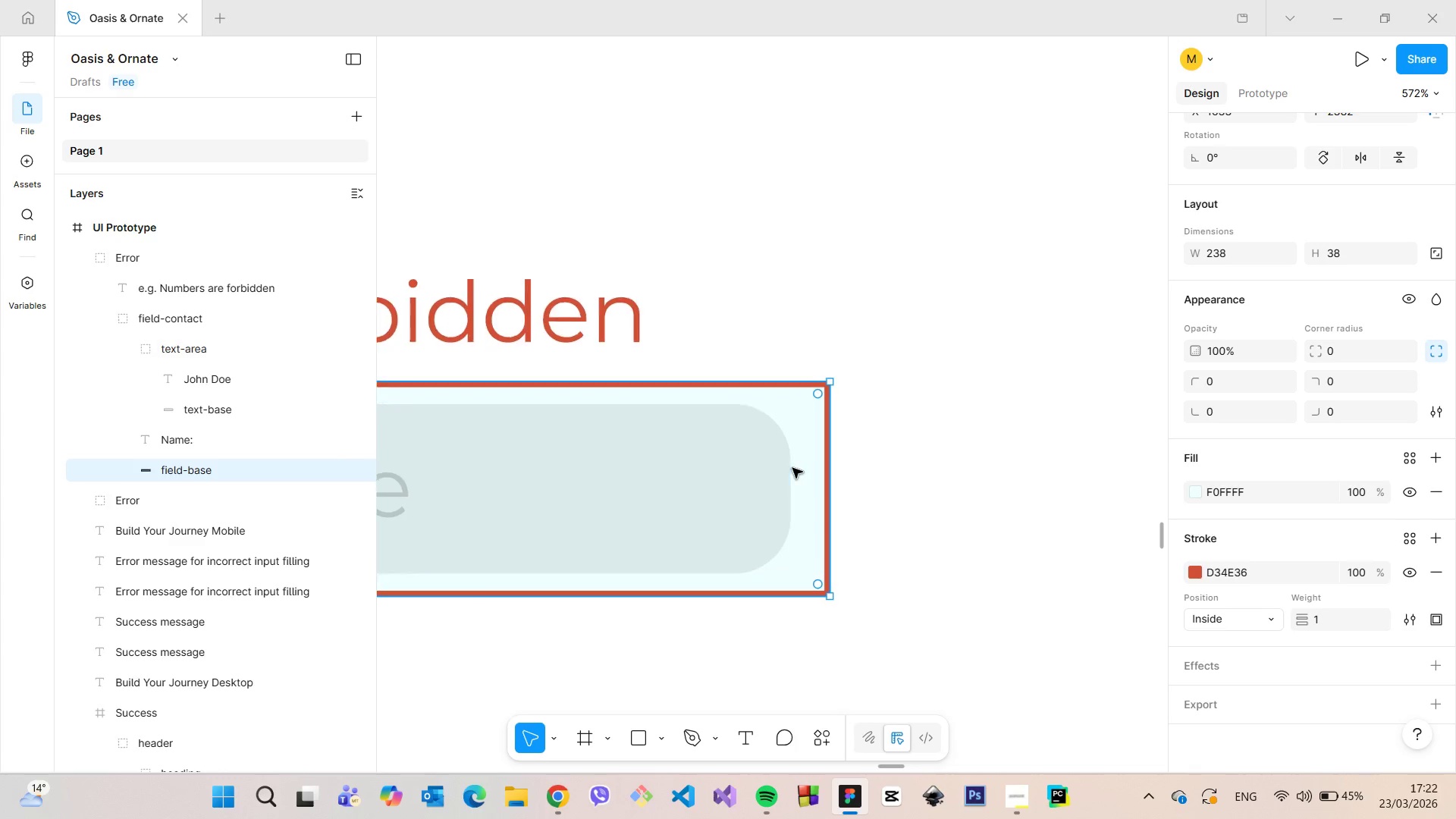 
scroll: coordinate [793, 471], scroll_direction: up, amount: 25.0
 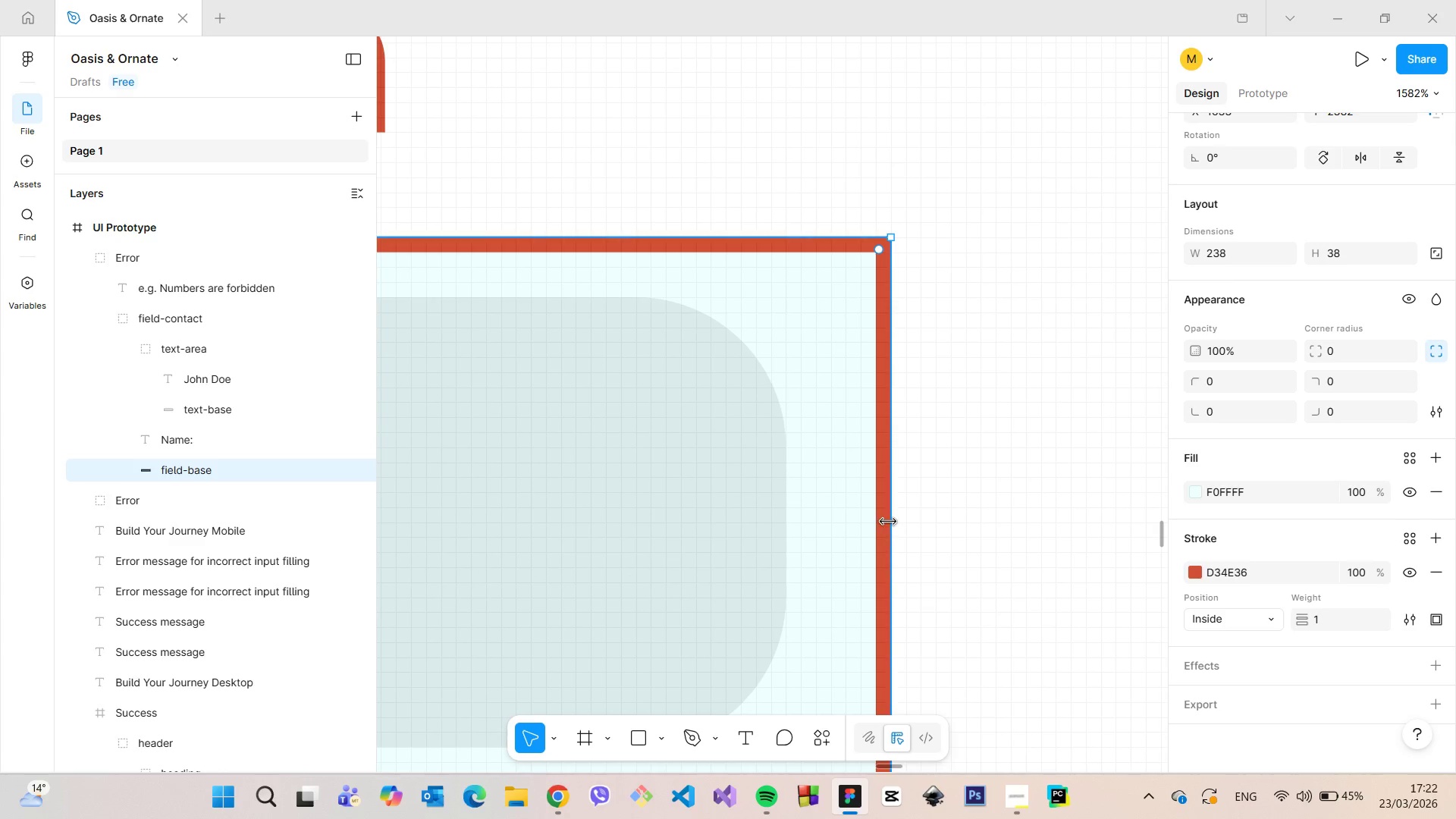 
left_click_drag(start_coordinate=[889, 522], to_coordinate=[868, 522])
 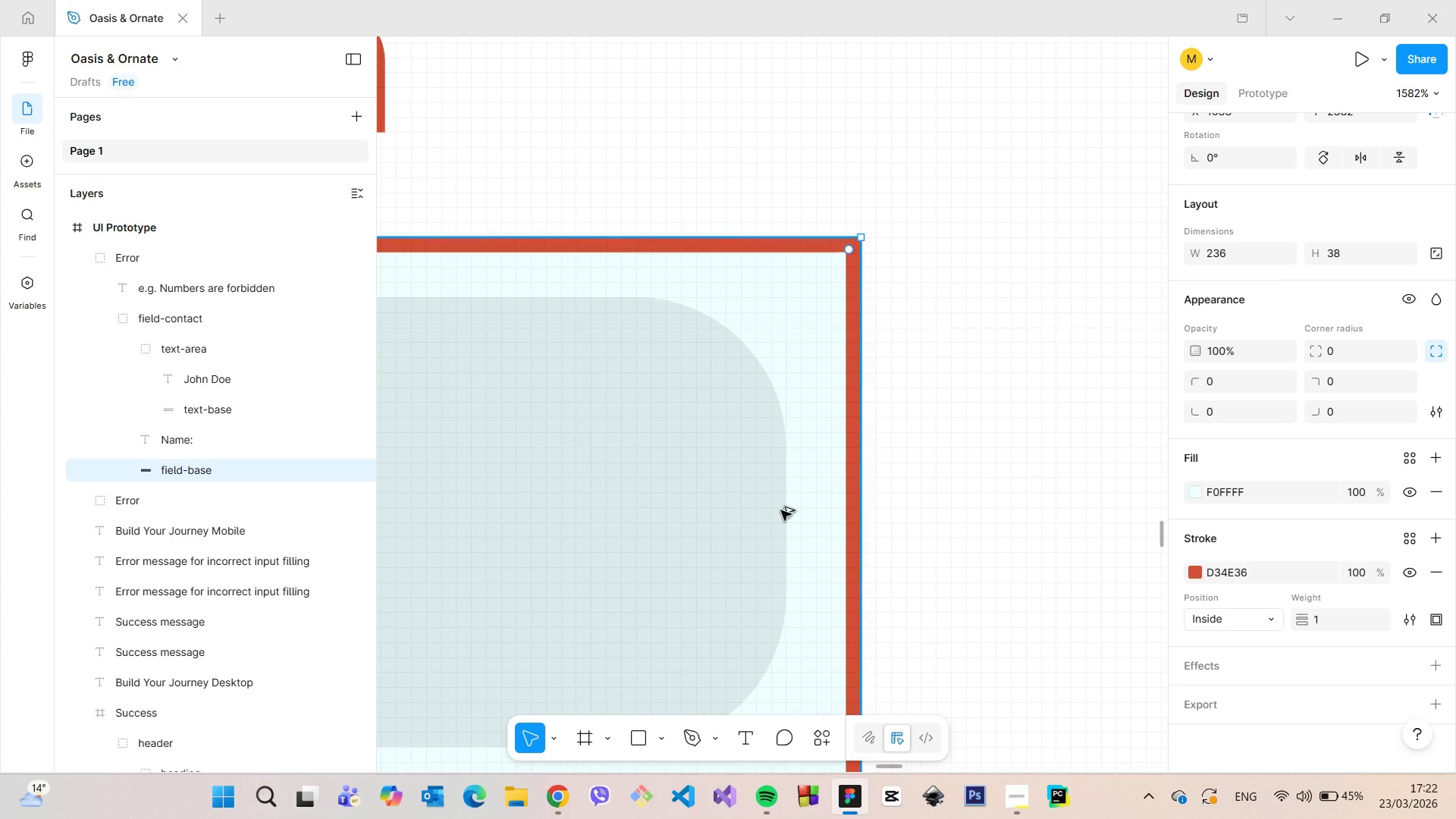 
hold_key(key=AltLeft, duration=0.48)
 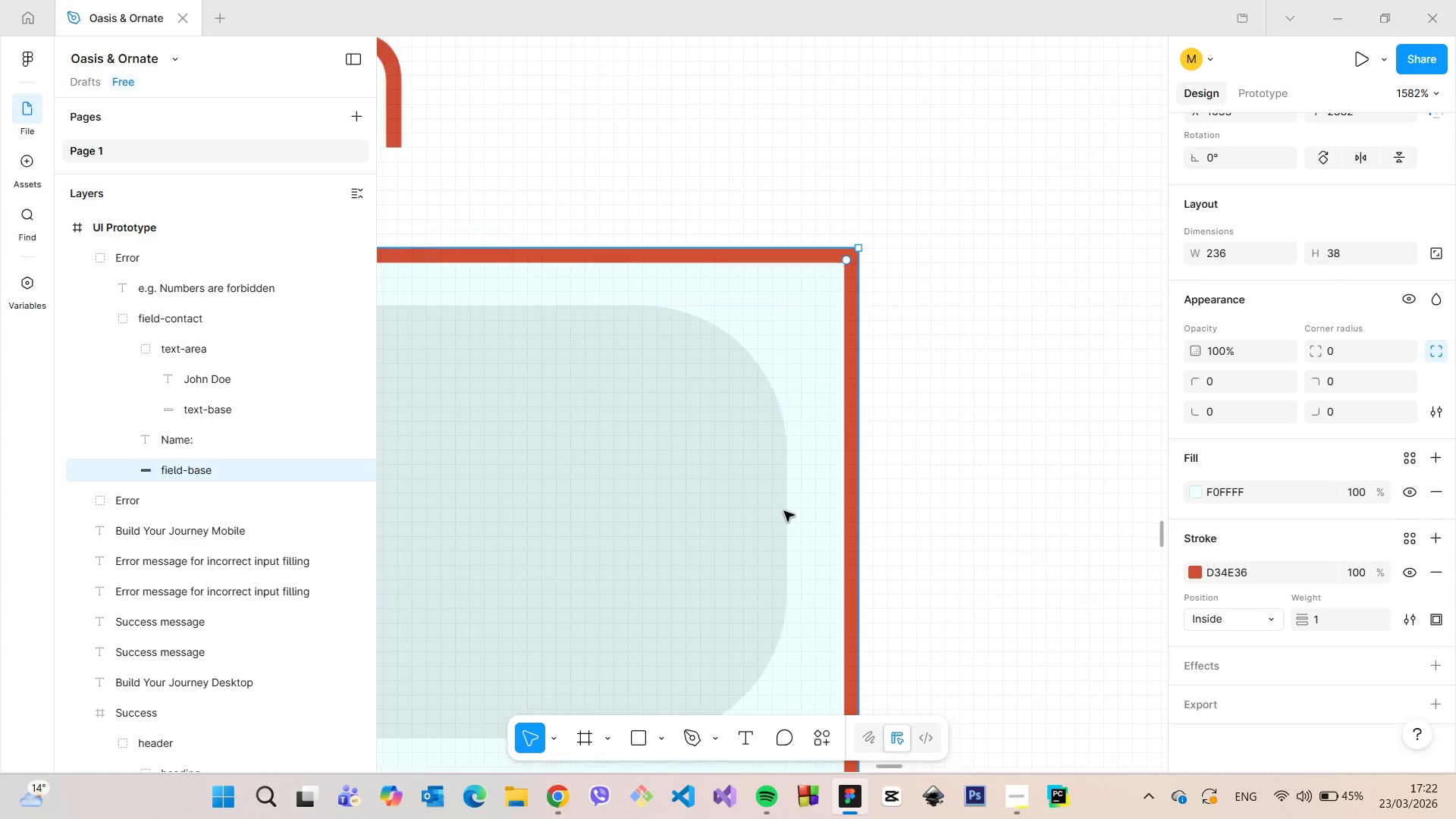 
scroll: coordinate [784, 511], scroll_direction: down, amount: 28.0
 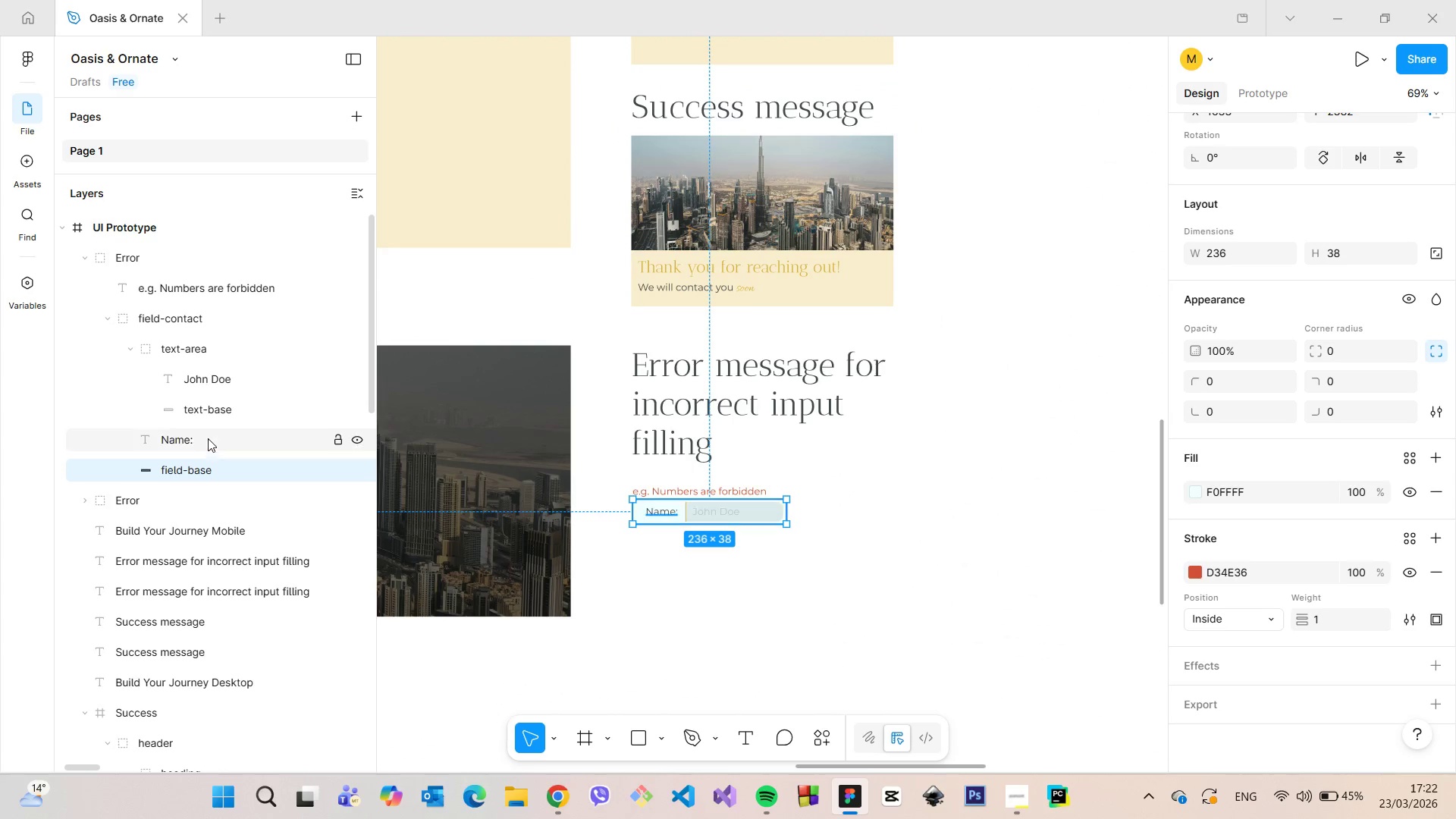 
left_click([171, 328])
 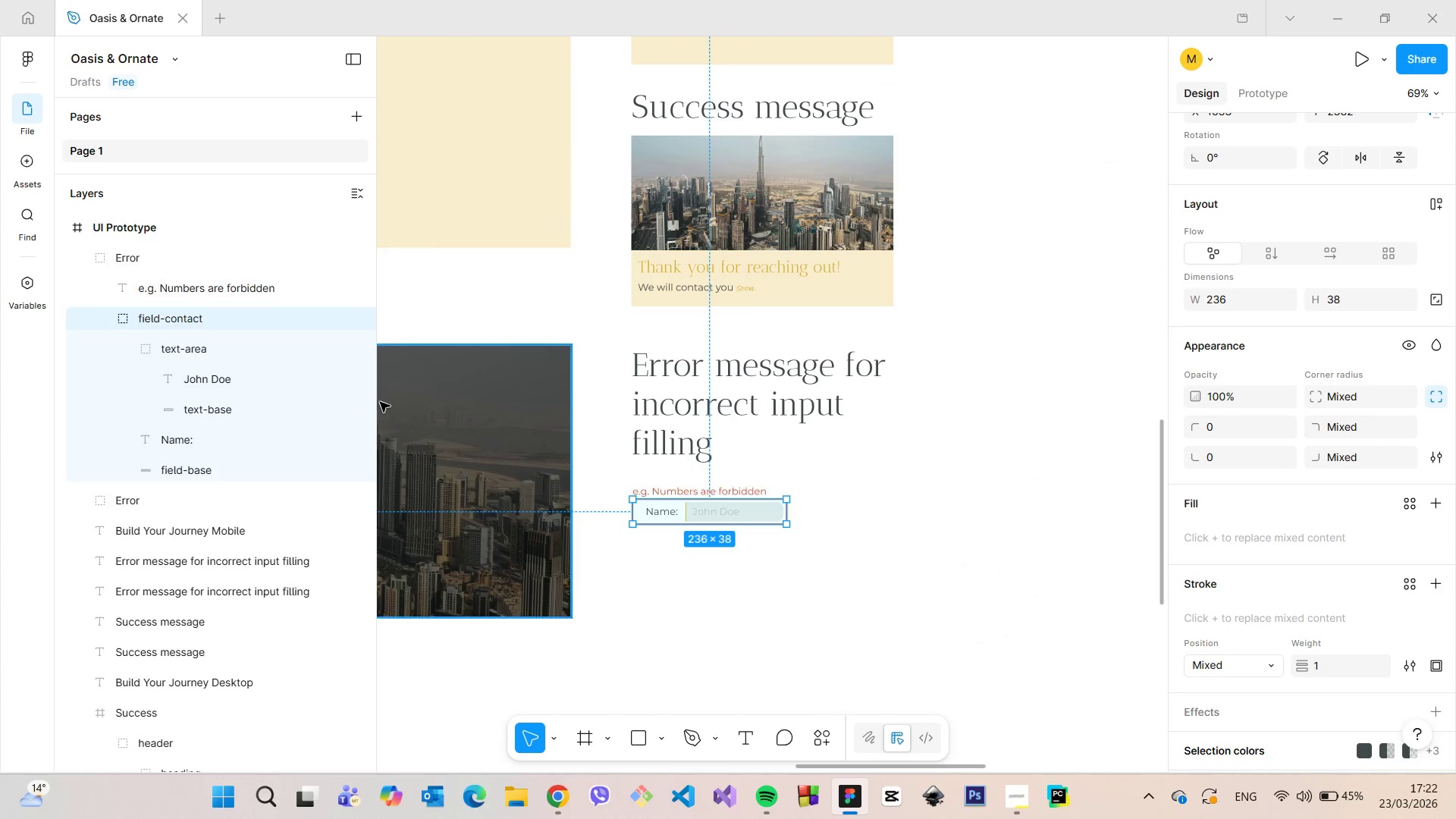 
scroll: coordinate [239, 372], scroll_direction: up, amount: 2.0
 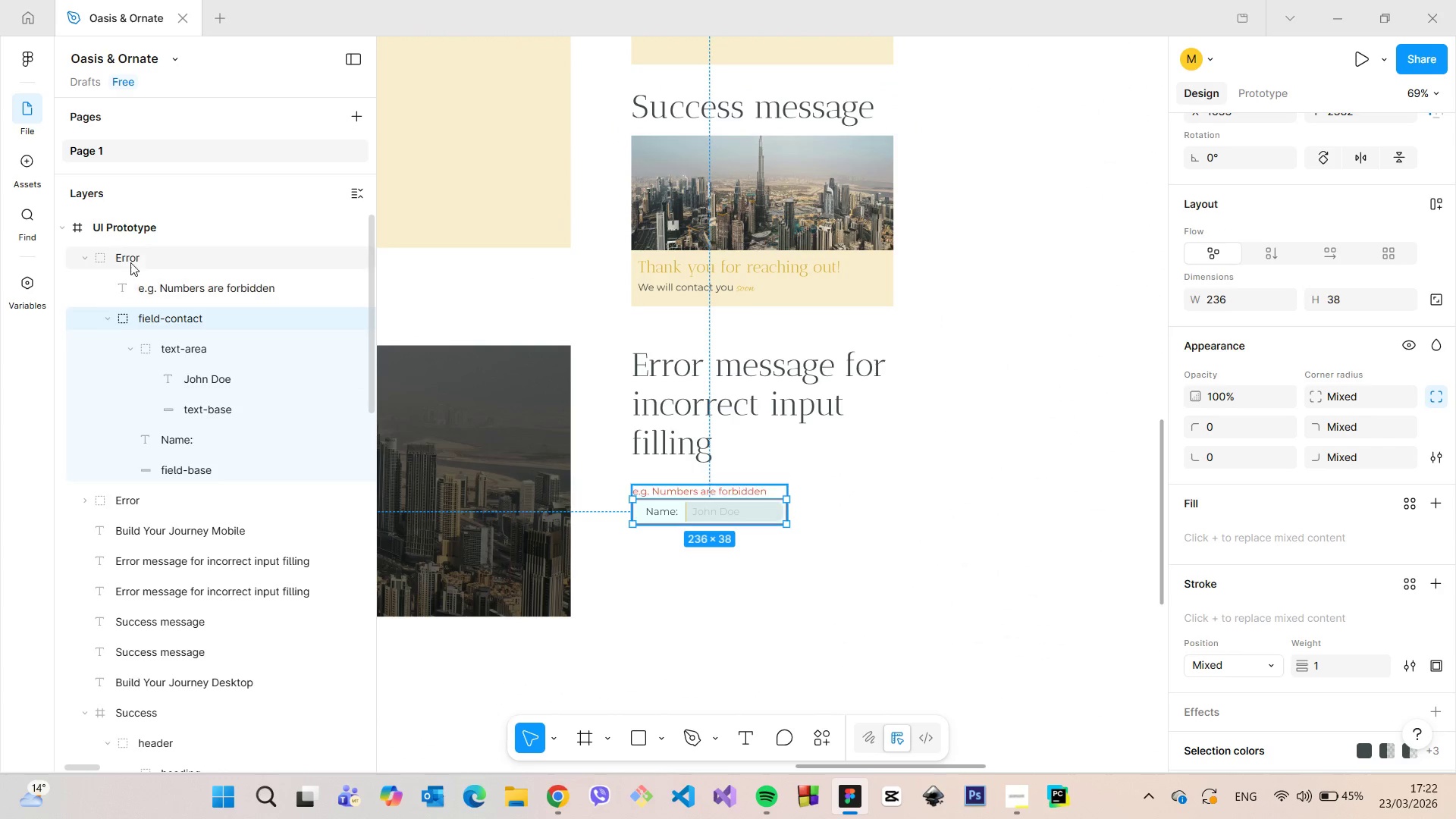 
left_click([130, 260])
 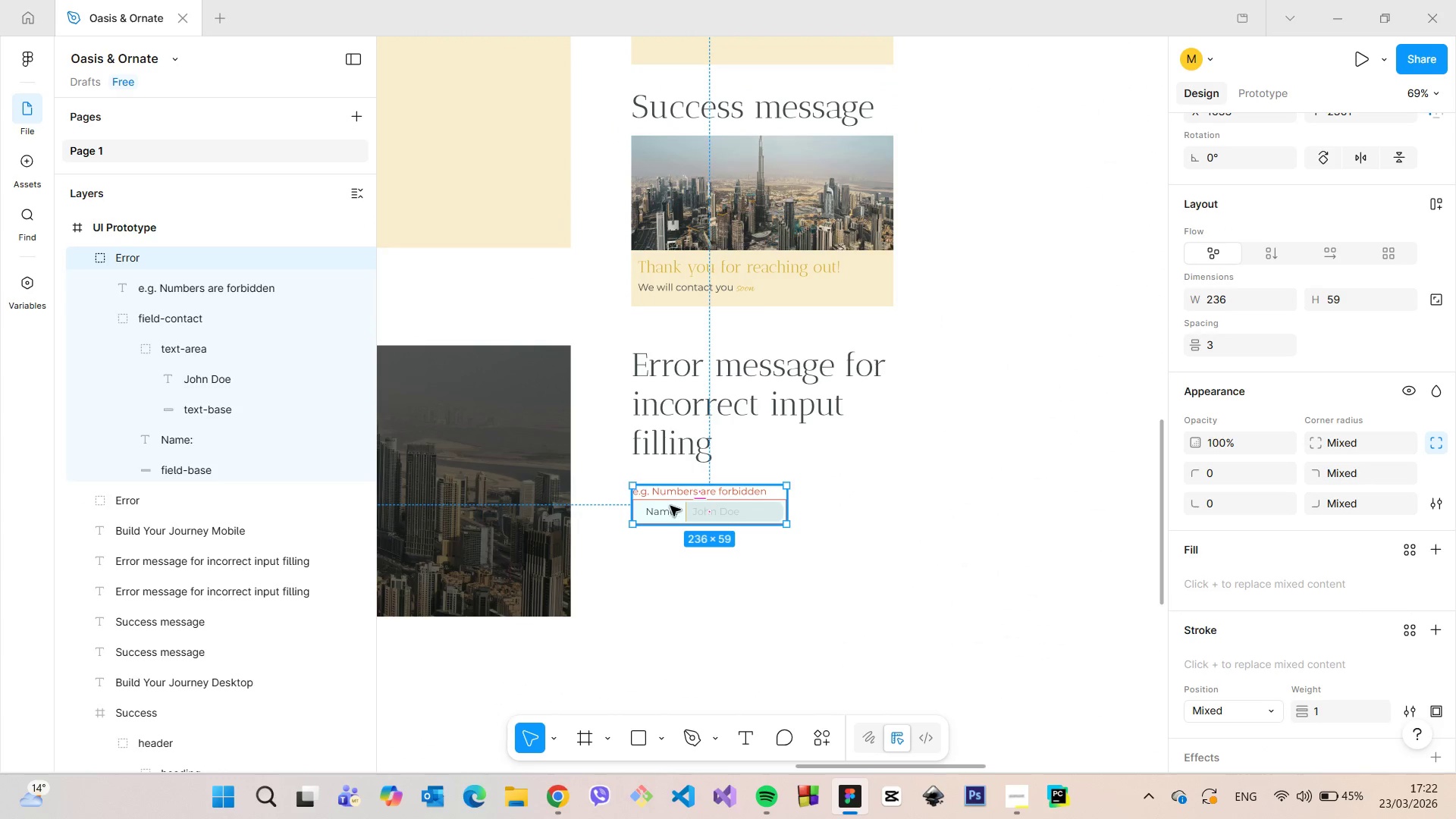 
left_click_drag(start_coordinate=[673, 507], to_coordinate=[671, 495])
 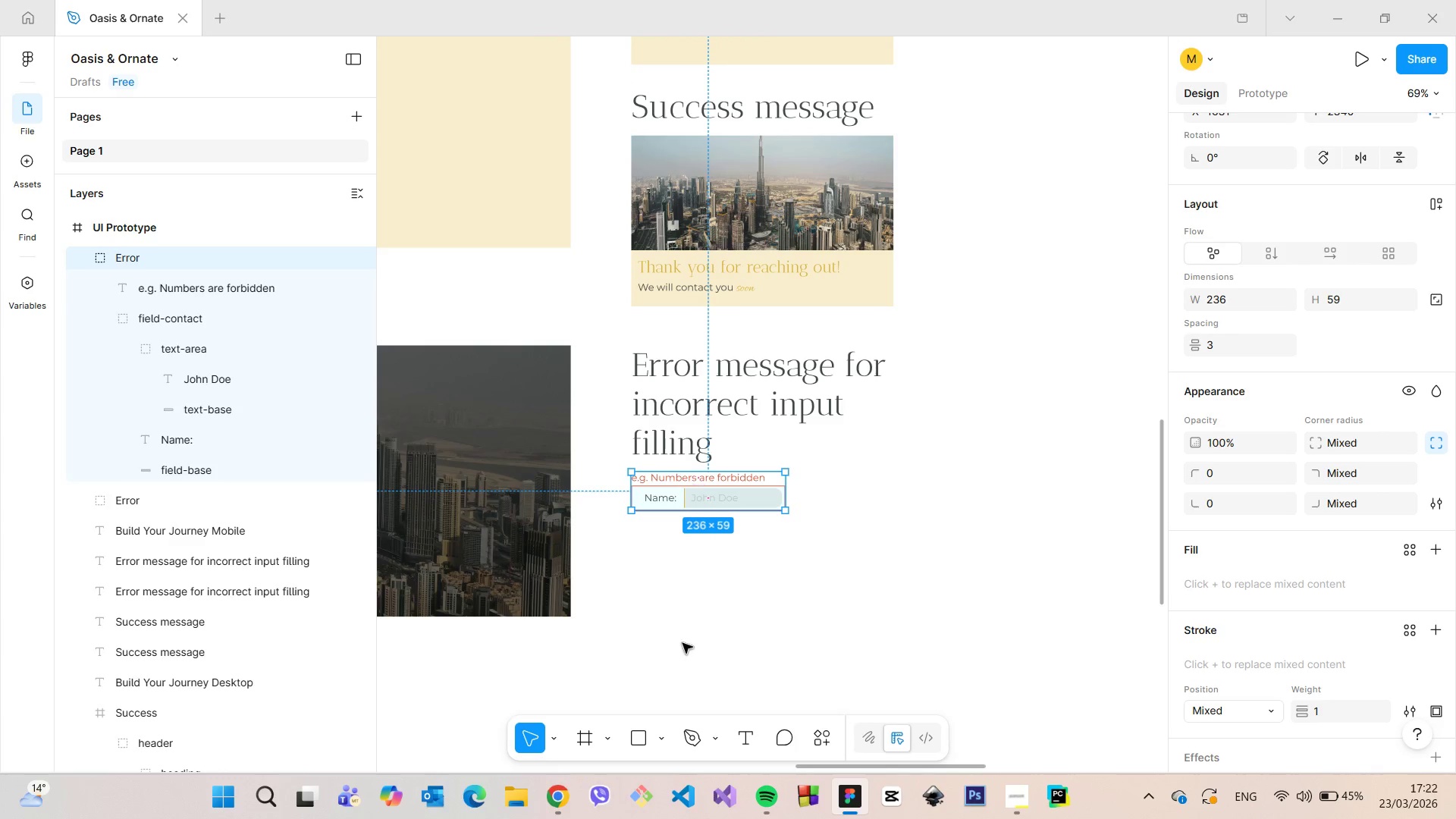 
left_click([881, 671])
 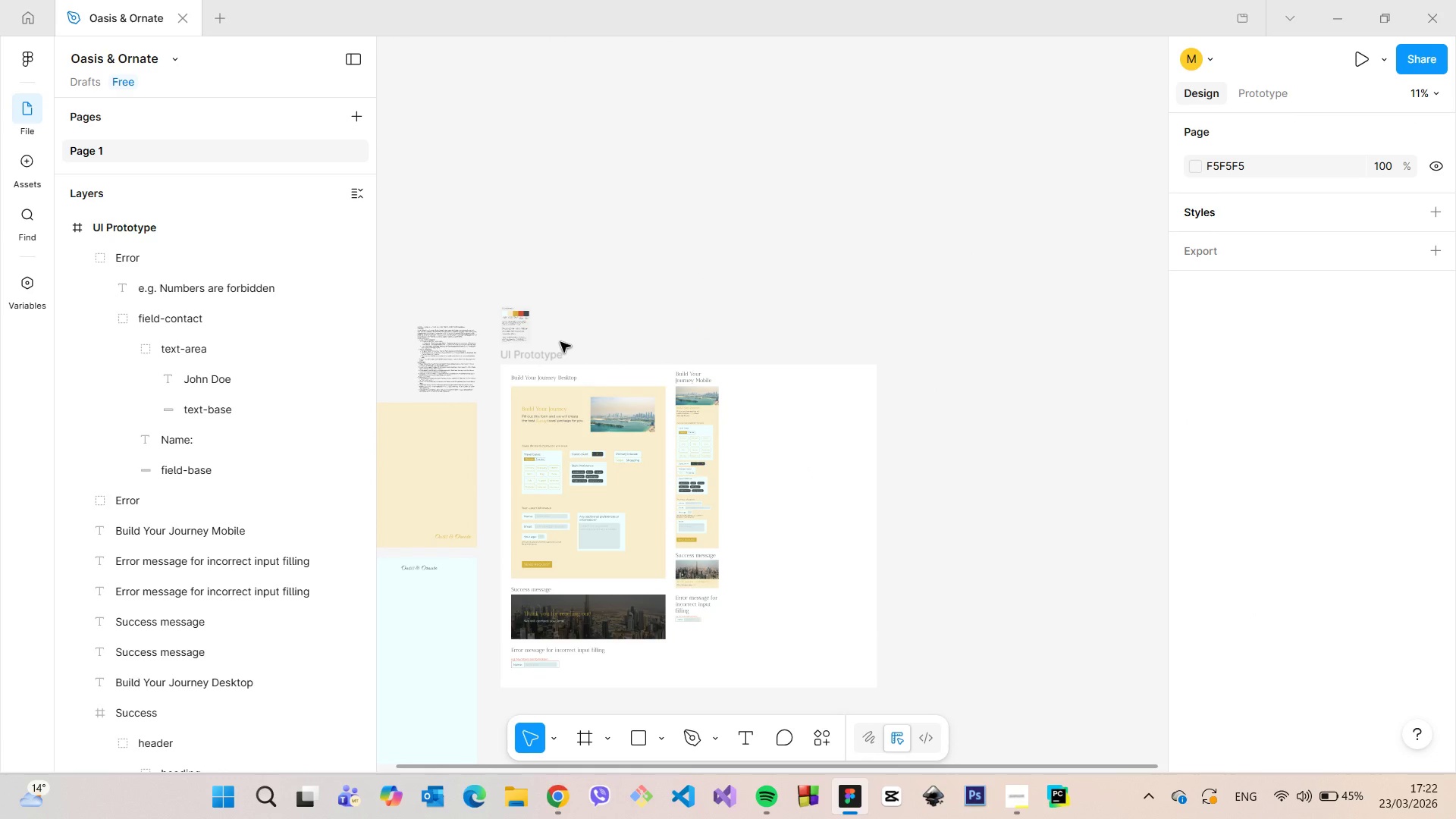 
scroll: coordinate [688, 644], scroll_direction: down, amount: 15.0
 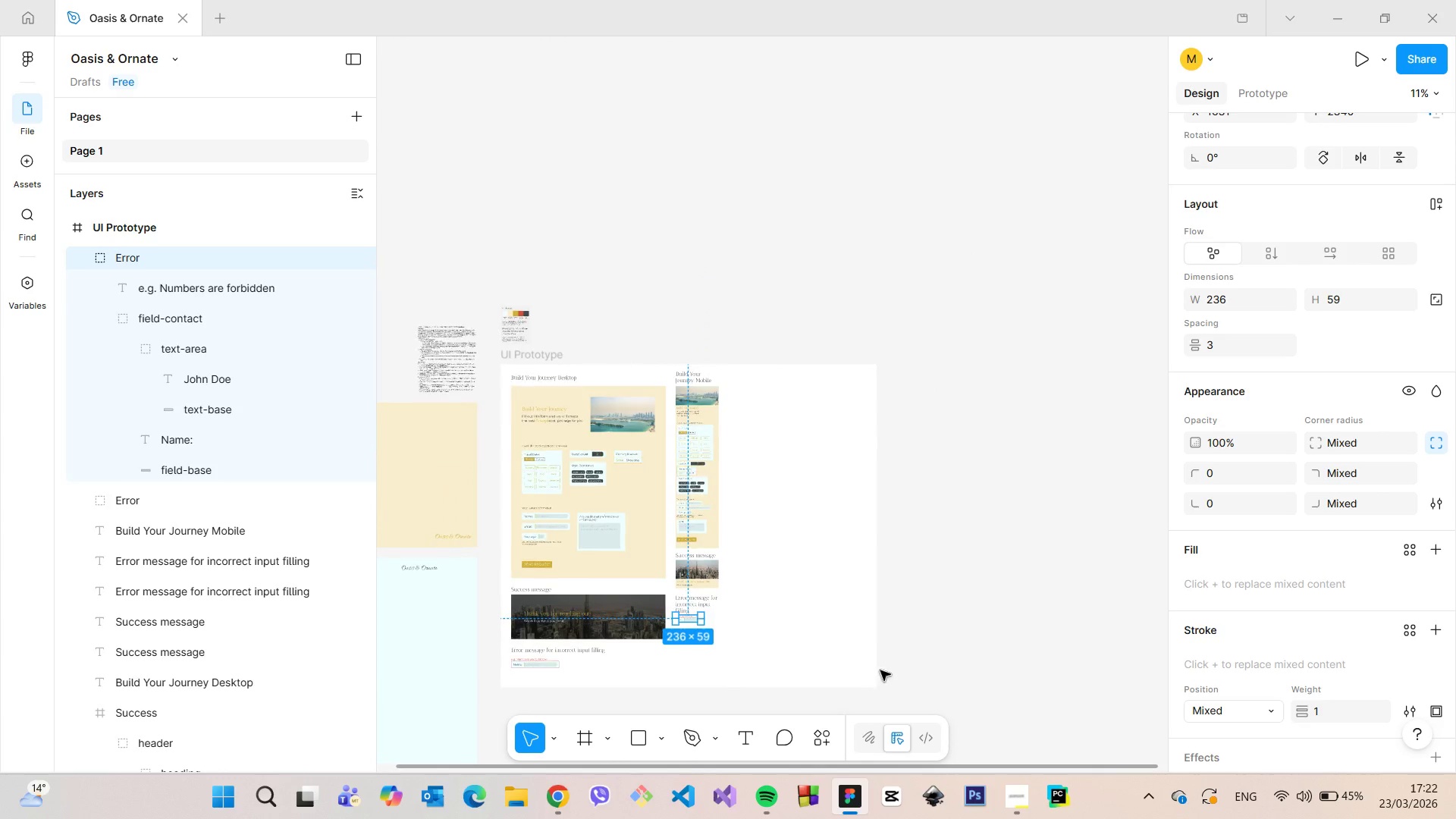 
scroll: coordinate [541, 359], scroll_direction: up, amount: 5.0
 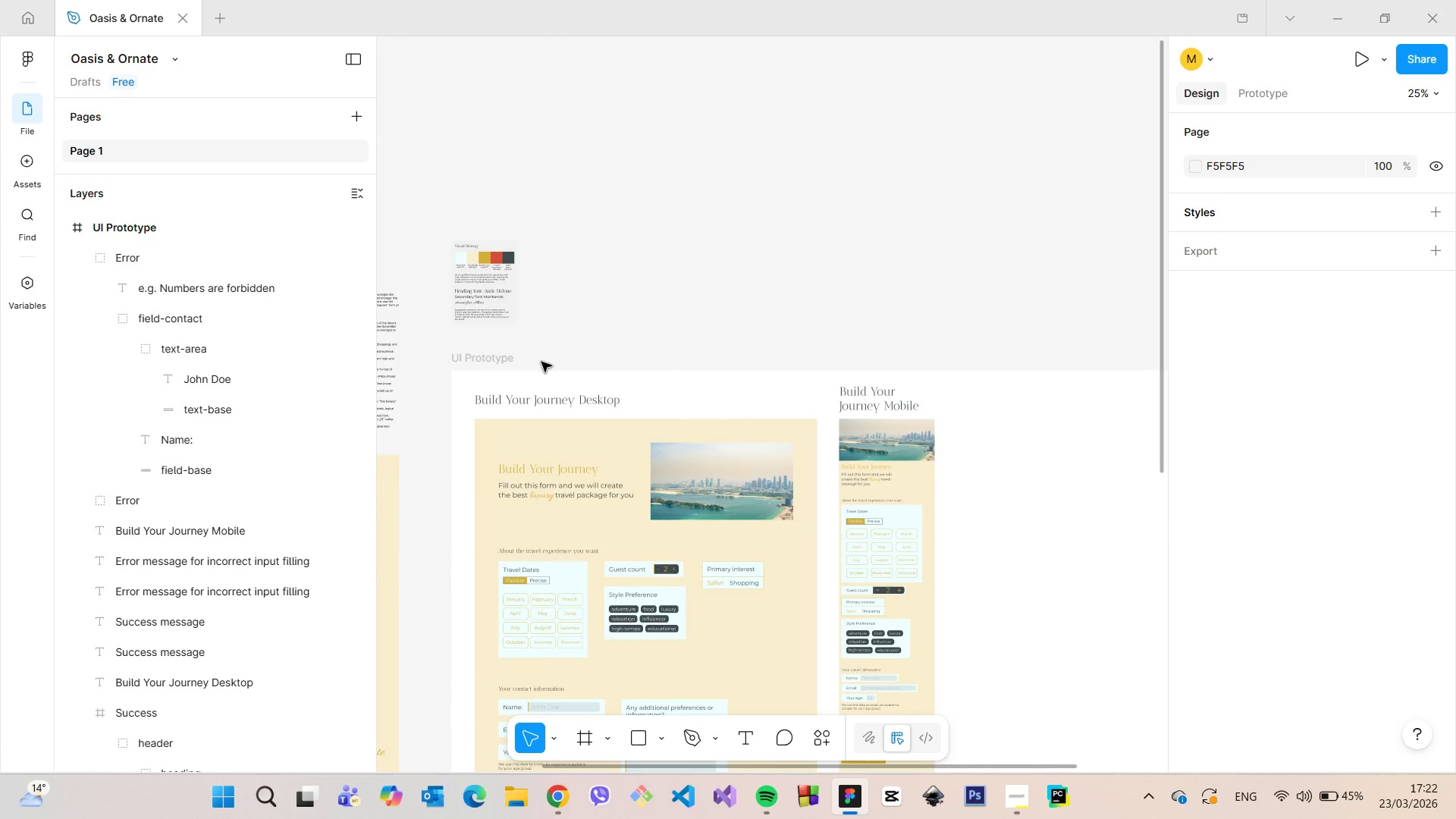 
scroll: coordinate [541, 365], scroll_direction: down, amount: 7.0
 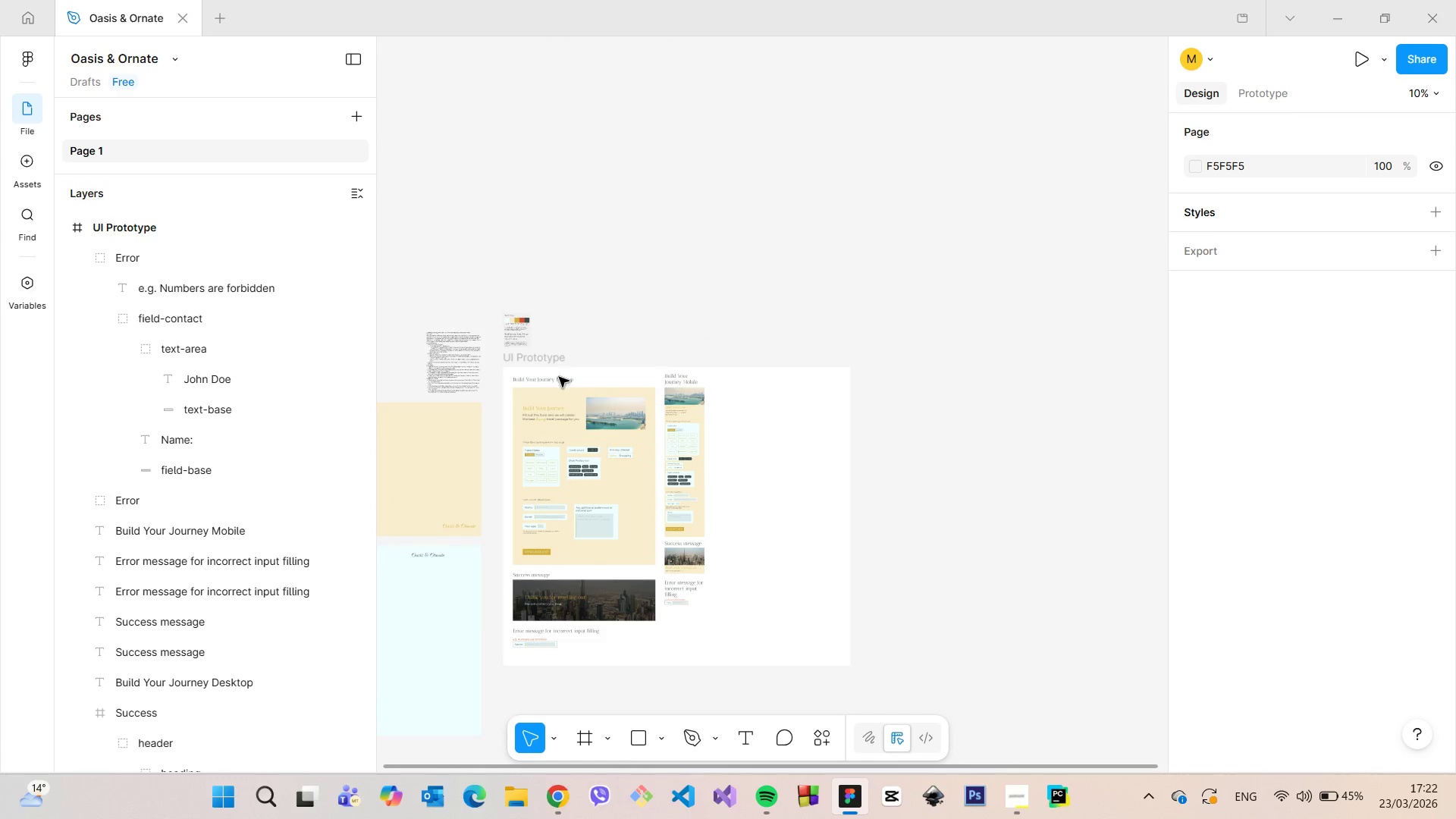 
scroll: coordinate [602, 582], scroll_direction: up, amount: 3.0
 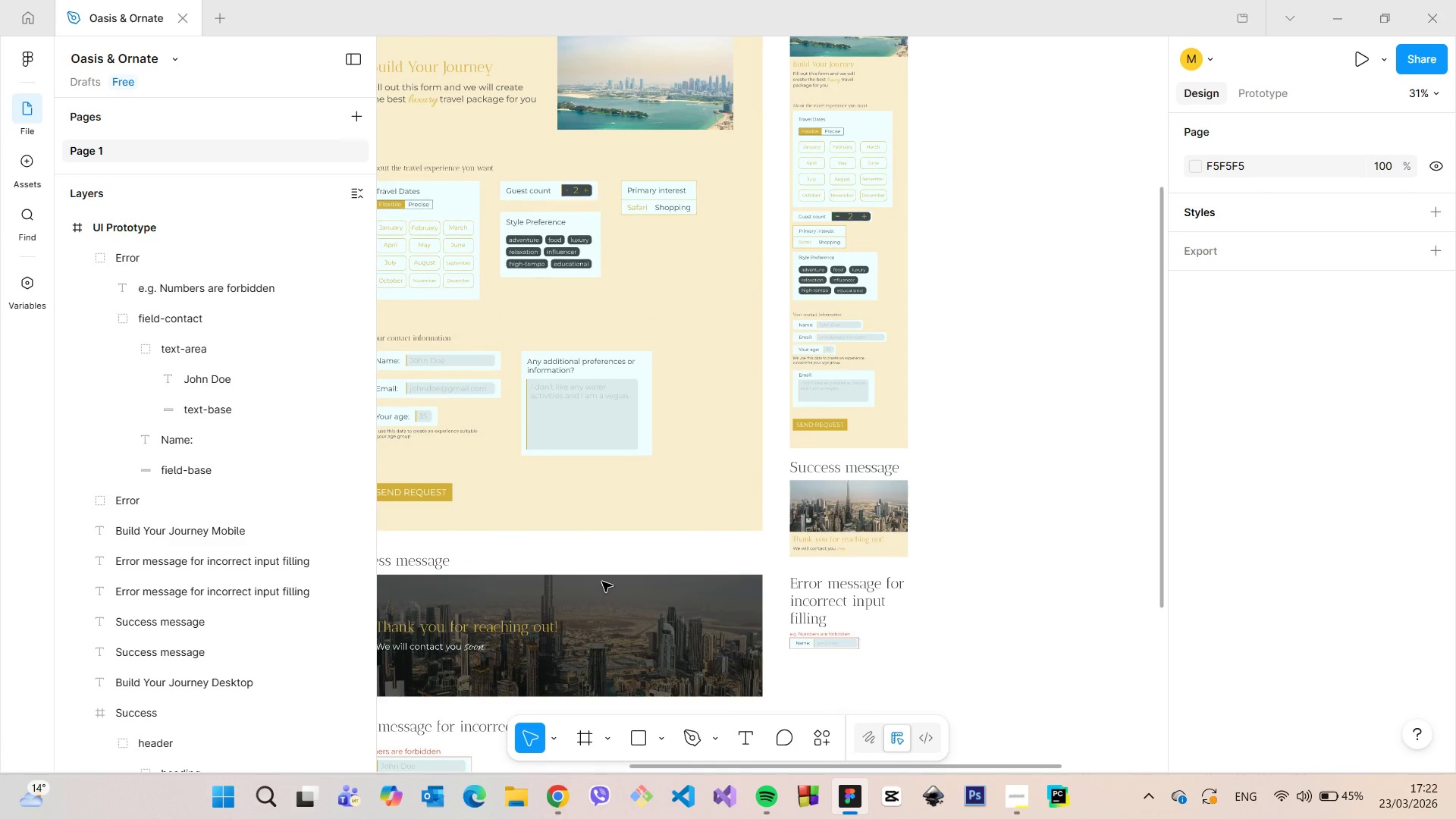 
scroll: coordinate [437, 748], scroll_direction: down, amount: 6.0
 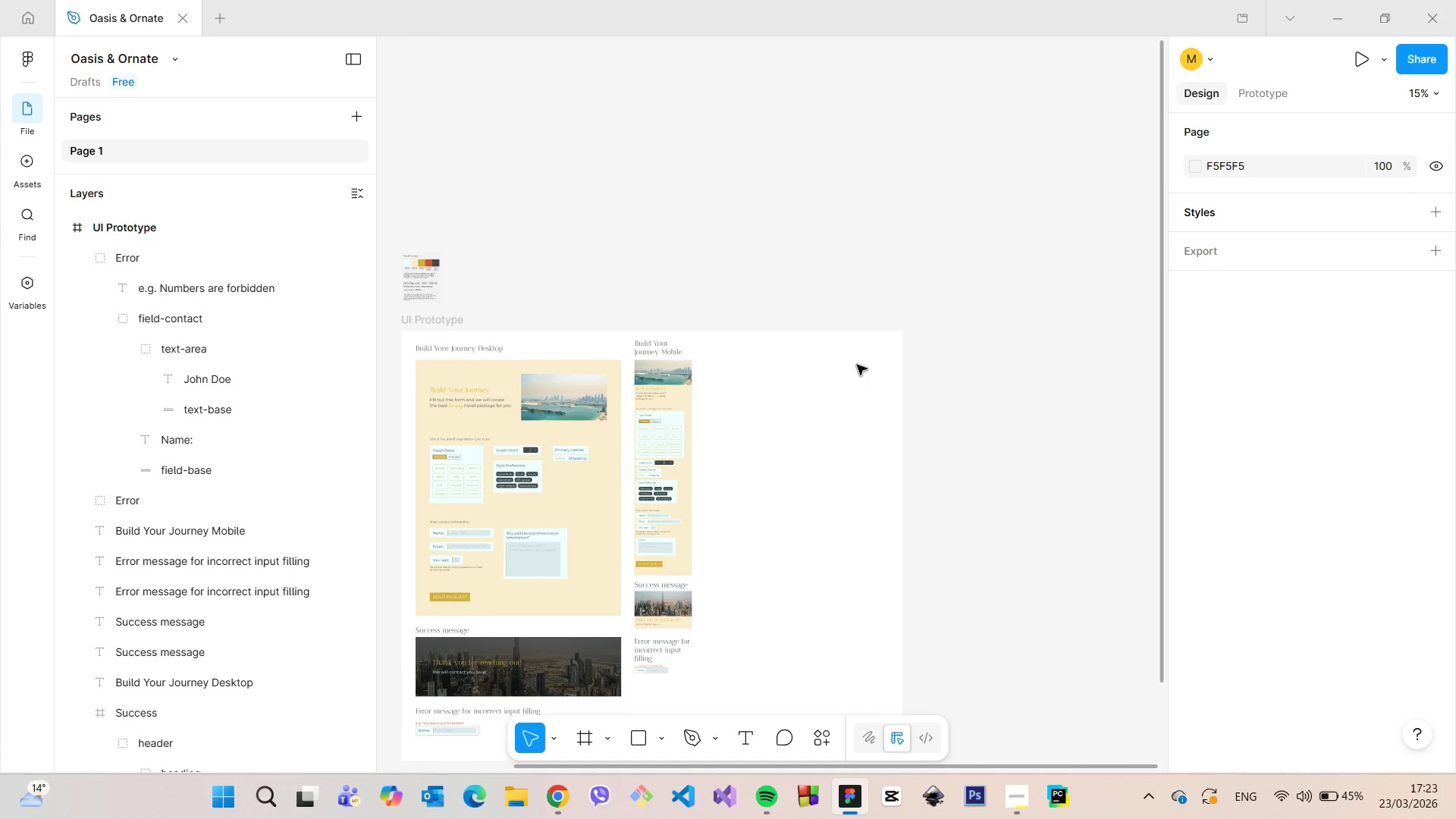 
scroll: coordinate [632, 386], scroll_direction: up, amount: 20.0
 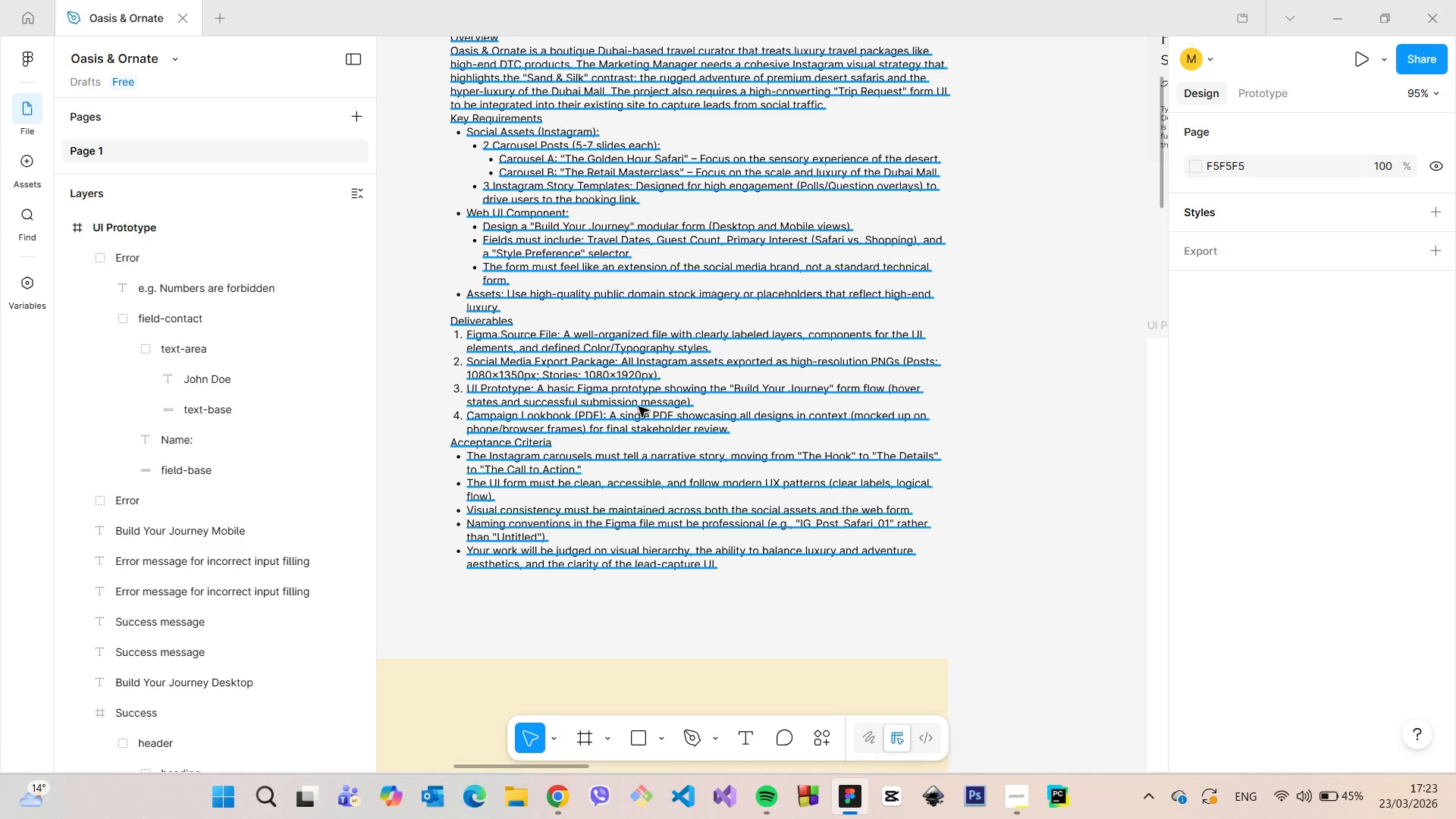 
wait(20.25)
 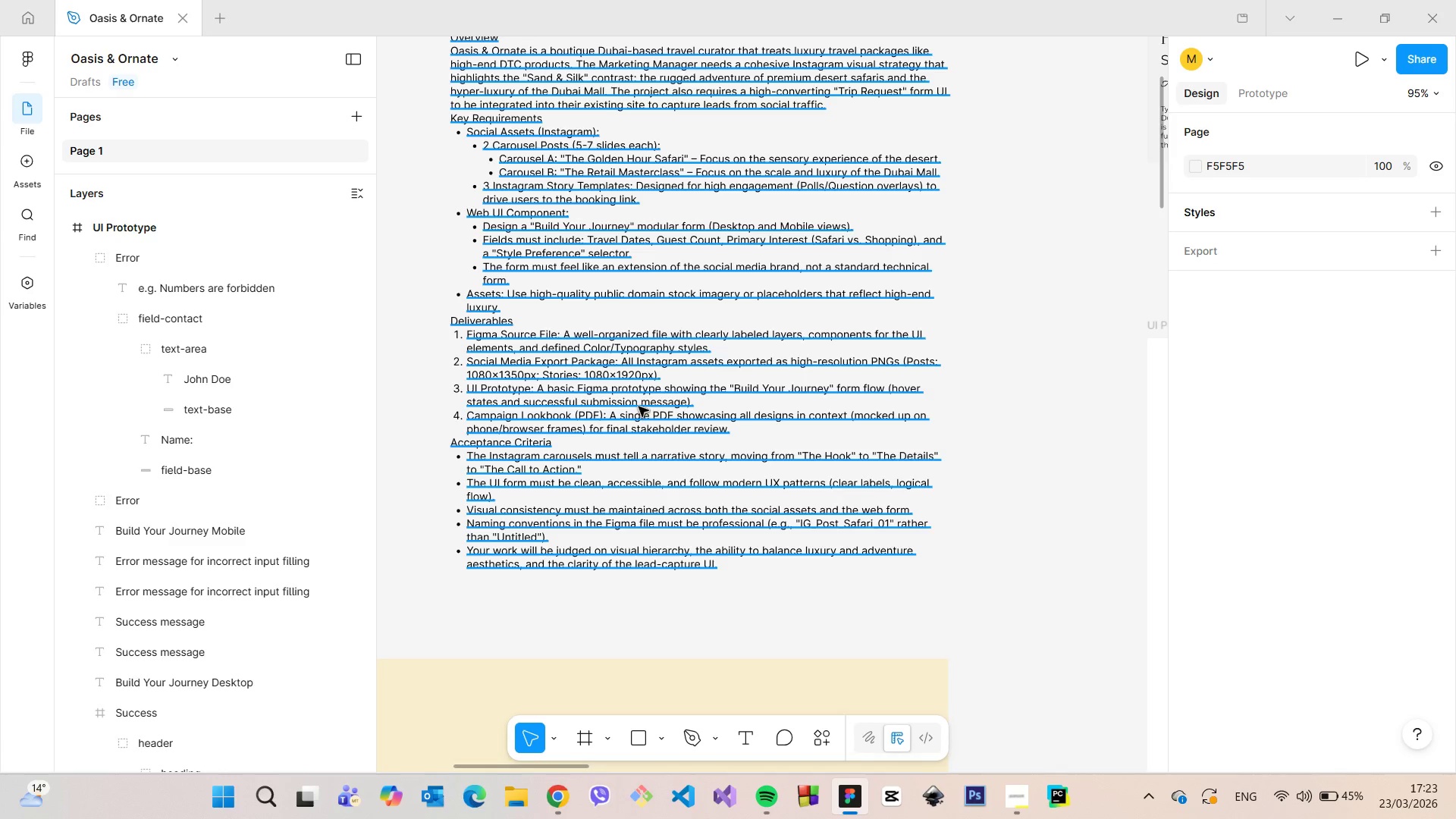 
double_click([850, 387])
 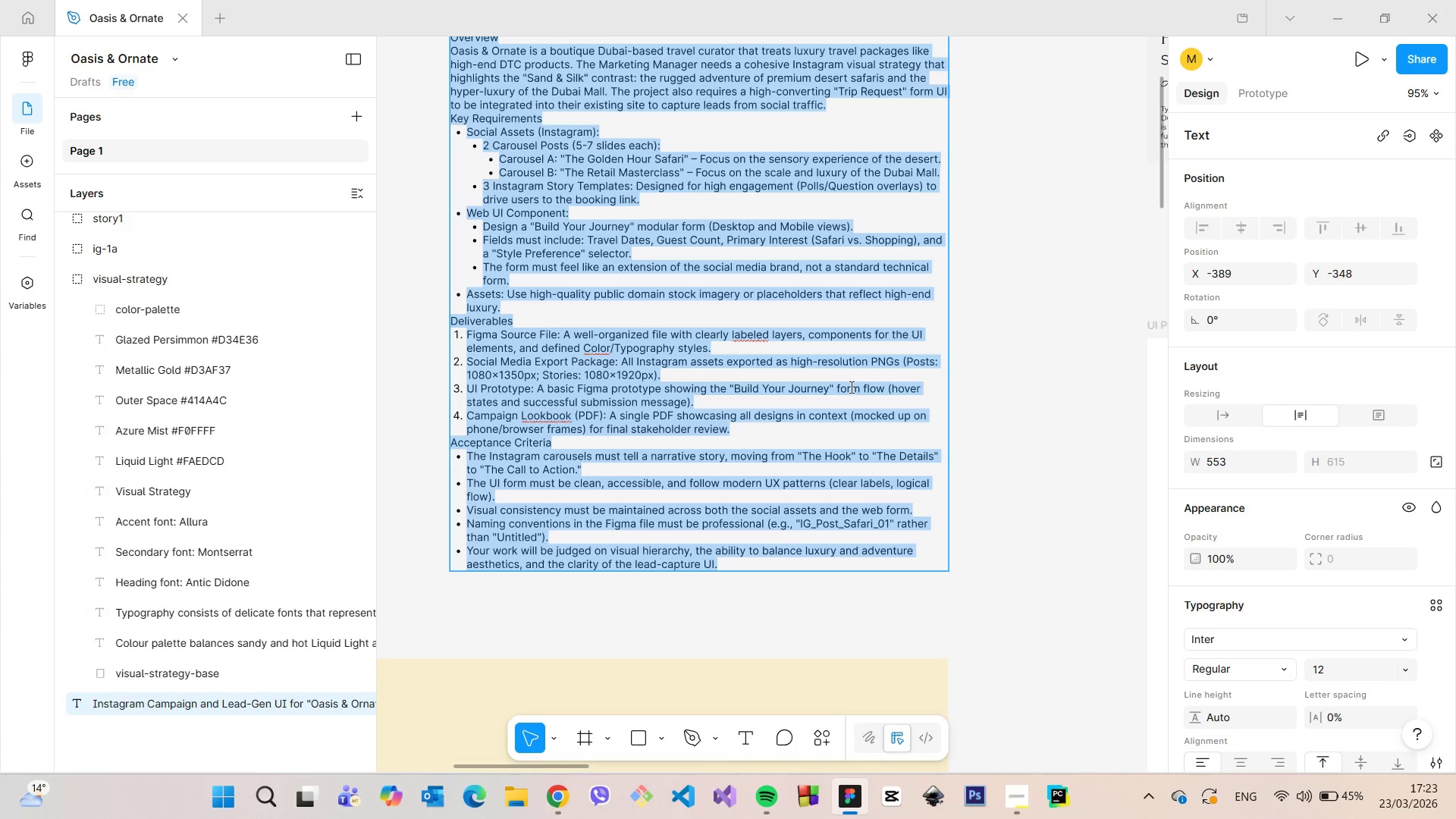 
left_click([850, 387])
 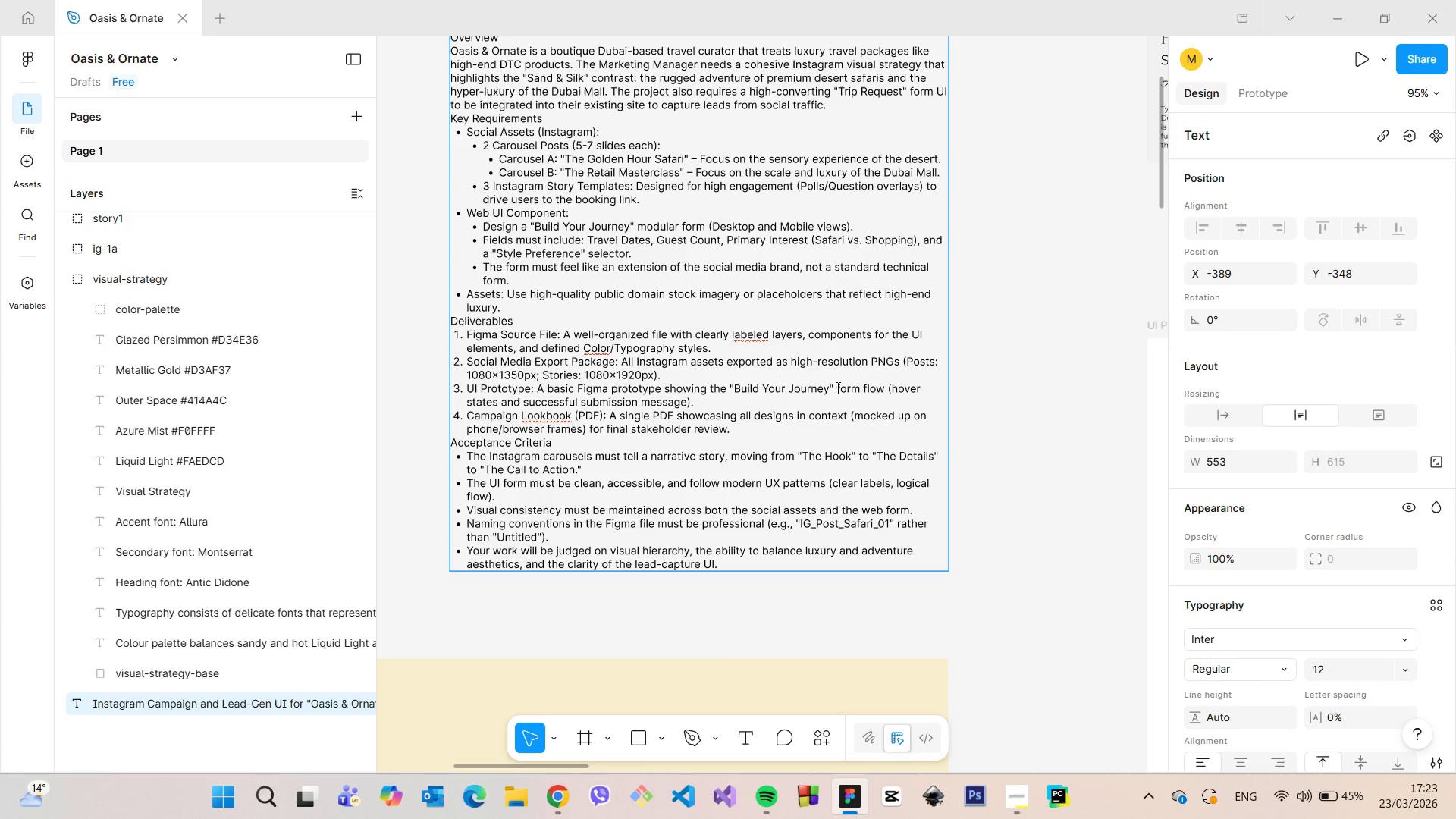 
left_click_drag(start_coordinate=[836, 388], to_coordinate=[883, 391])
 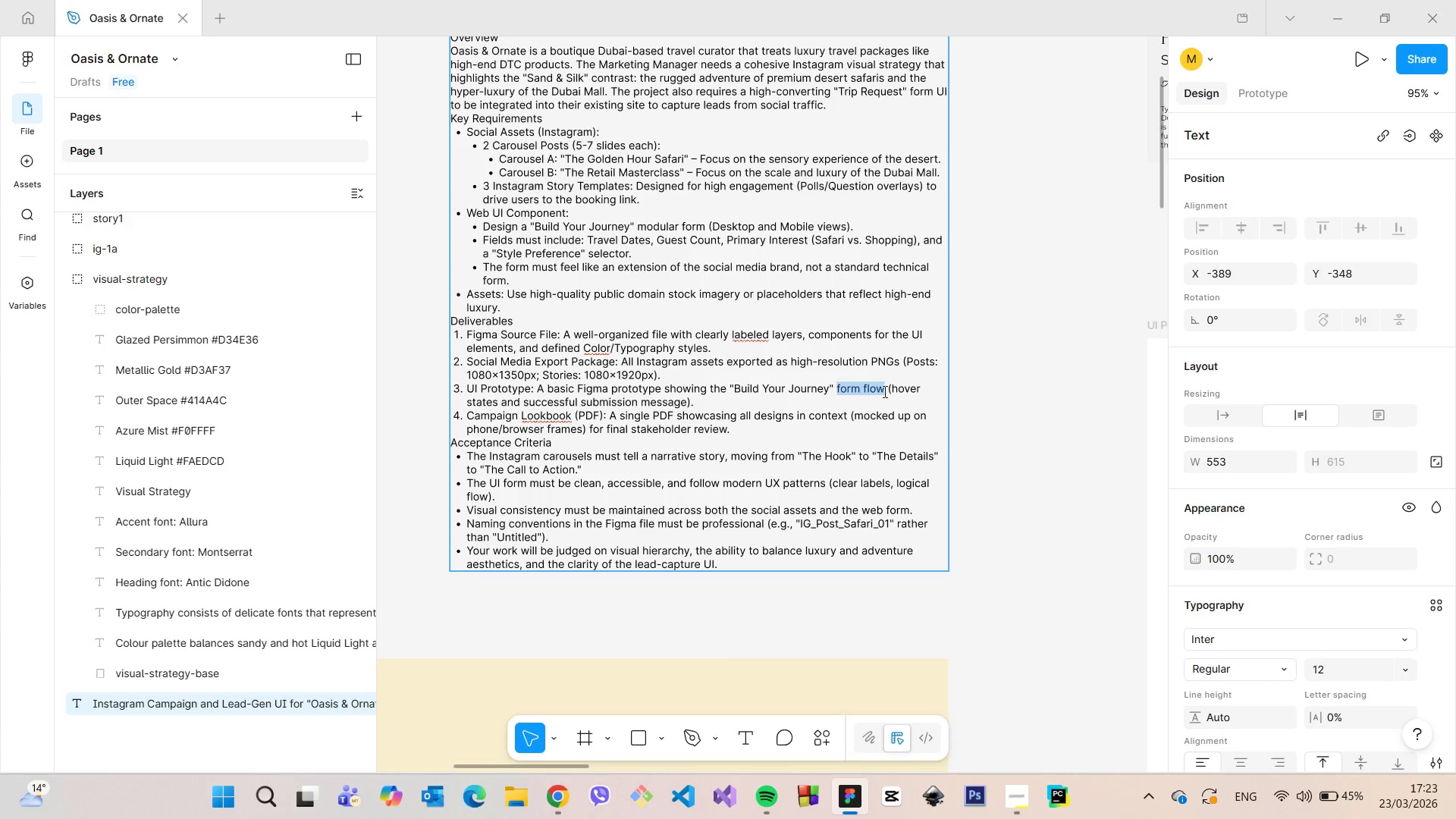 
key(Control+C)
 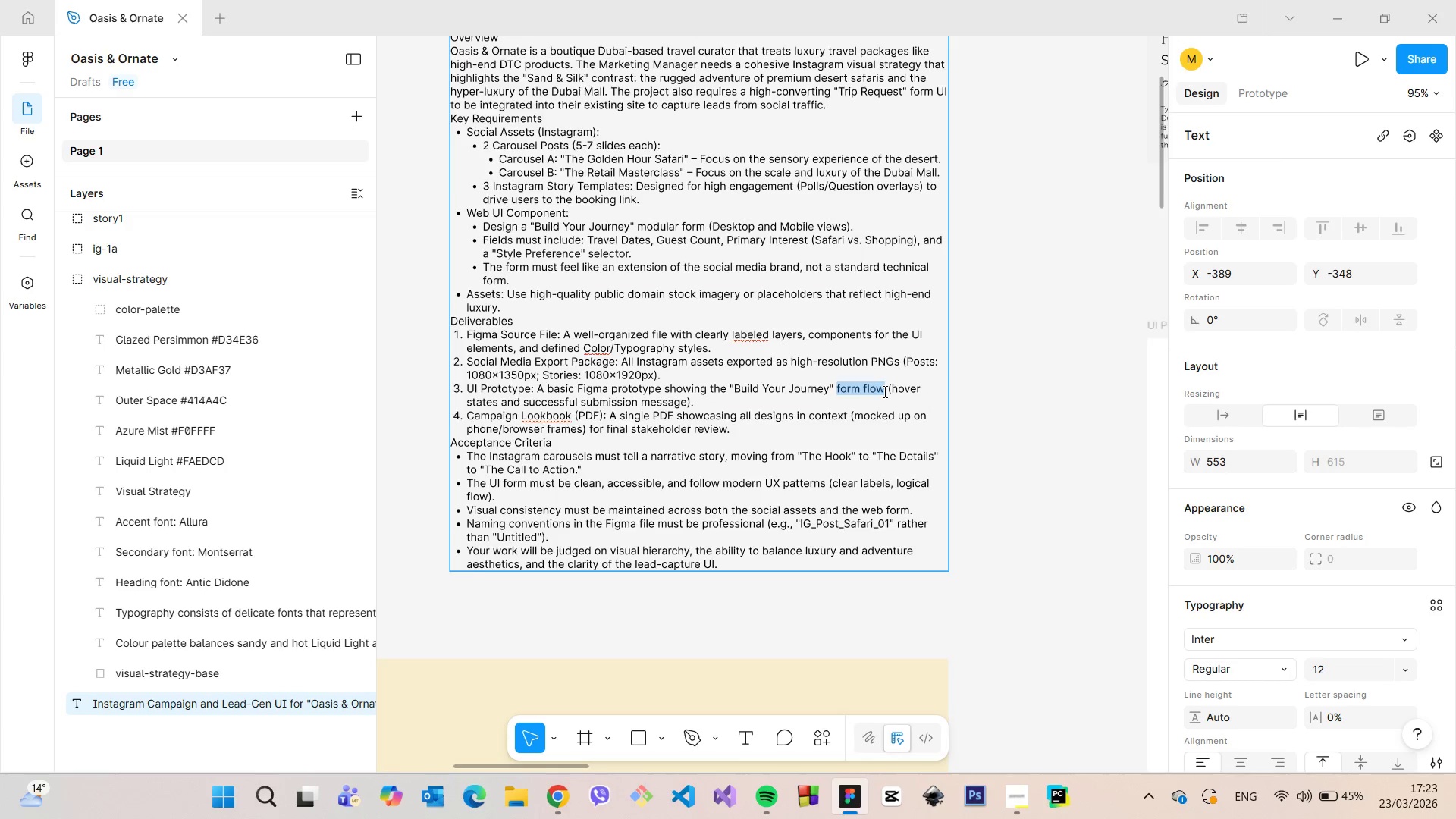 
scroll: coordinate [883, 391], scroll_direction: down, amount: 28.0
 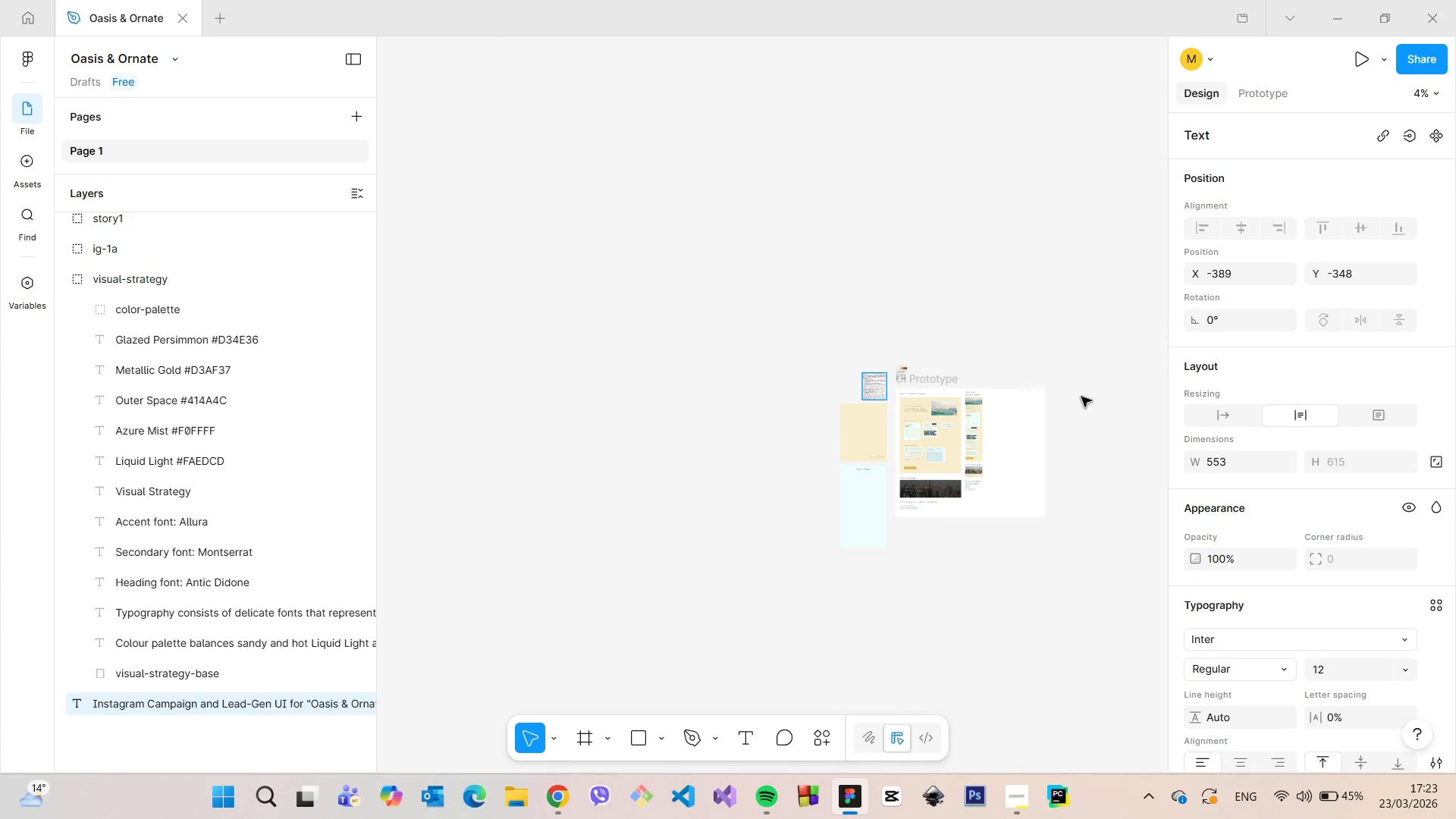 
scroll: coordinate [912, 416], scroll_direction: up, amount: 18.0
 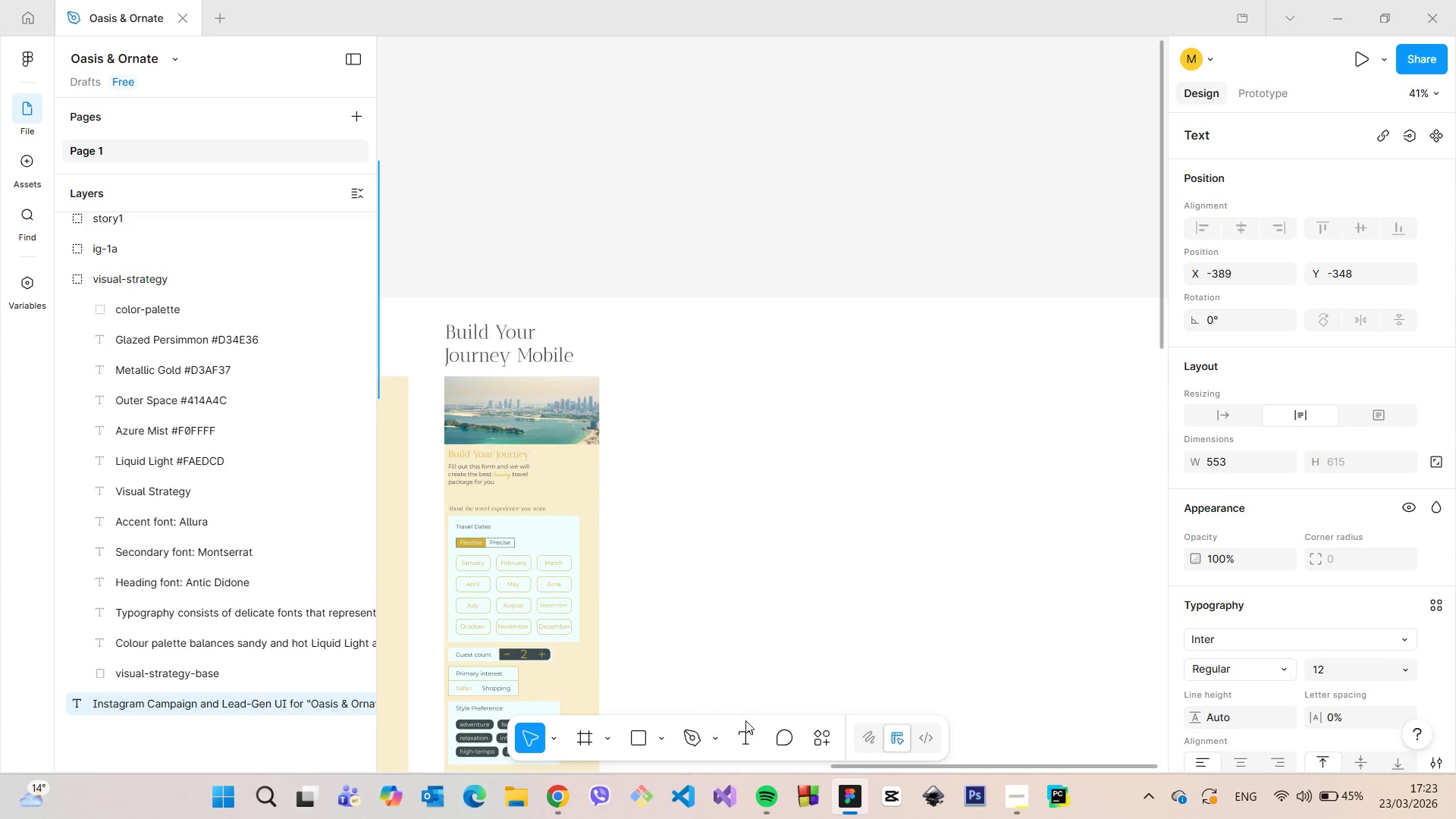 
left_click([745, 726])
 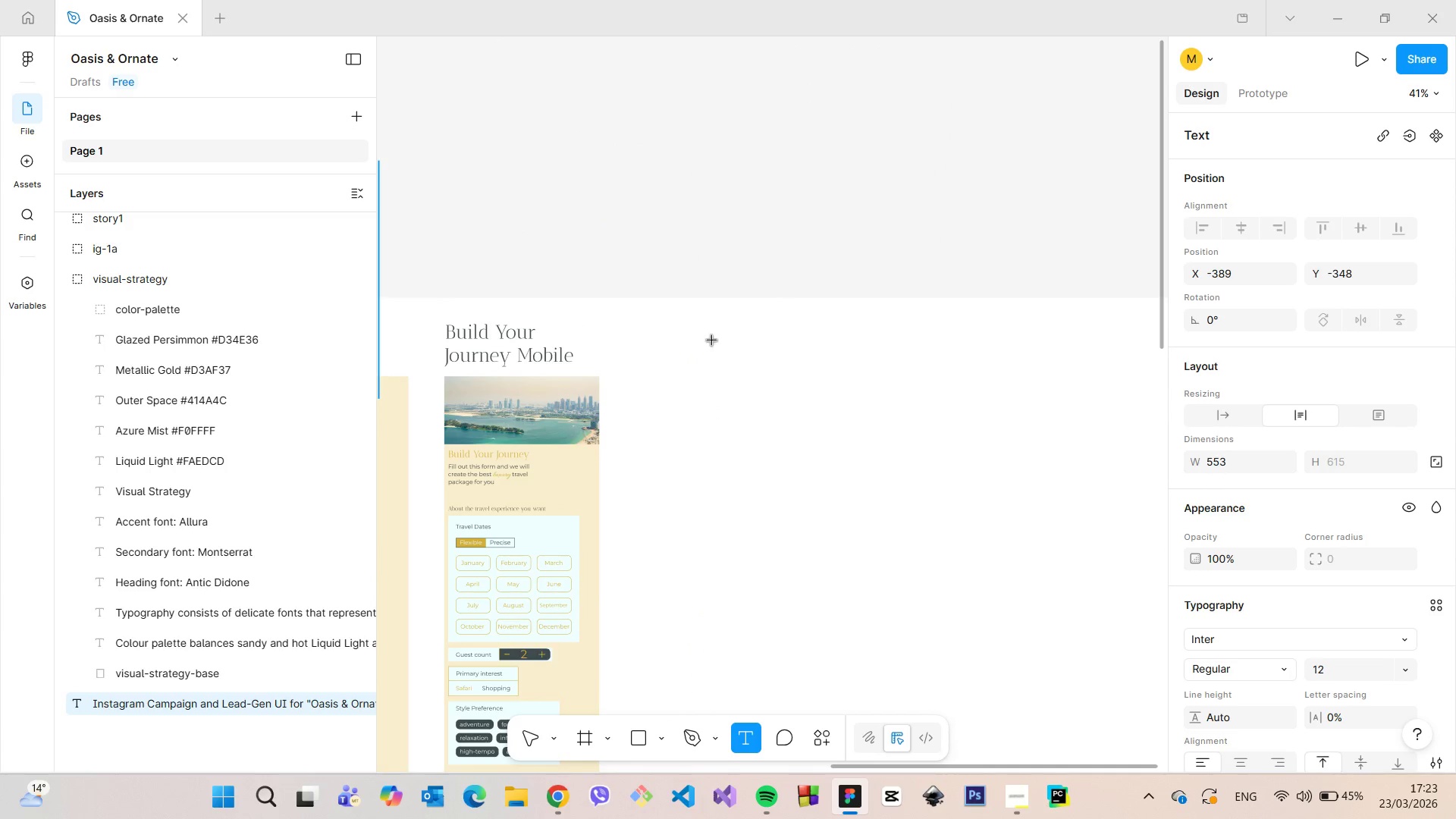 
left_click([712, 339])
 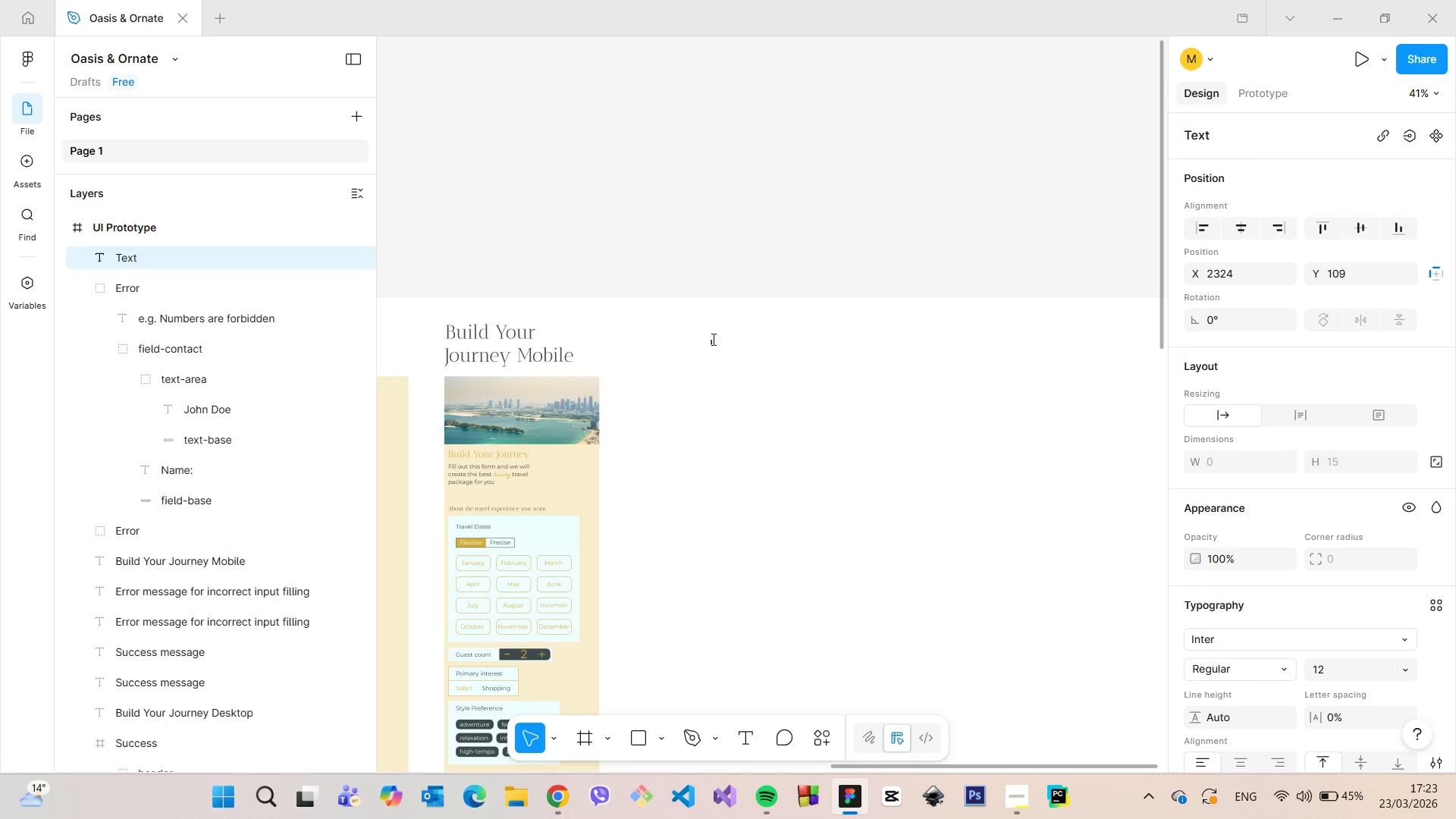 
key(Control+V)
 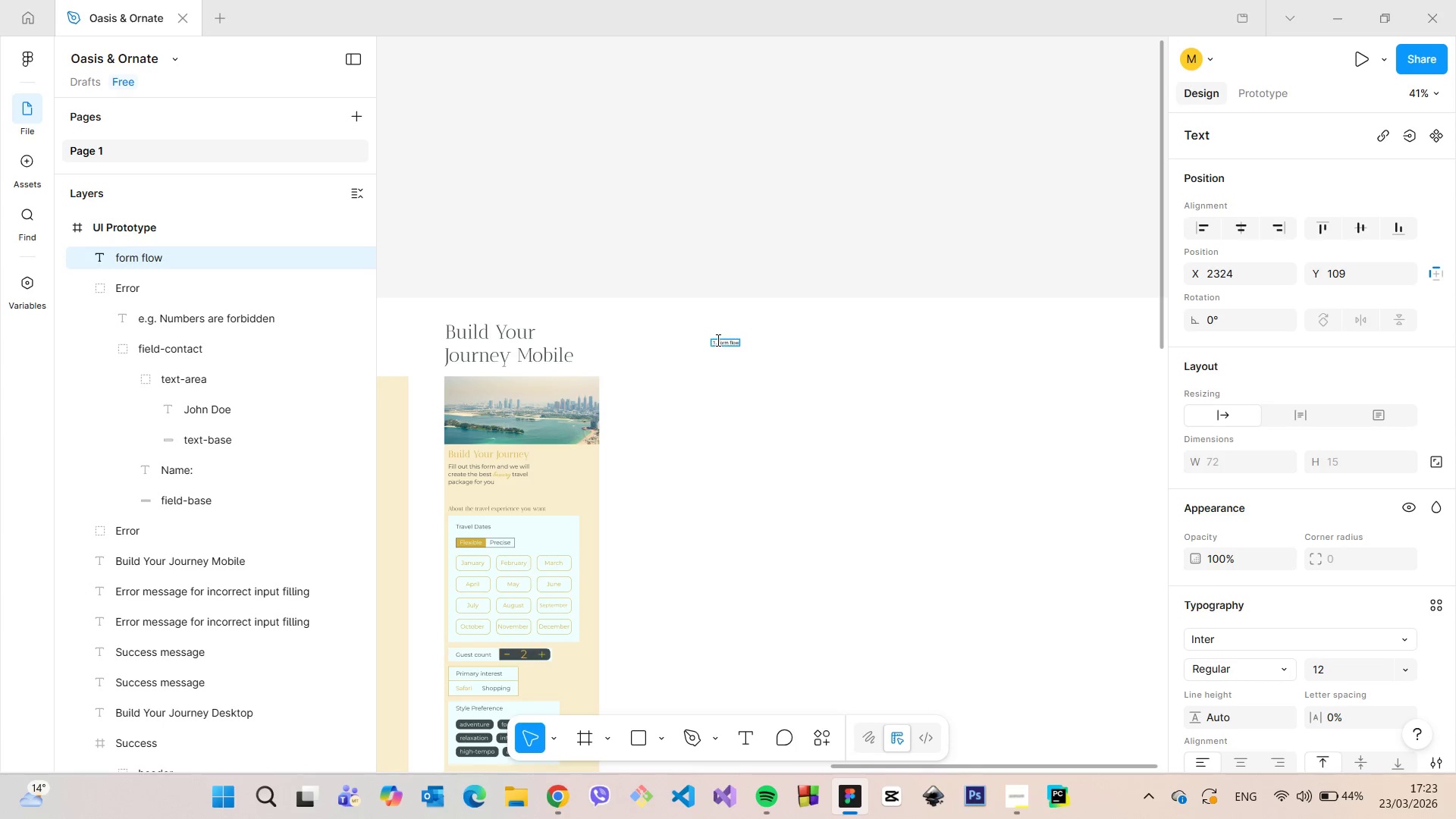 
double_click([717, 340])
 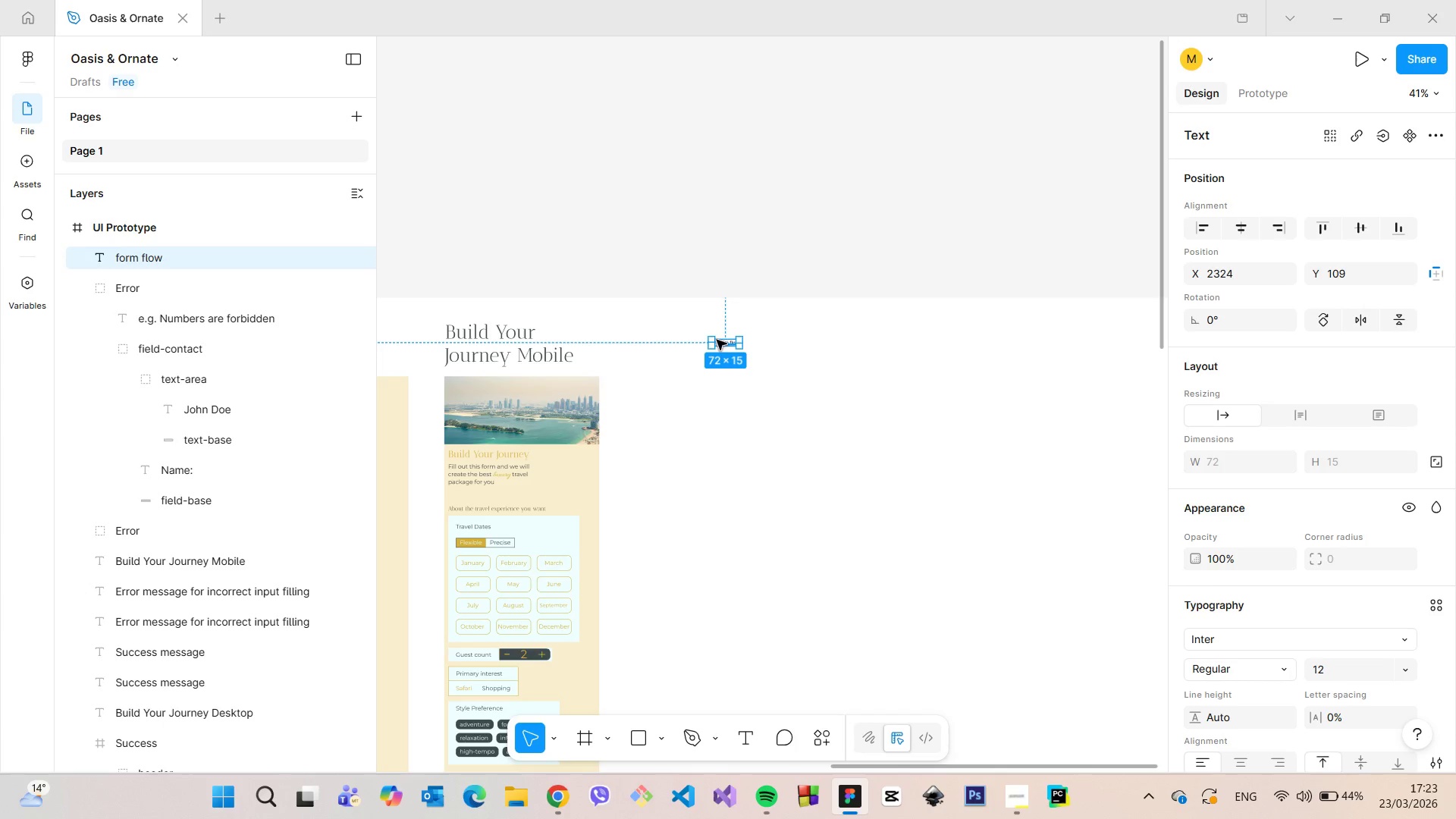 
triple_click([717, 340])
 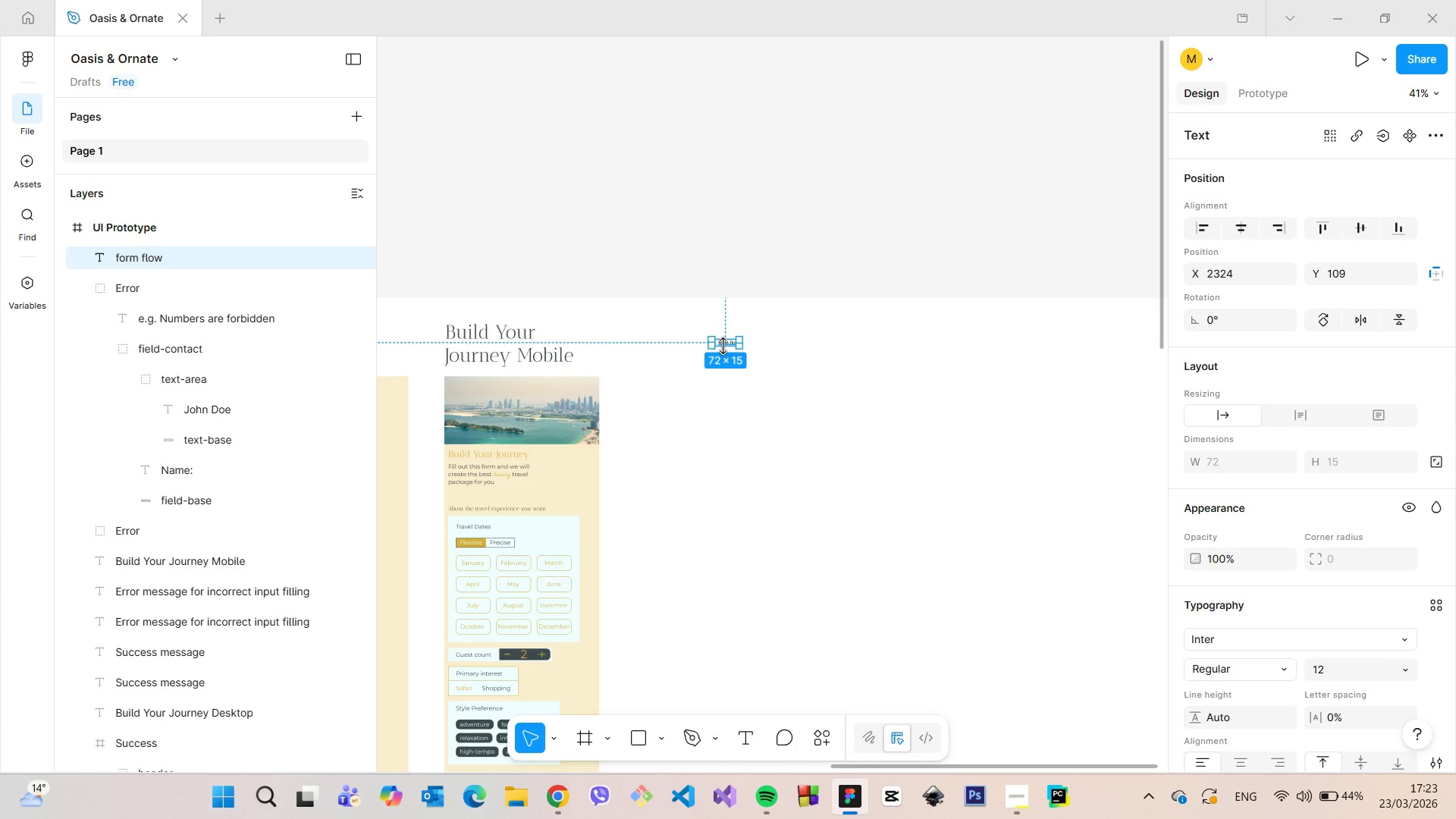 
double_click([723, 346])
 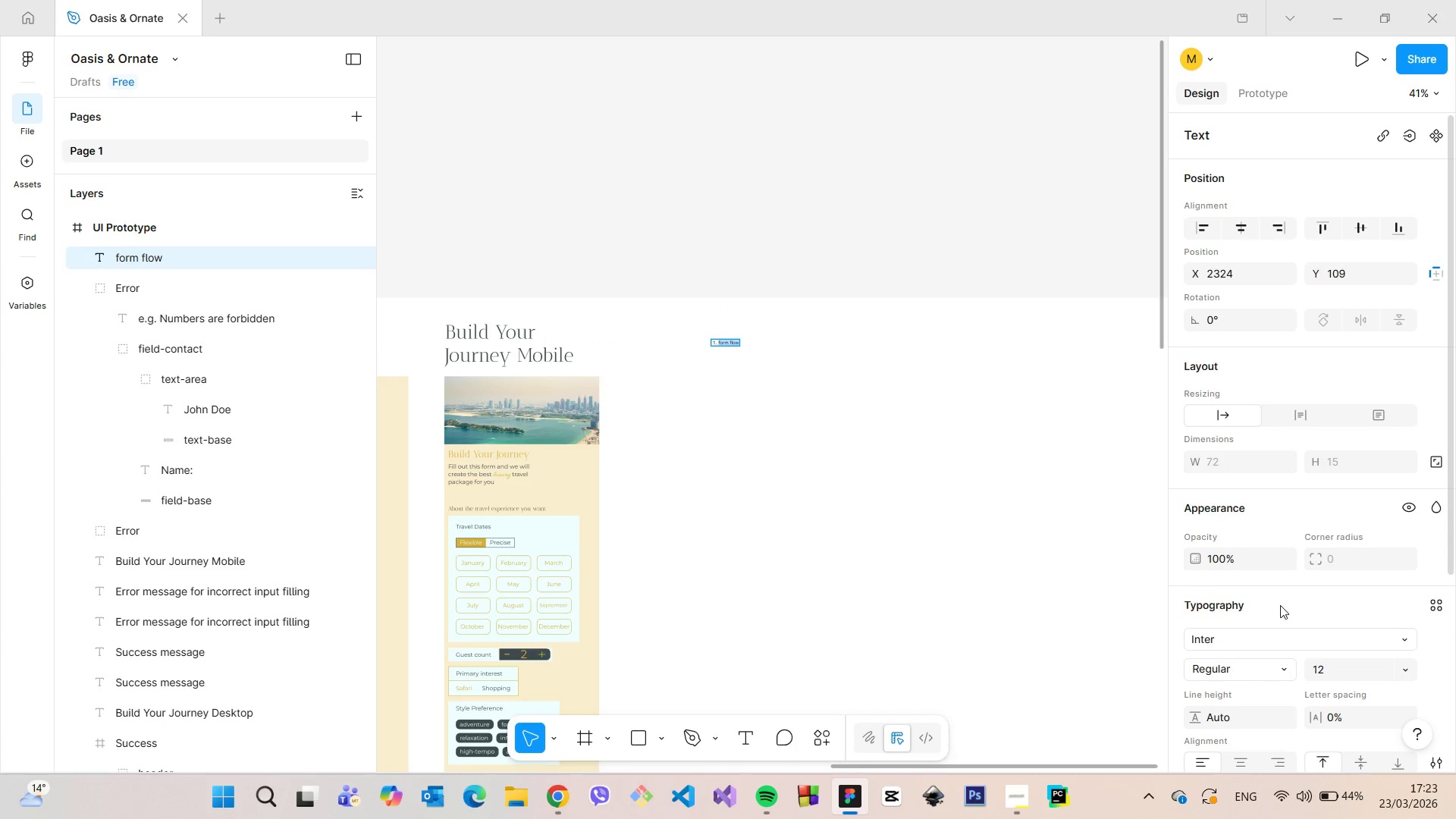 
left_click([1264, 642])
 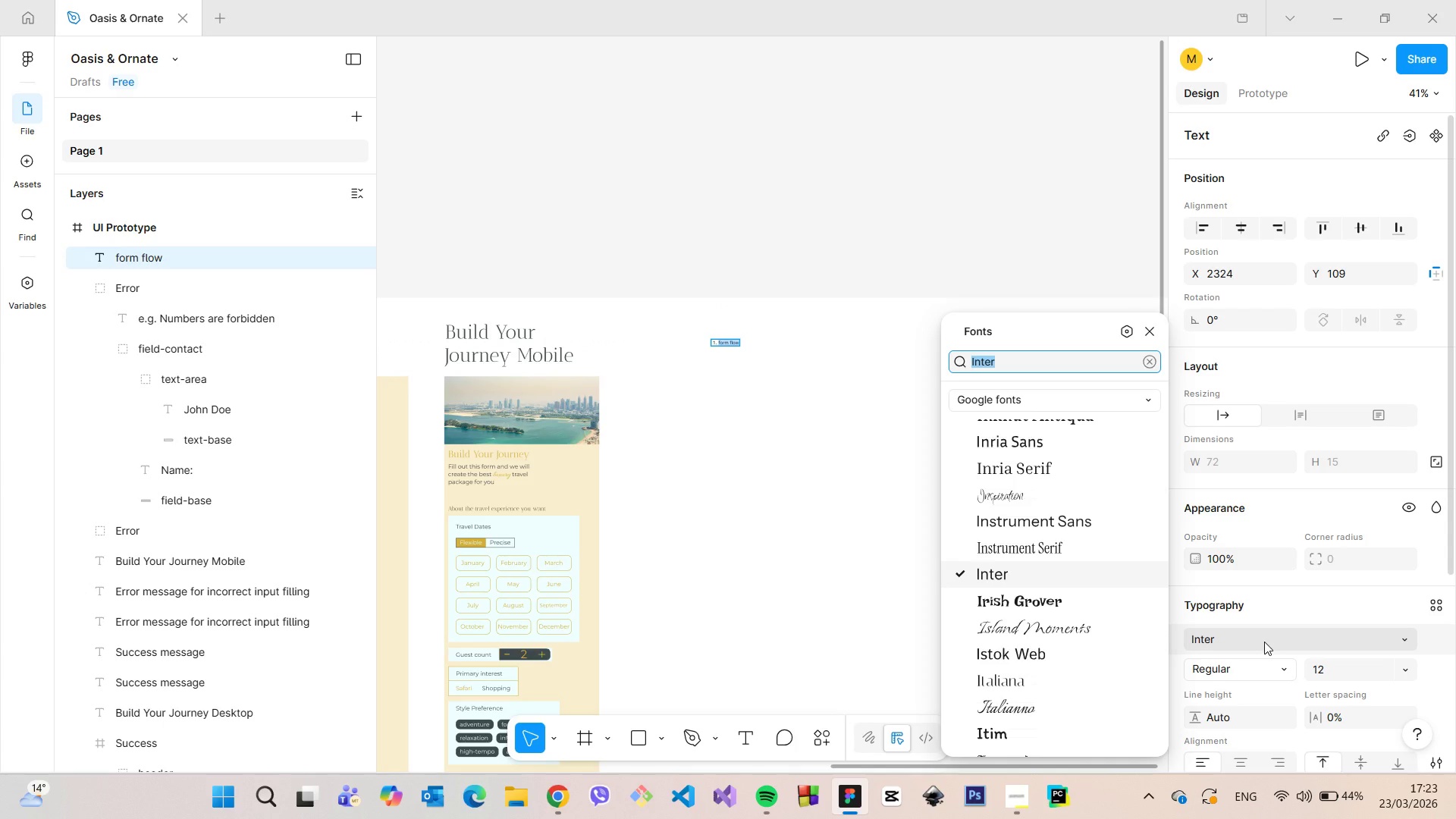 
type(Dido)
 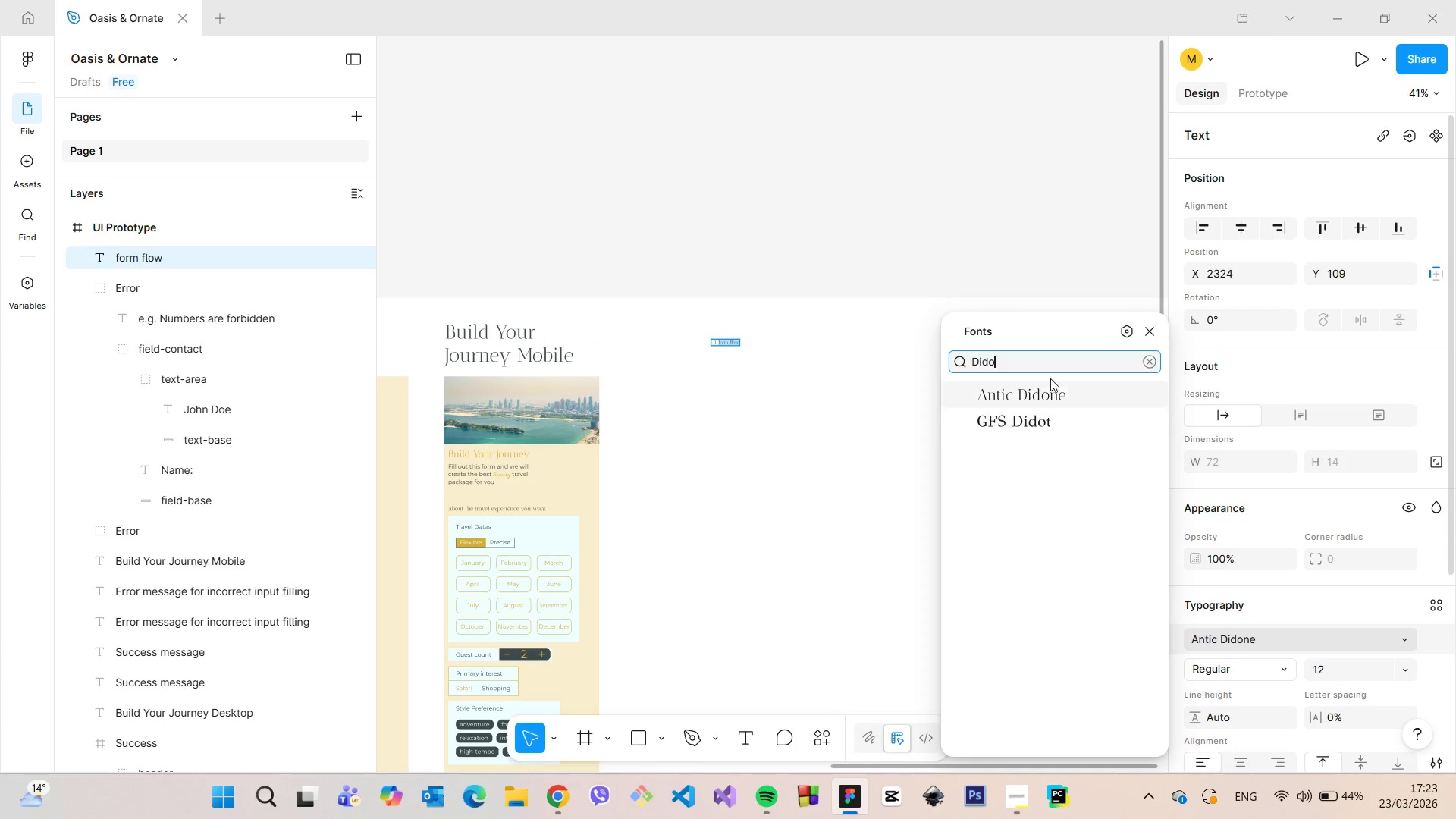 
left_click([1043, 391])
 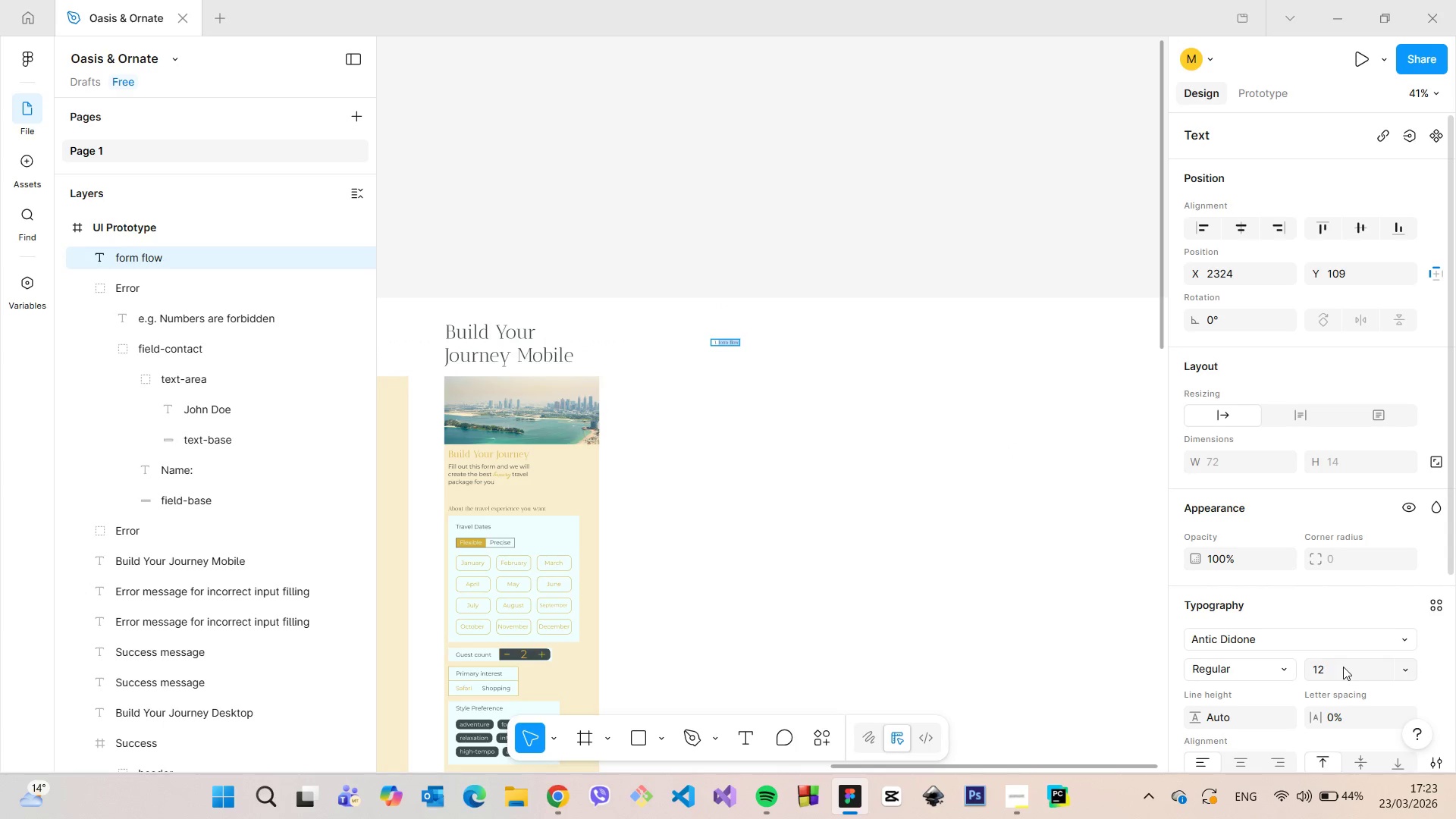 
left_click([1343, 667])
 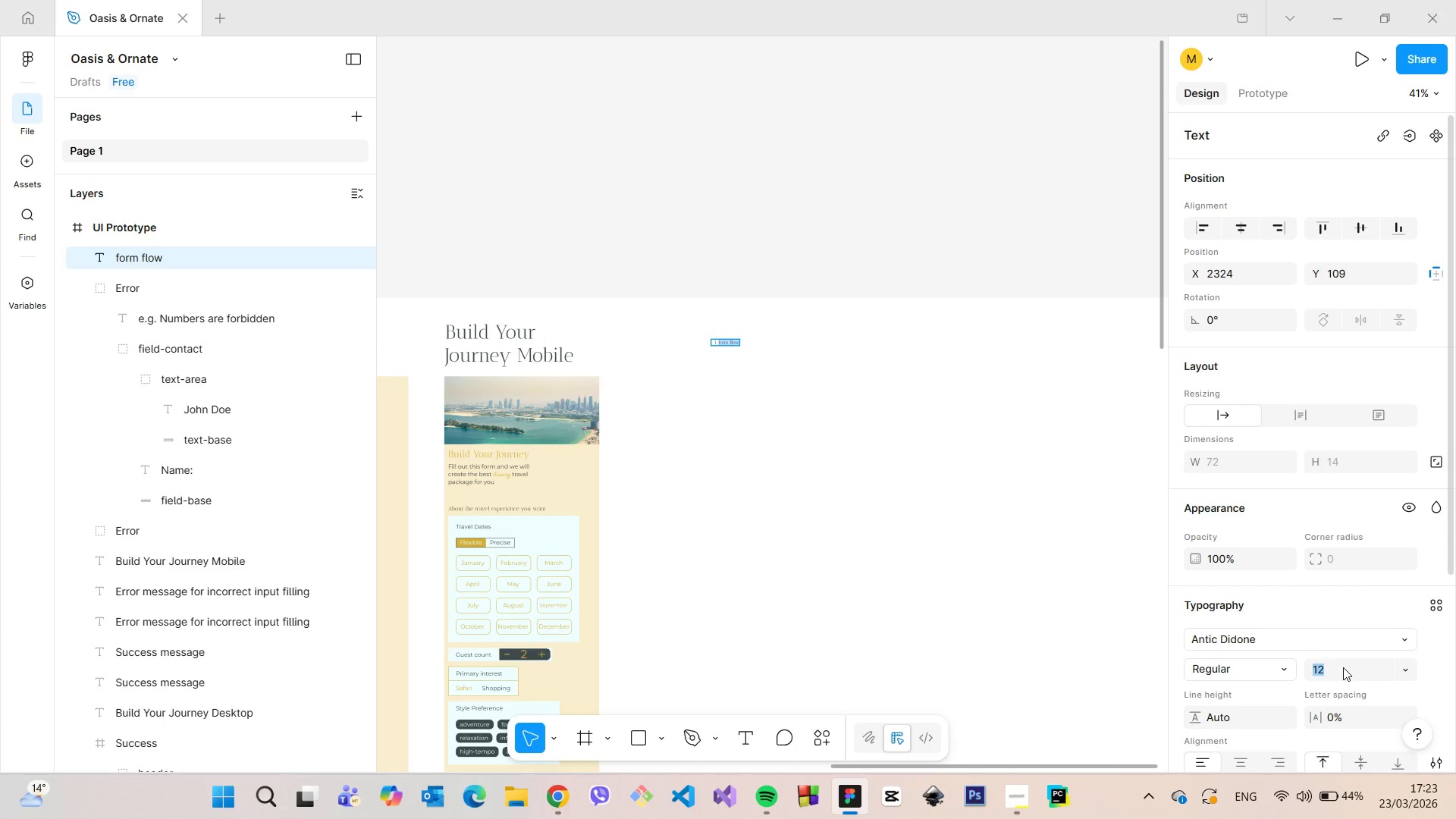 
type(50)
 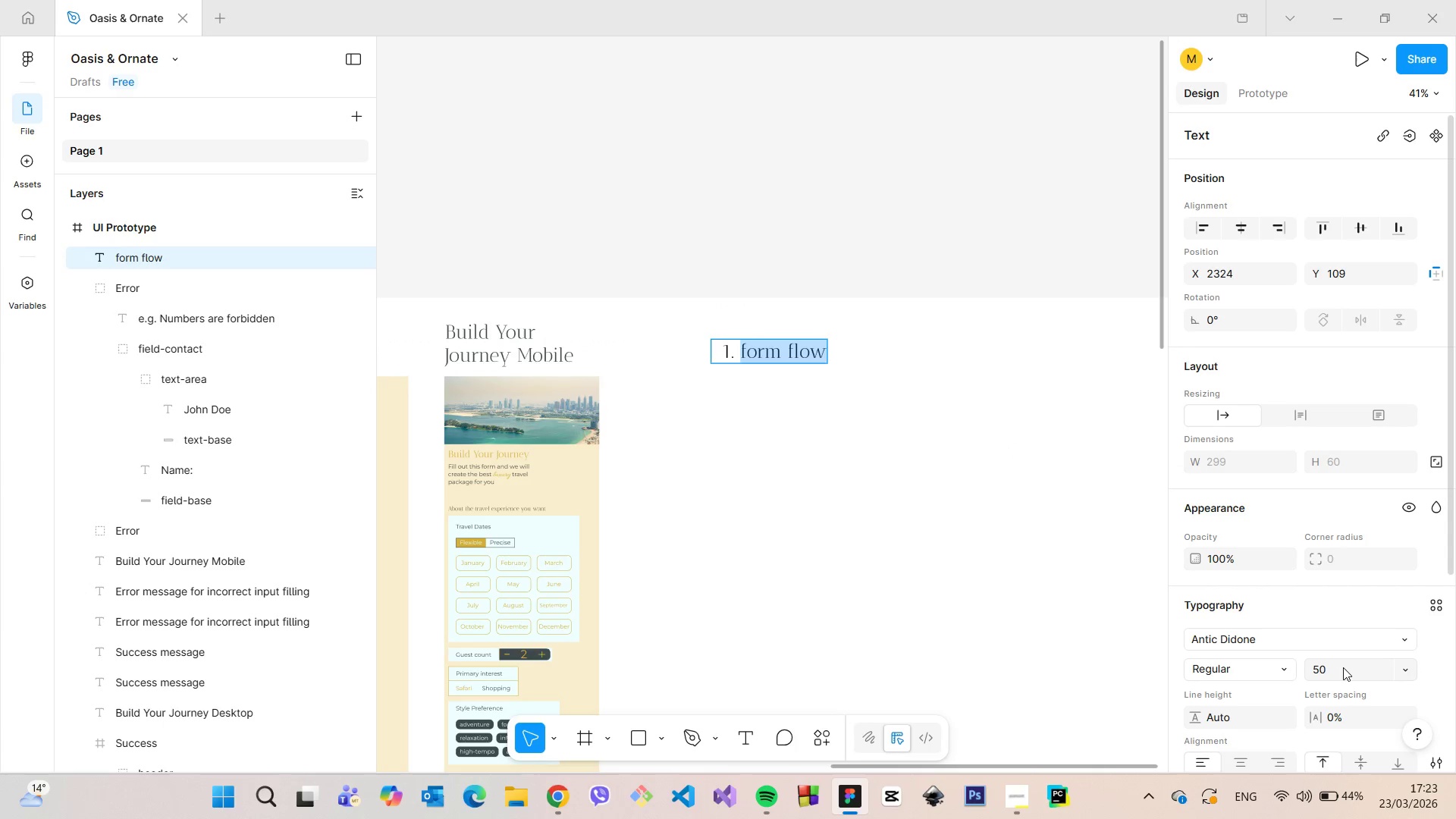 
key(Enter)
 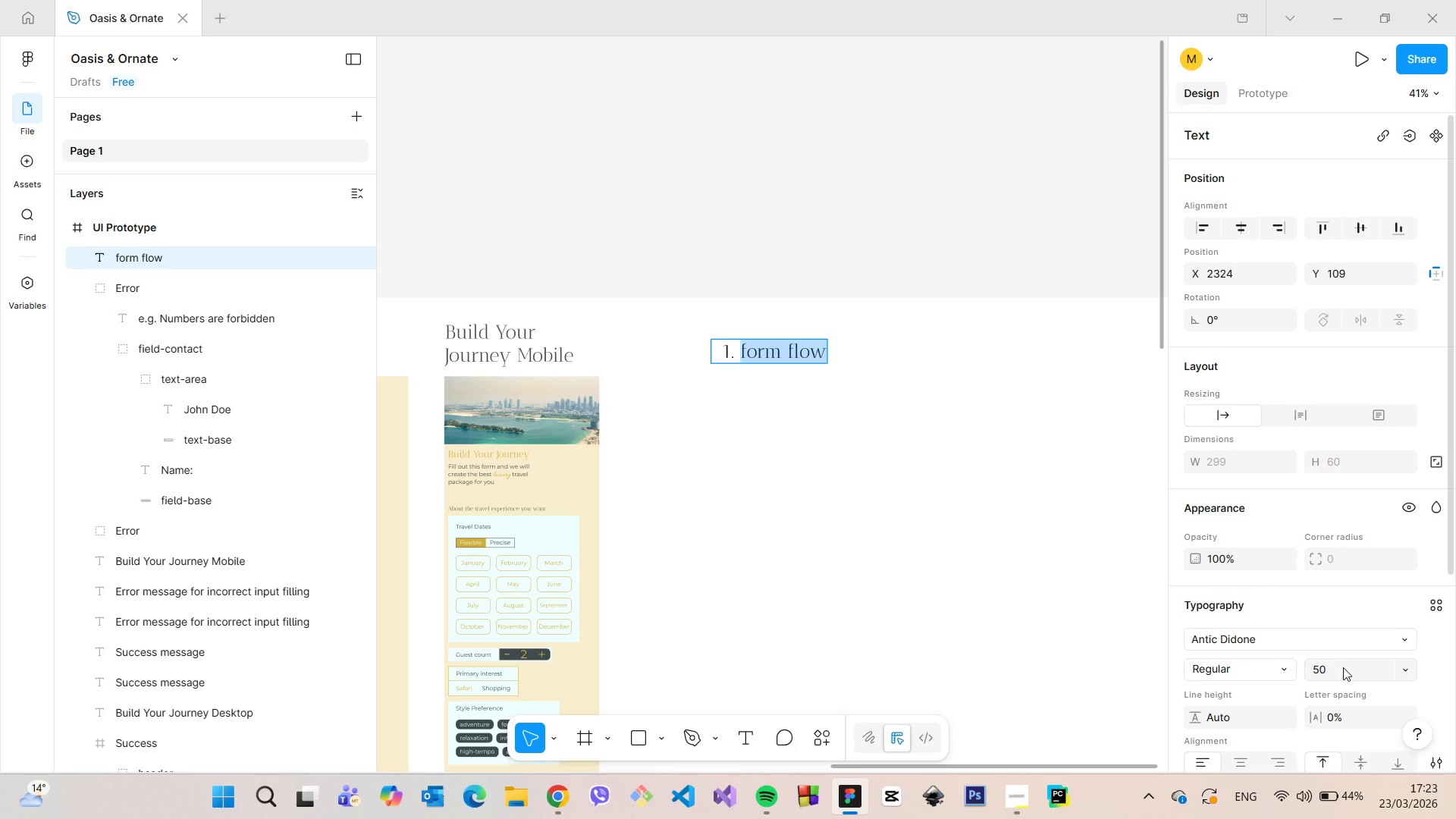 
scroll: coordinate [1345, 670], scroll_direction: down, amount: 3.0
 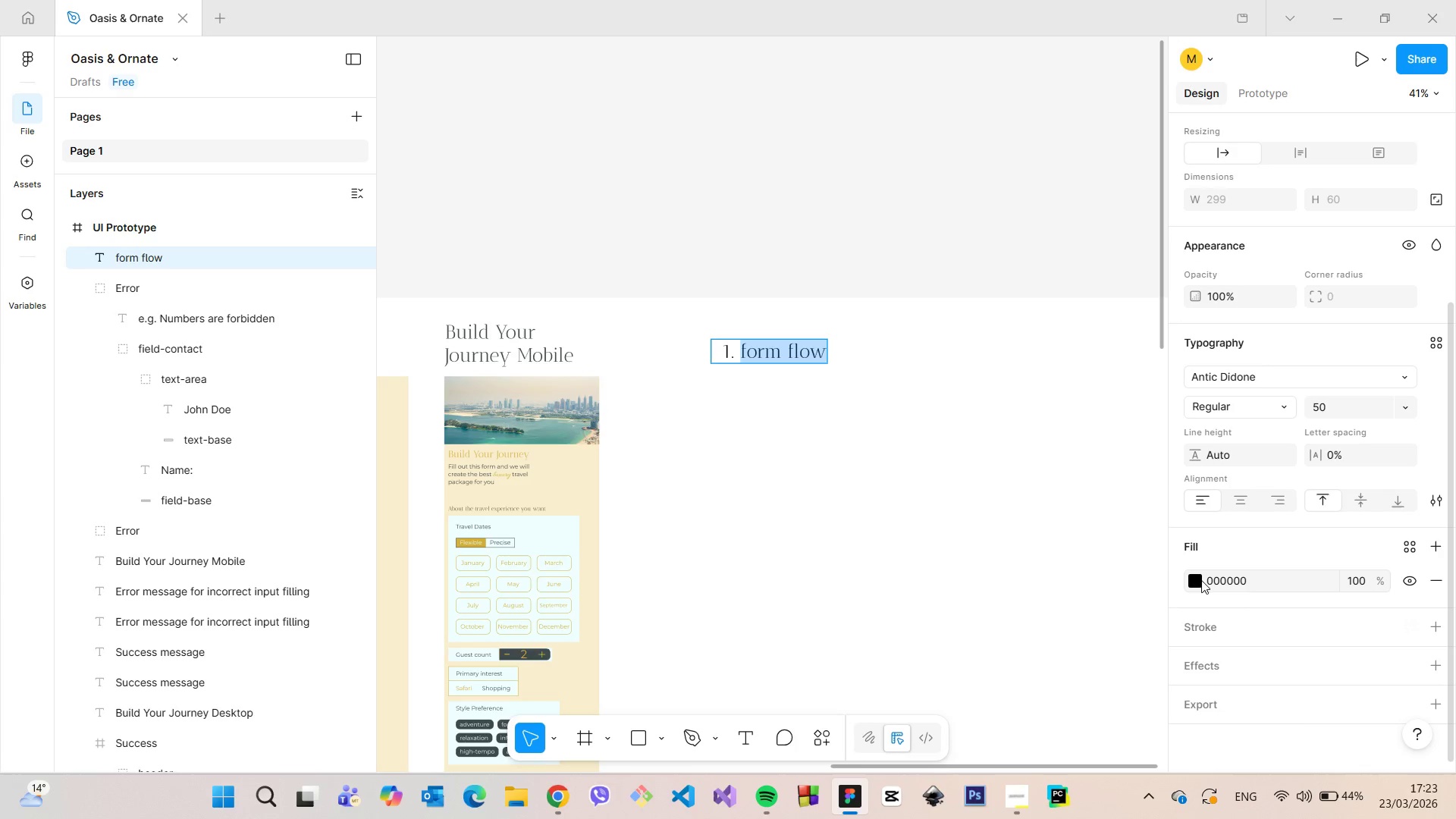 
left_click([1193, 575])
 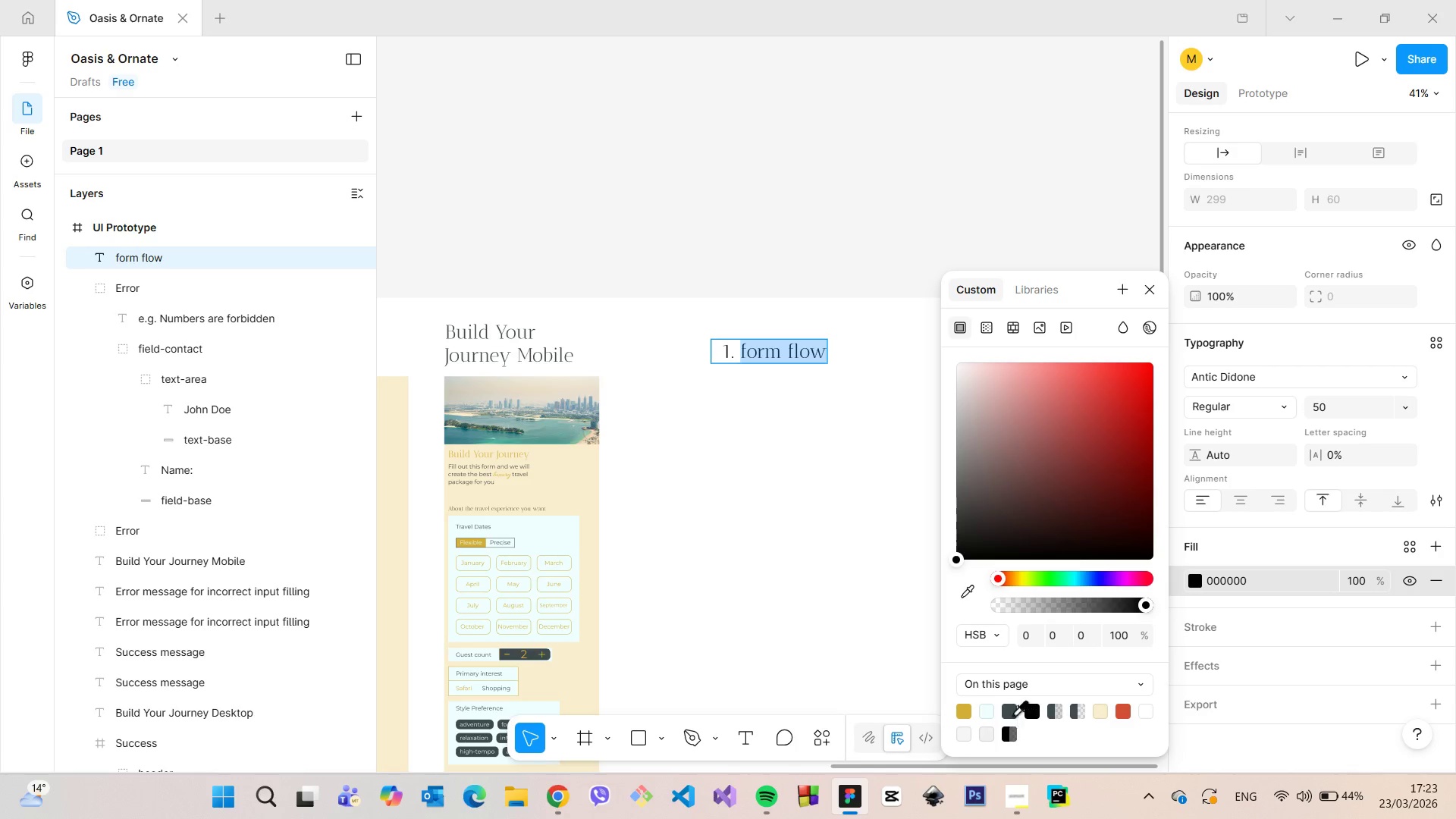 
left_click([1009, 714])
 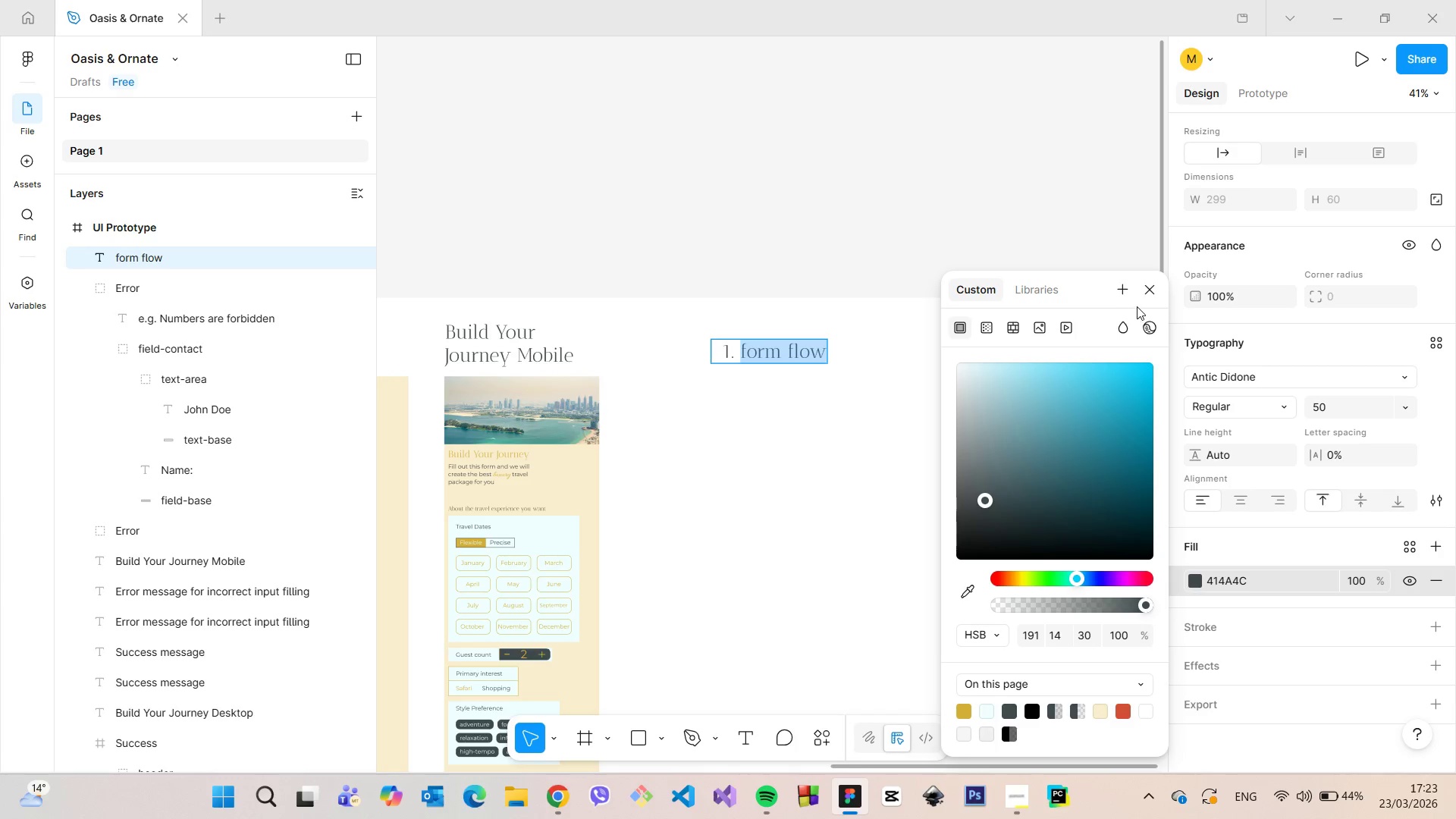 
left_click([1142, 300])
 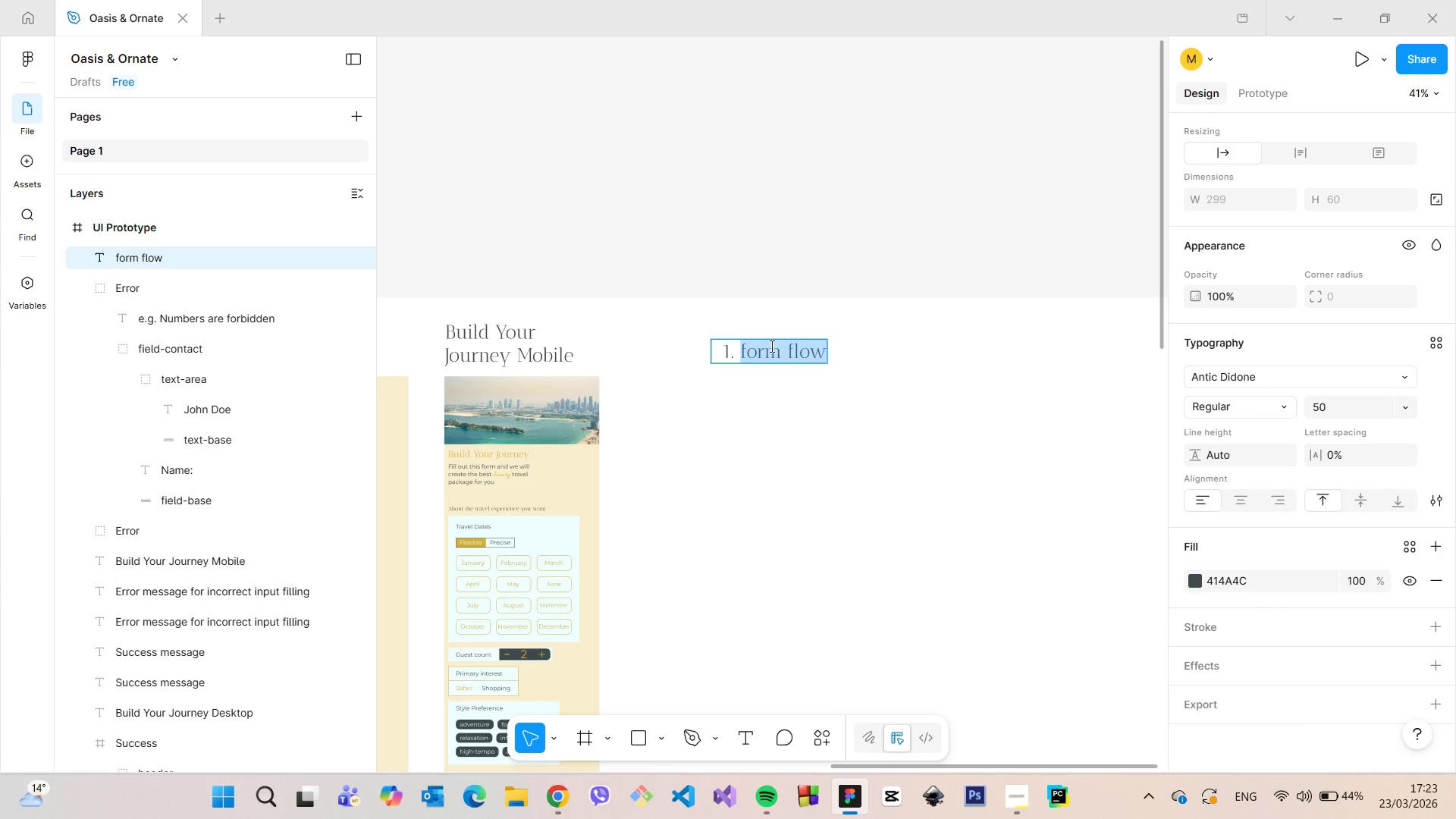 
left_click([770, 346])
 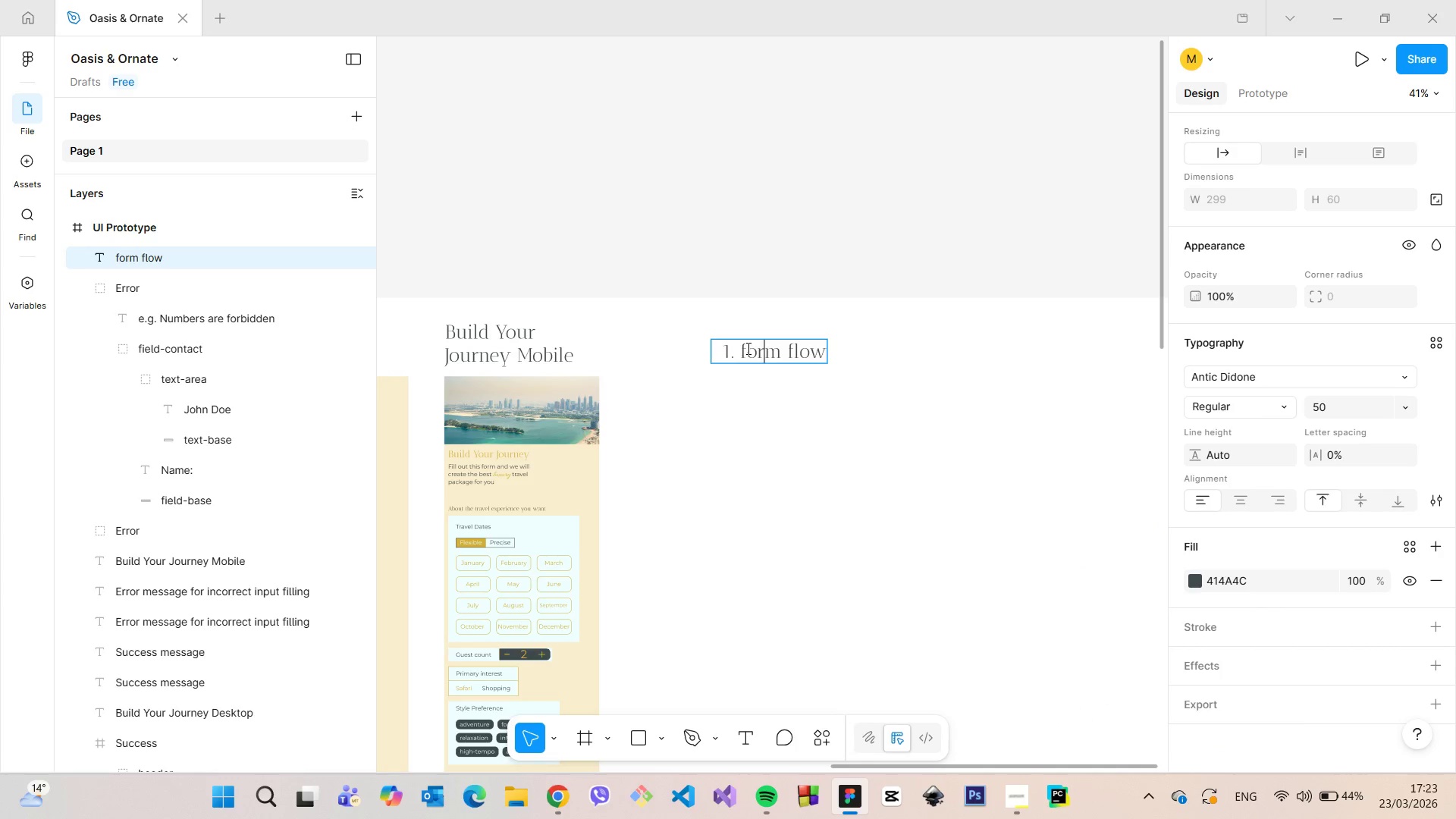 
left_click_drag(start_coordinate=[747, 348], to_coordinate=[724, 349])
 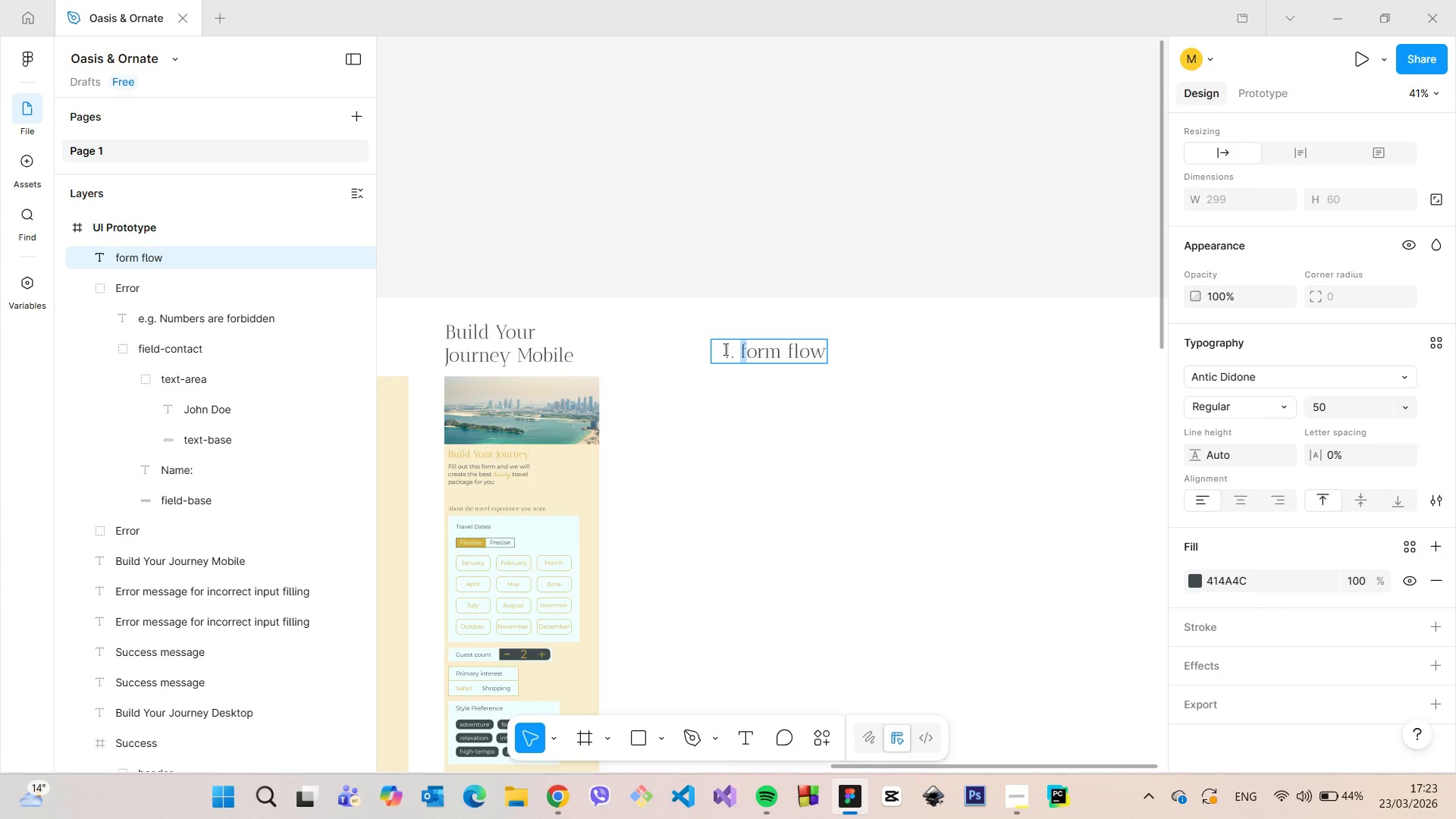 
key(Backspace)
 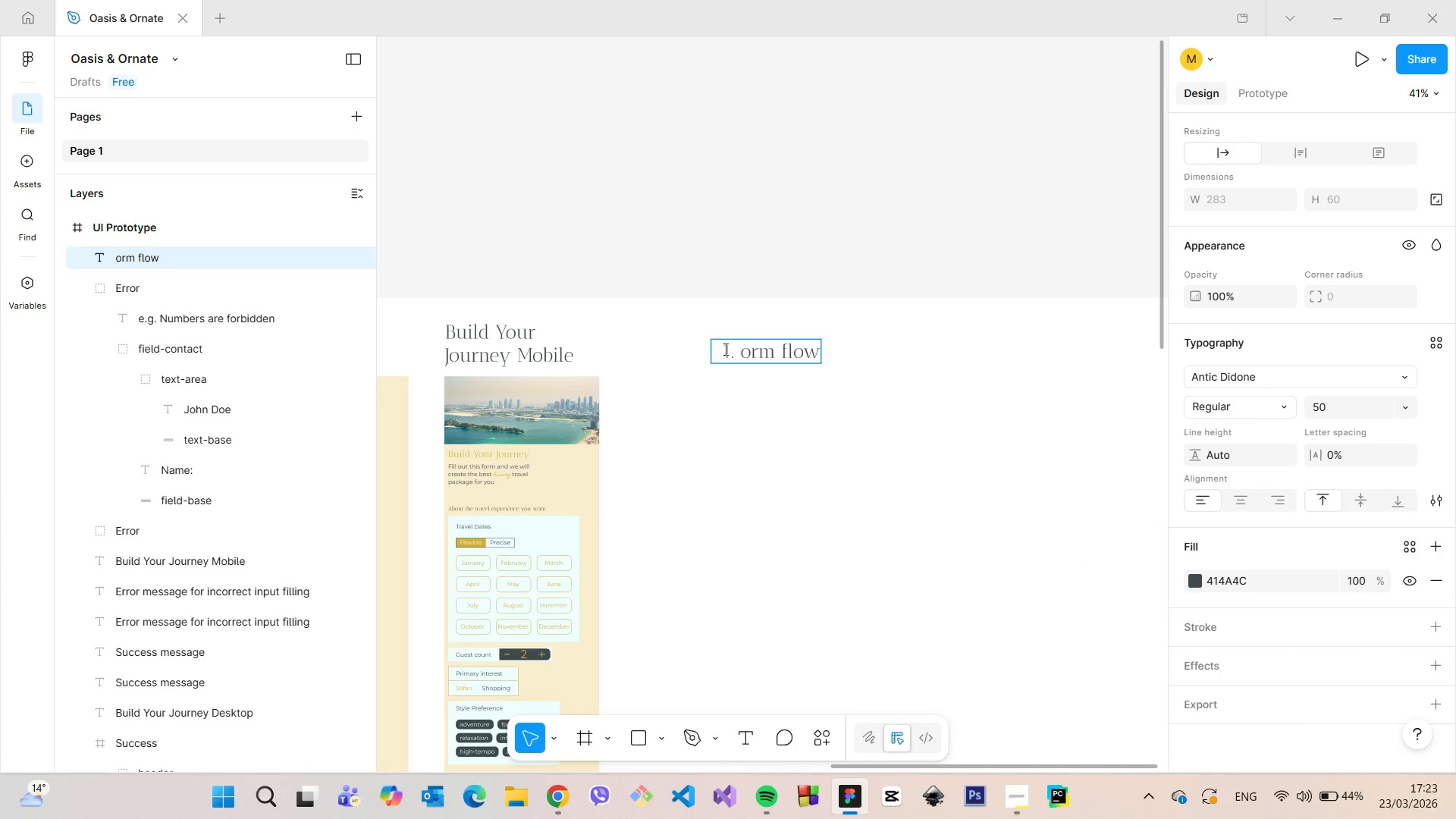 
key(Backspace)
 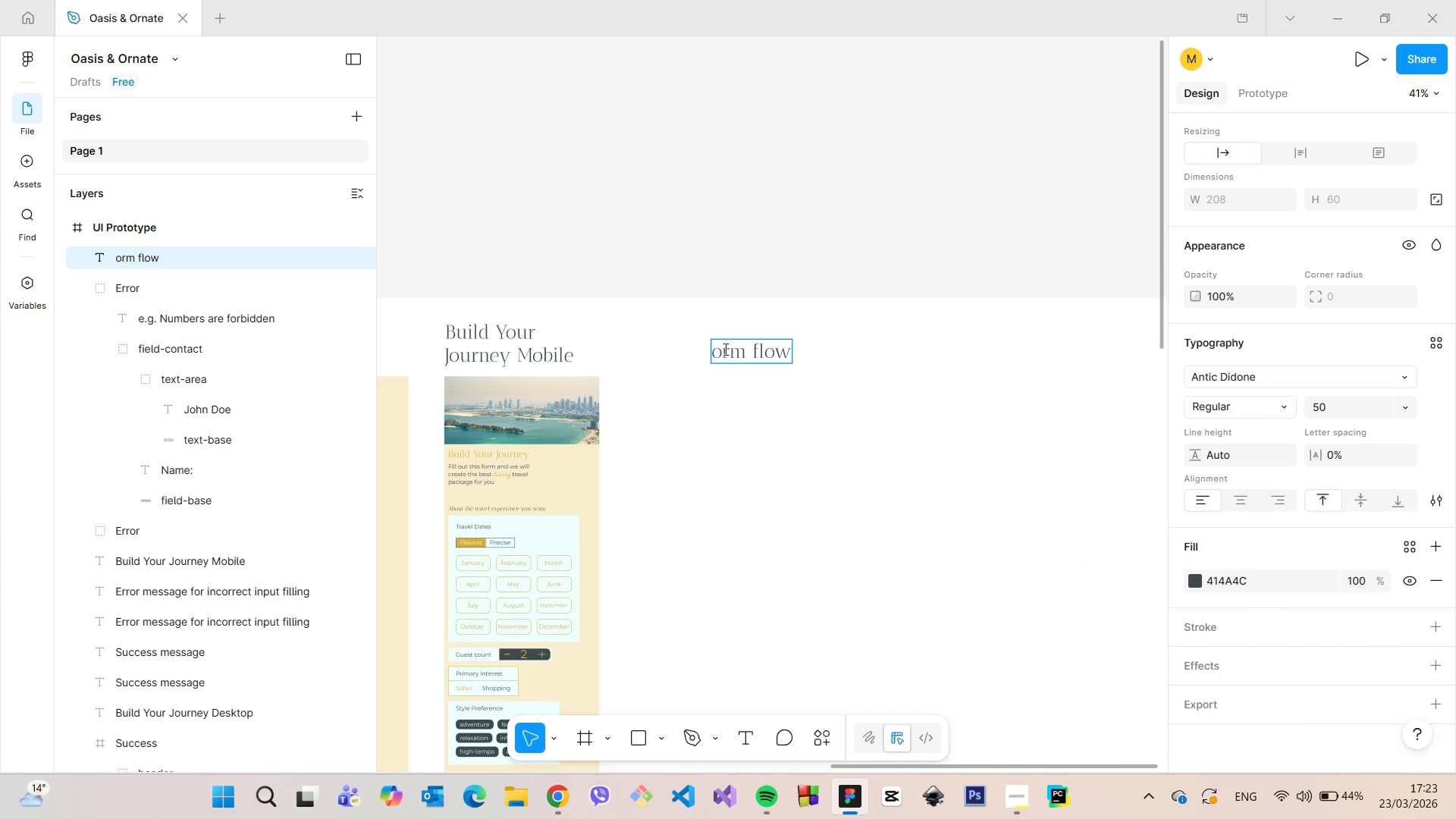 
key(Shift+F)
 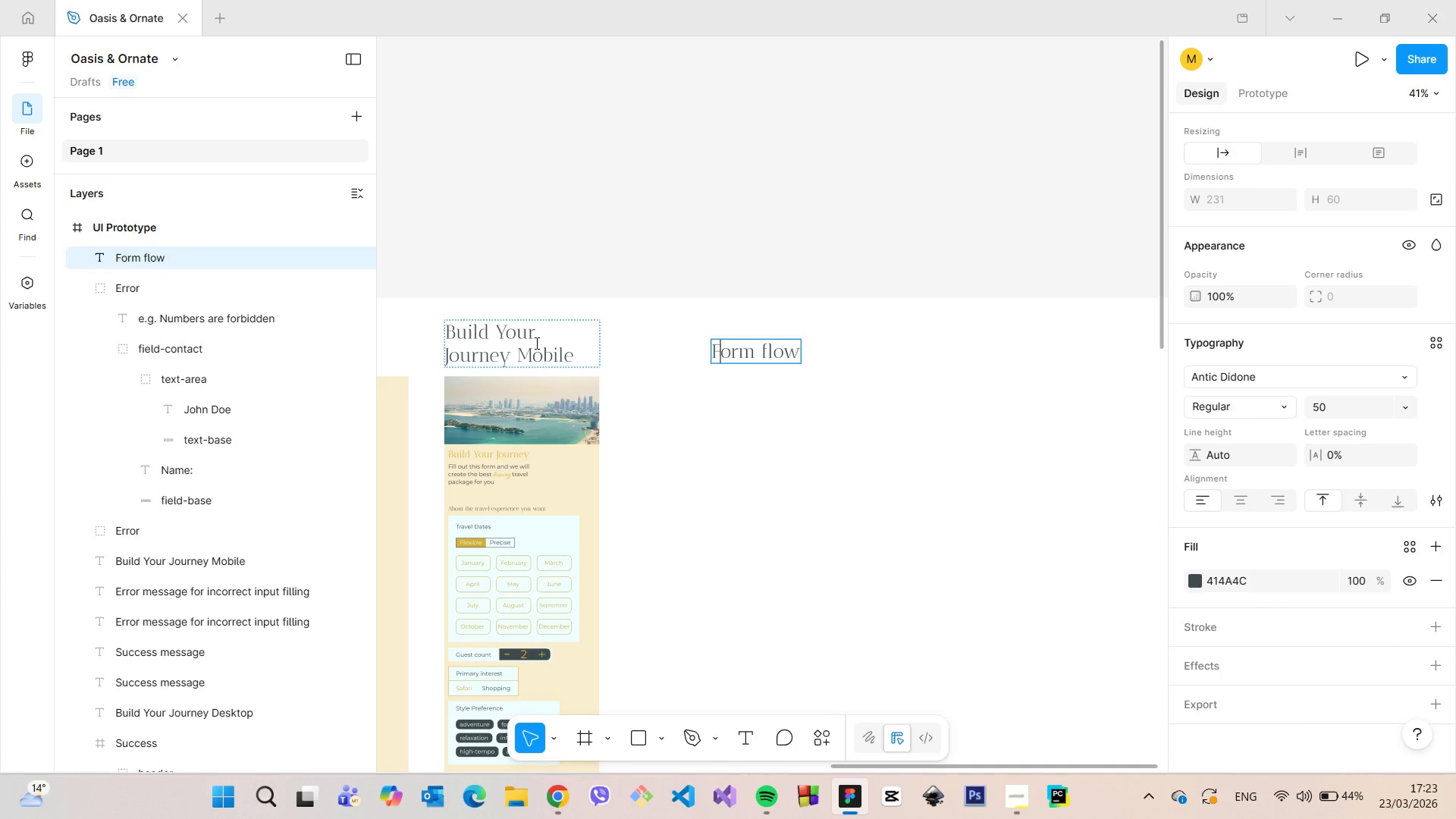 
left_click([510, 334])
 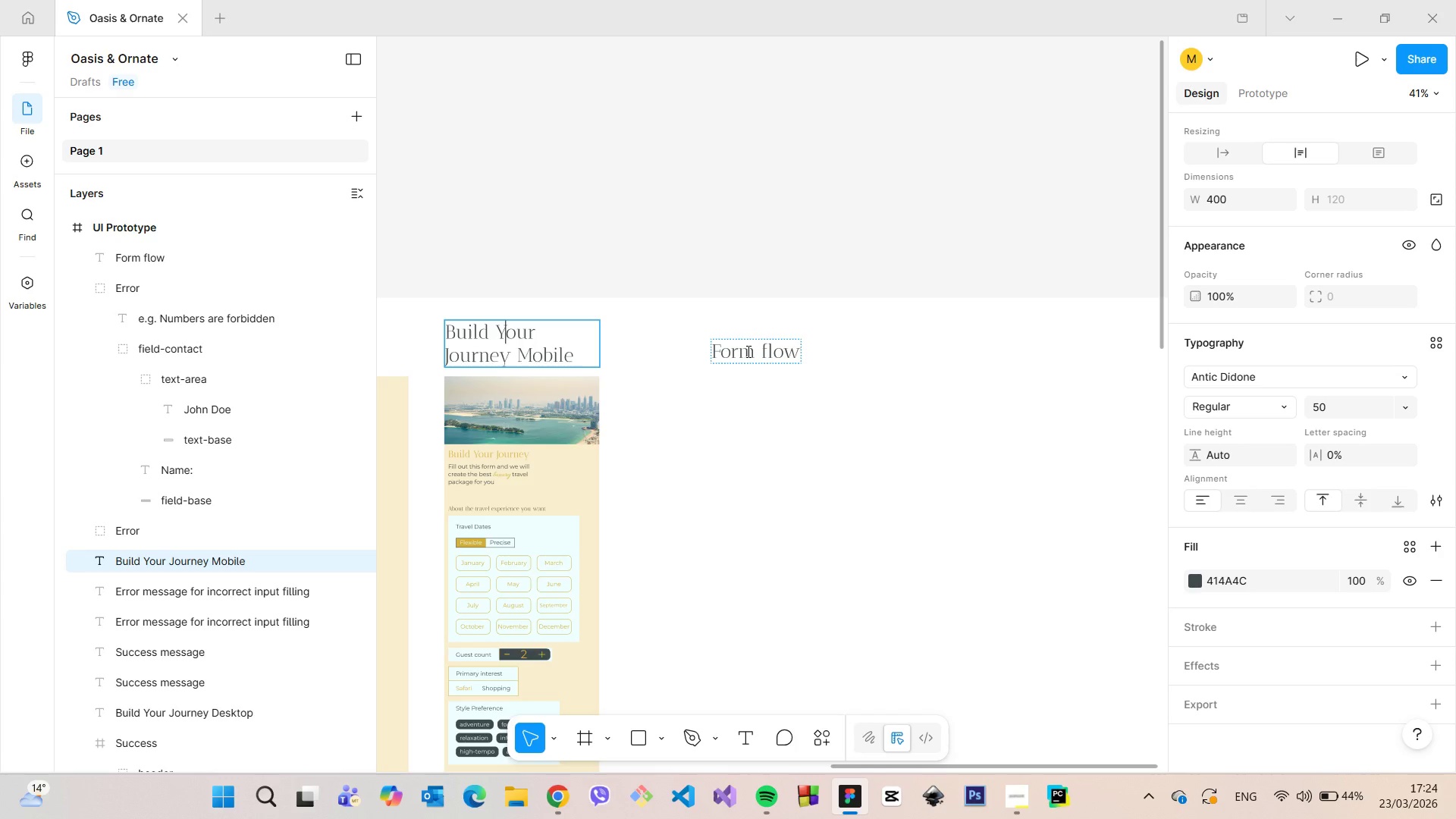 
double_click([747, 351])
 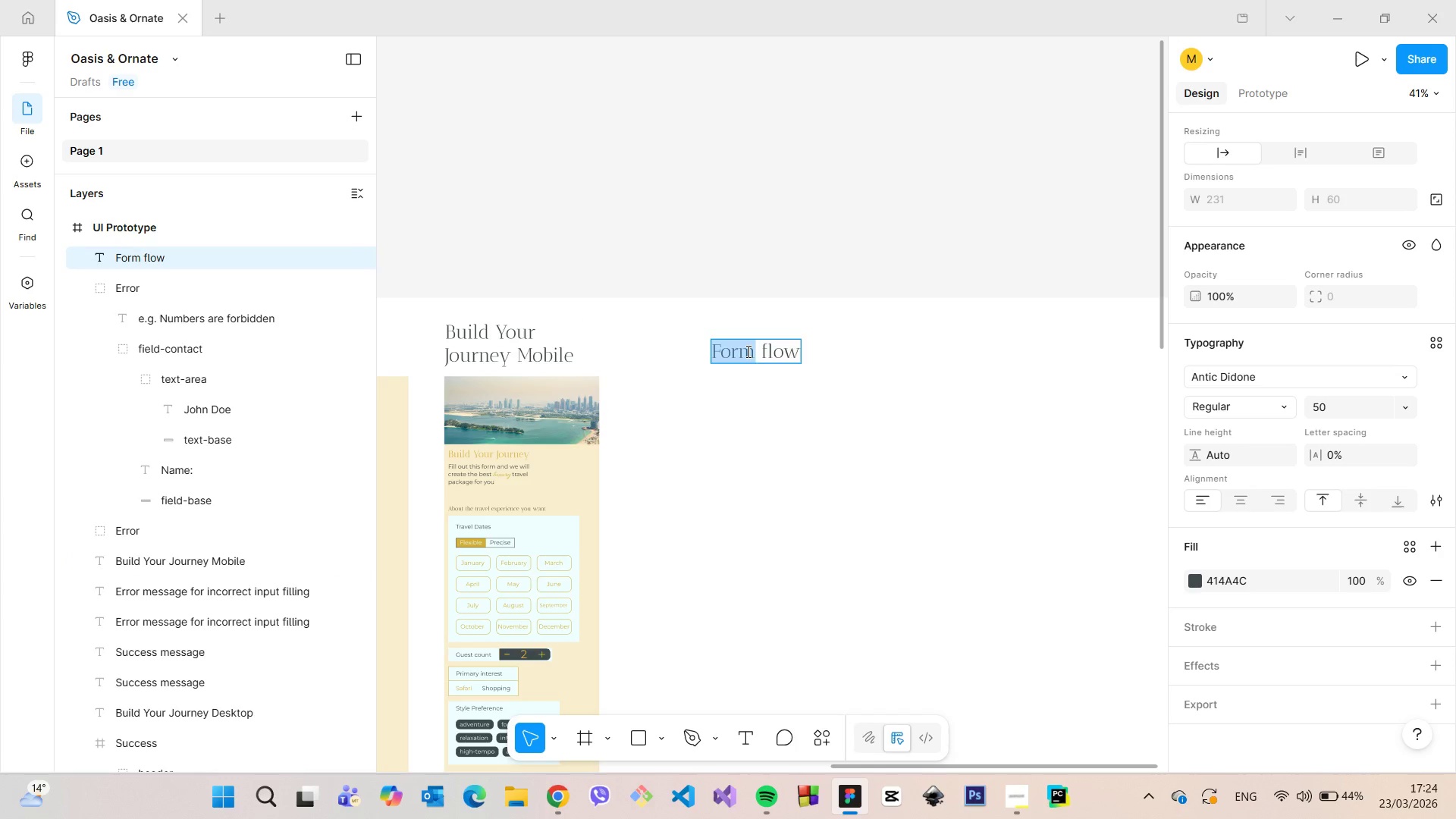 
triple_click([747, 351])
 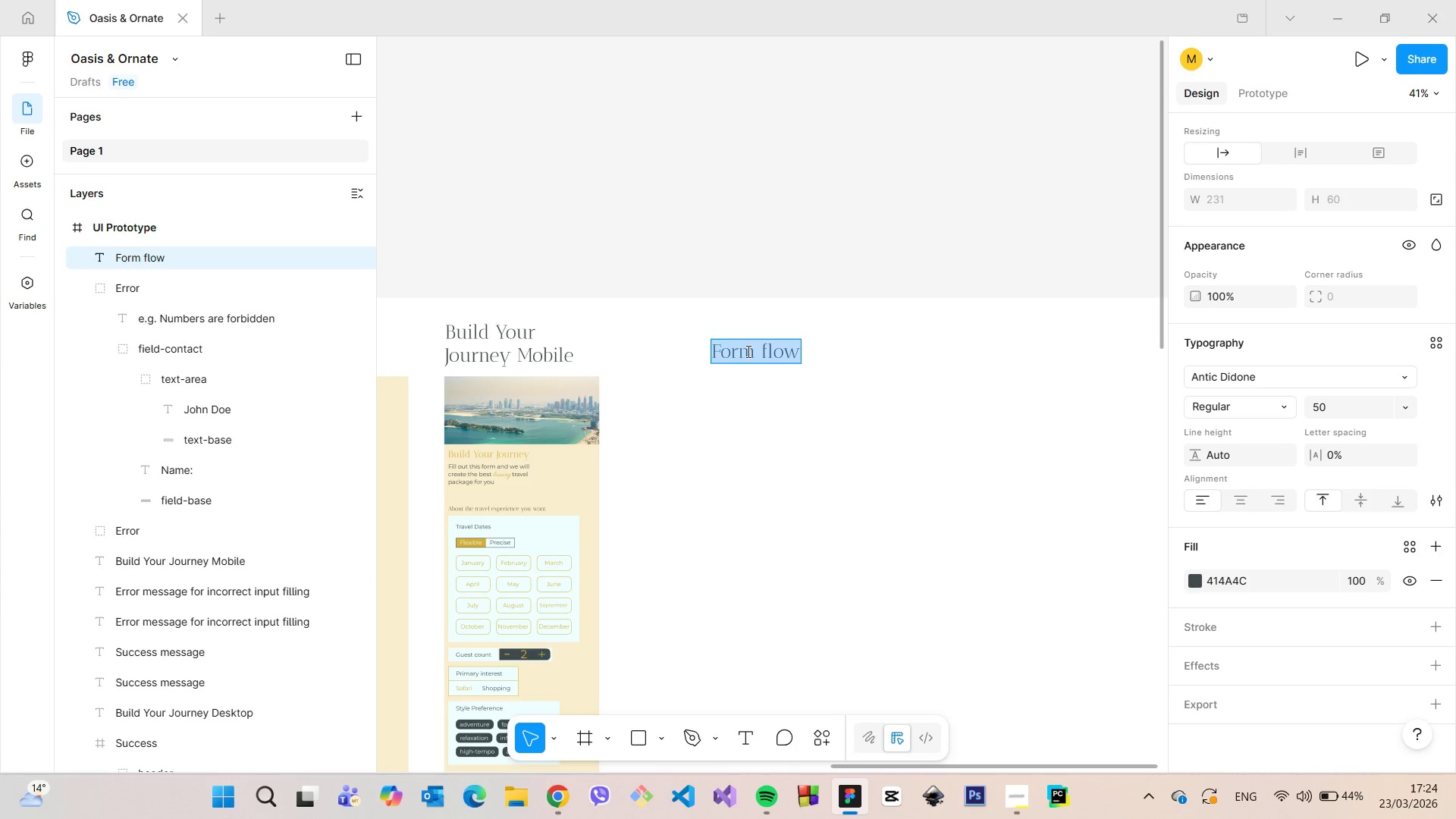 
triple_click([747, 351])
 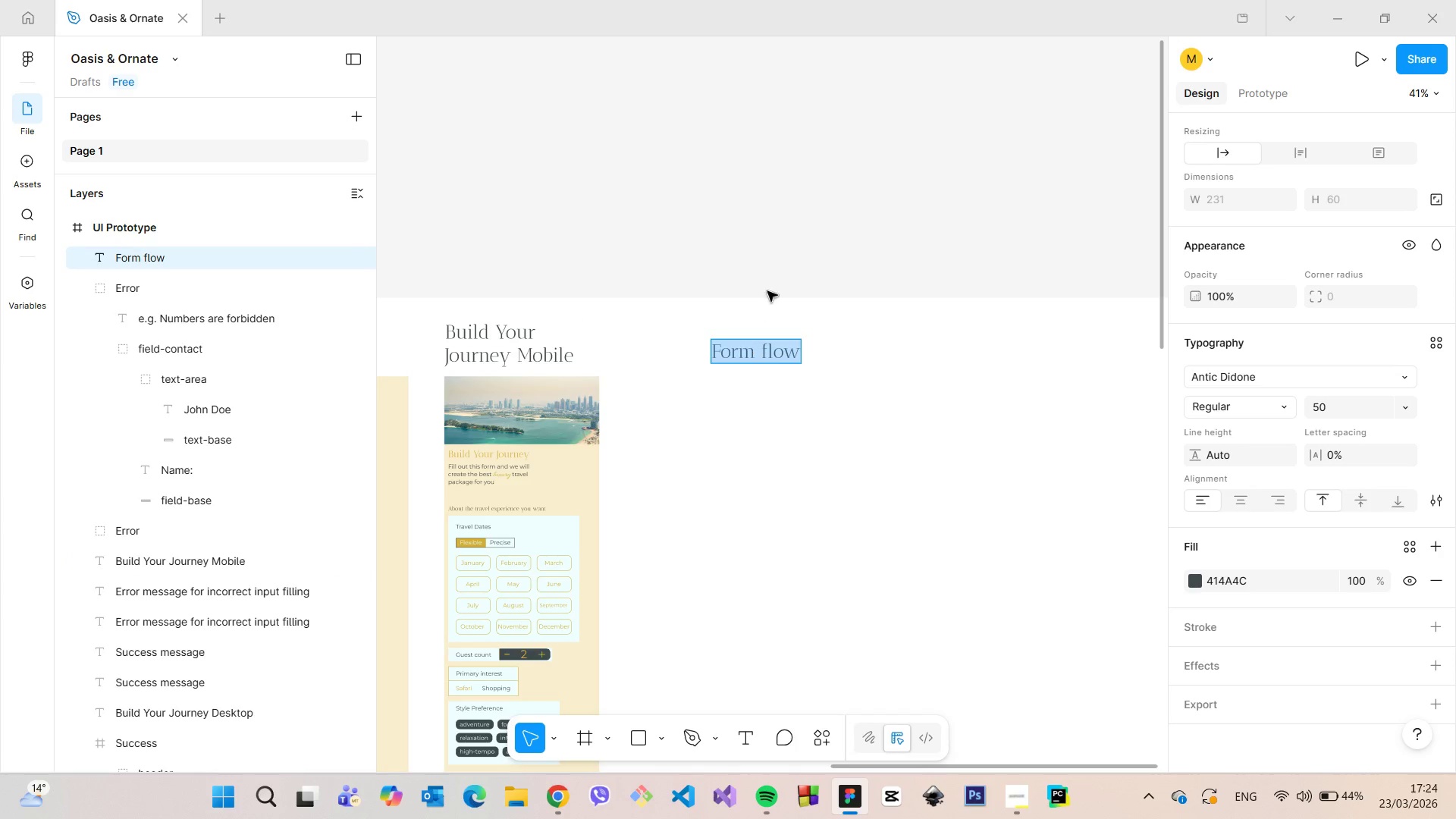 
left_click([772, 275])
 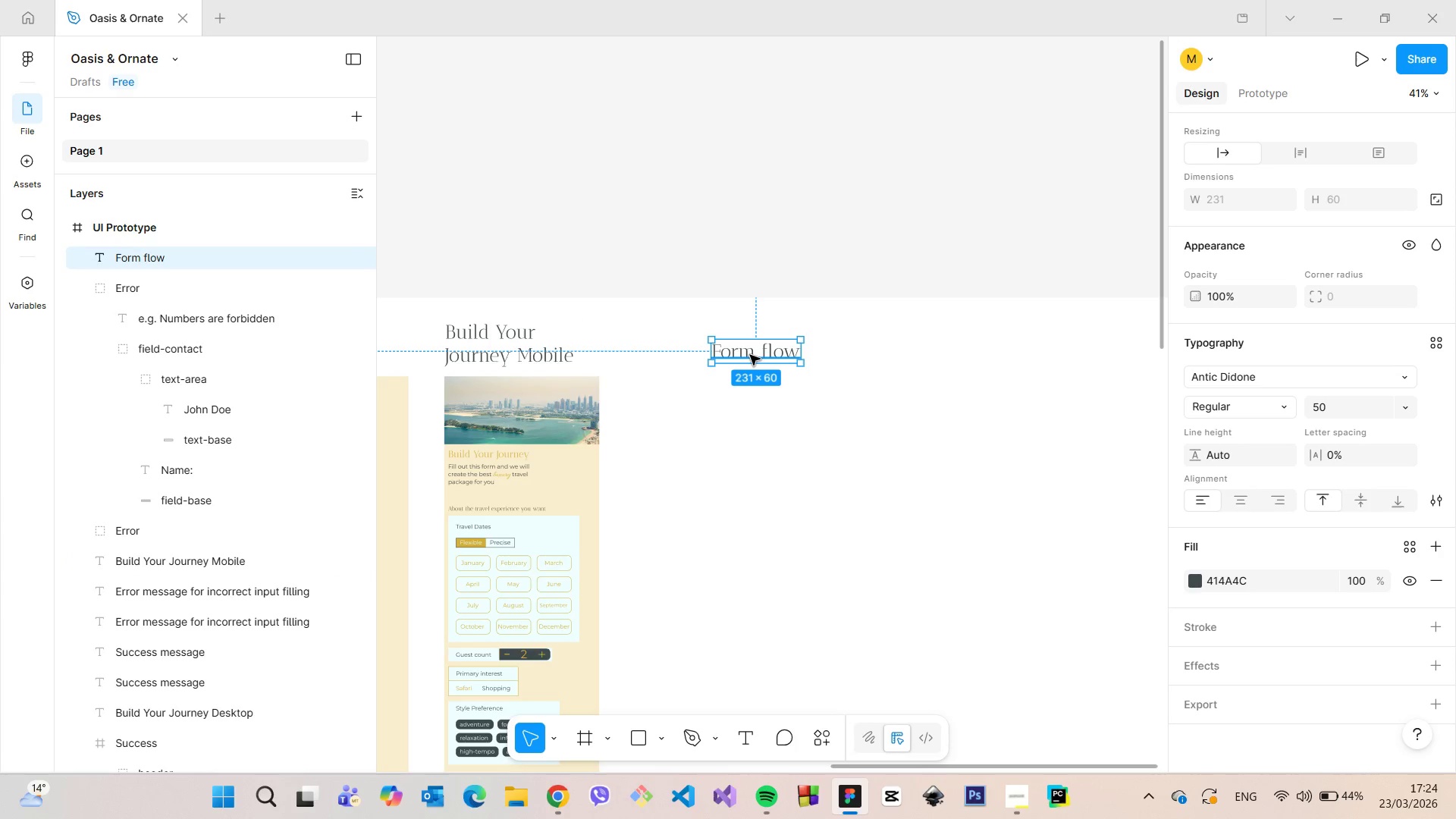 
left_click_drag(start_coordinate=[745, 357], to_coordinate=[761, 338])
 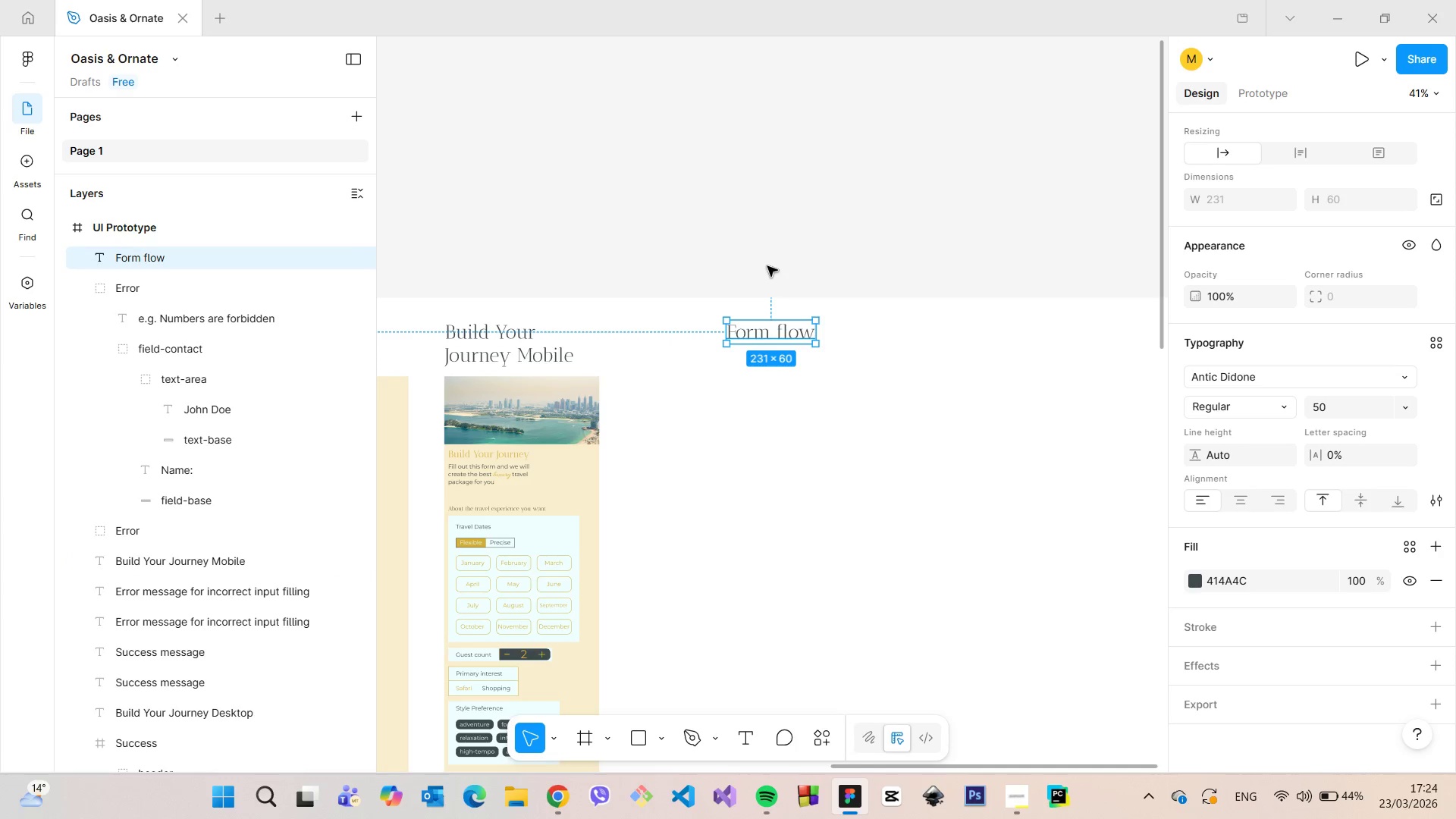 
left_click([767, 266])
 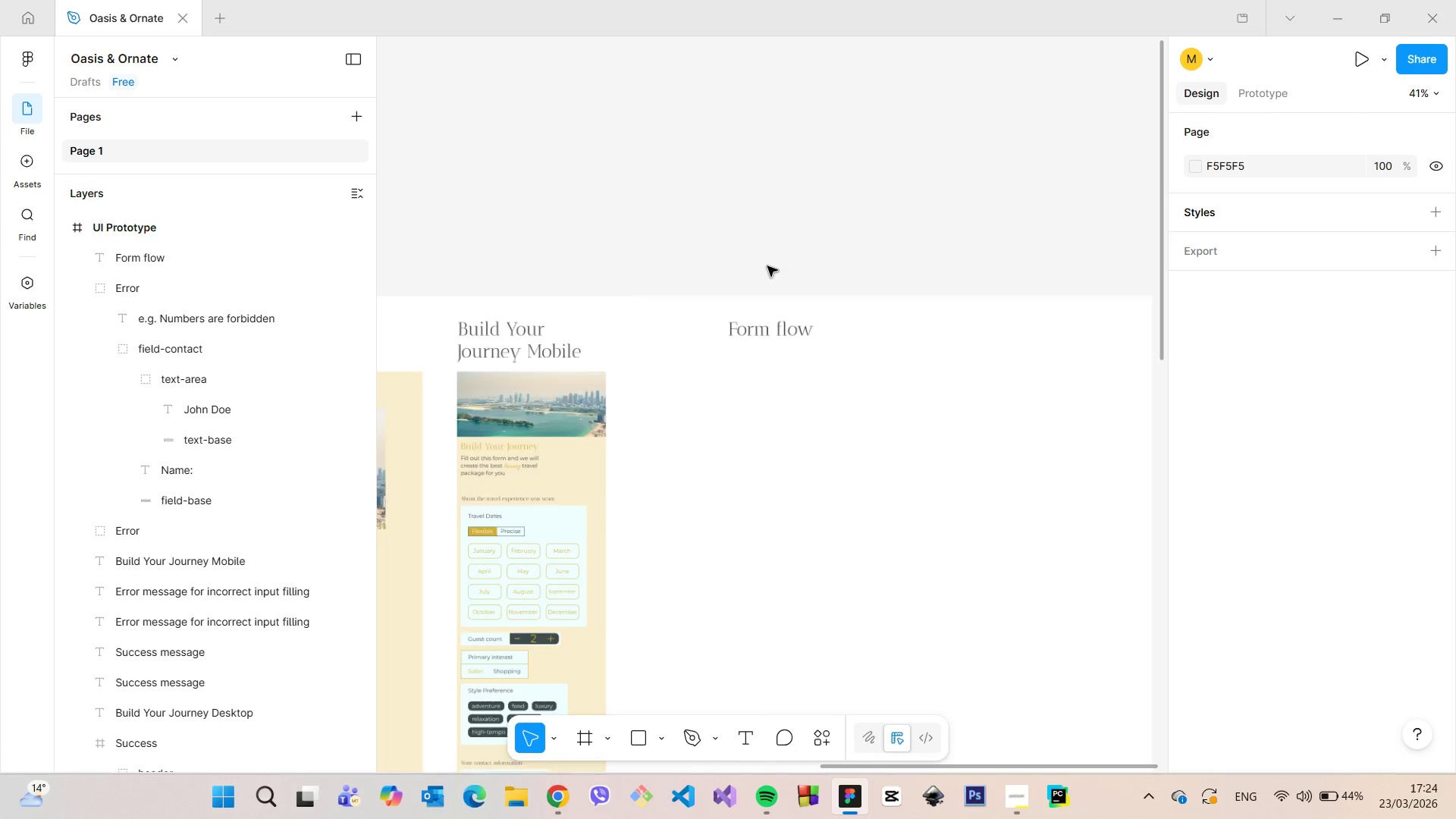 
scroll: coordinate [767, 266], scroll_direction: down, amount: 7.0
 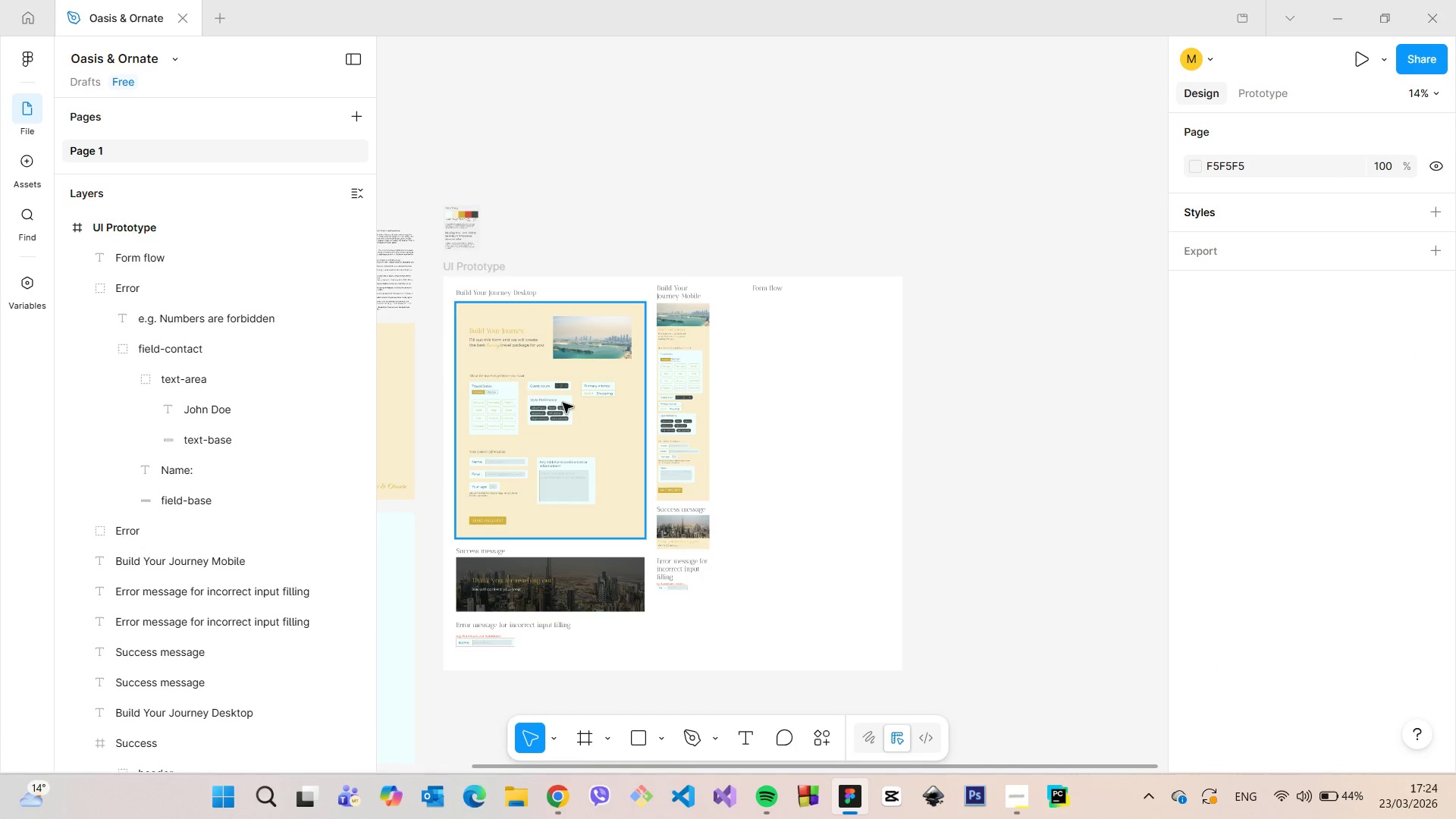 
scroll: coordinate [451, 384], scroll_direction: up, amount: 16.0
 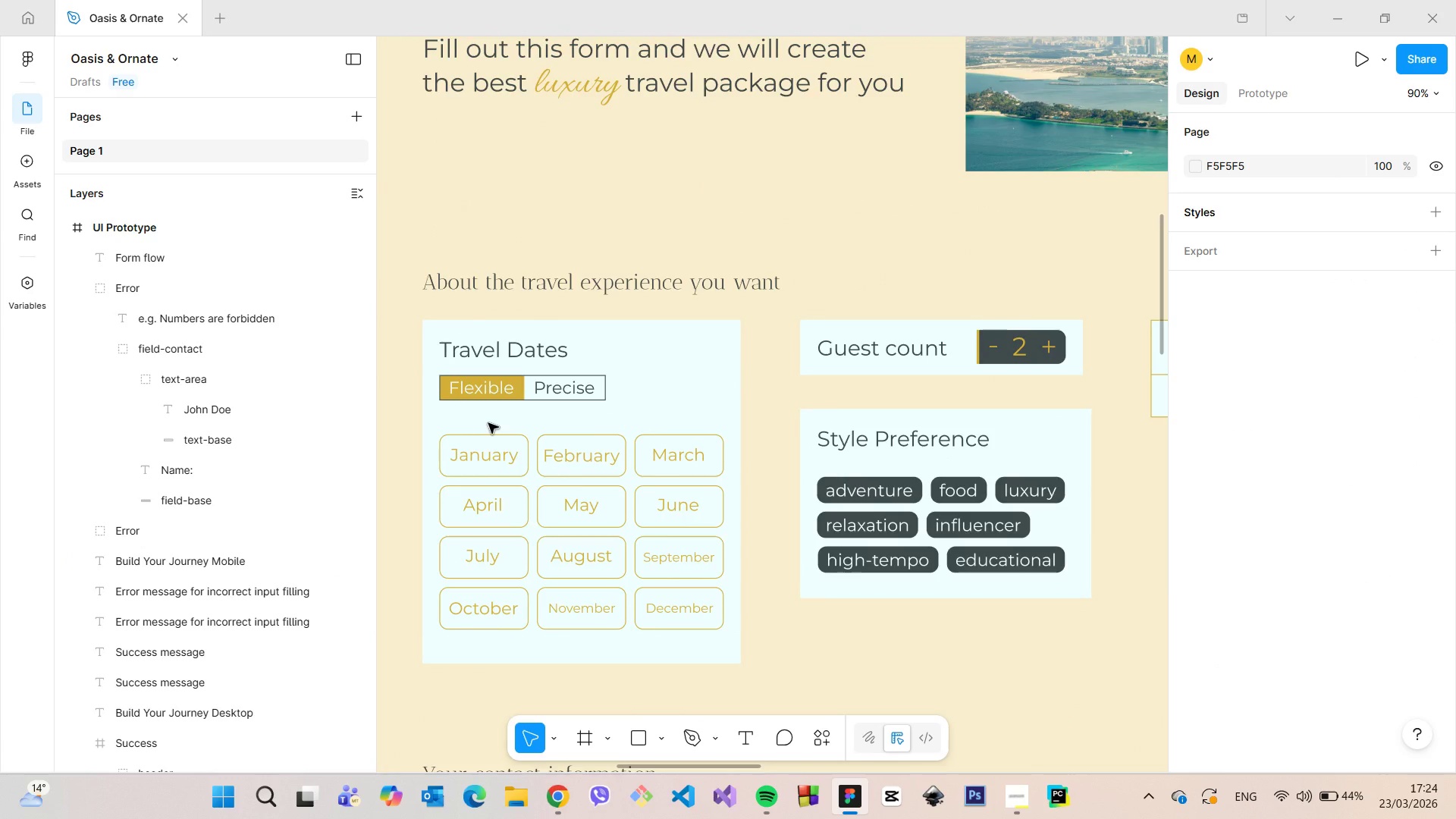 
scroll: coordinate [488, 423], scroll_direction: down, amount: 14.0
 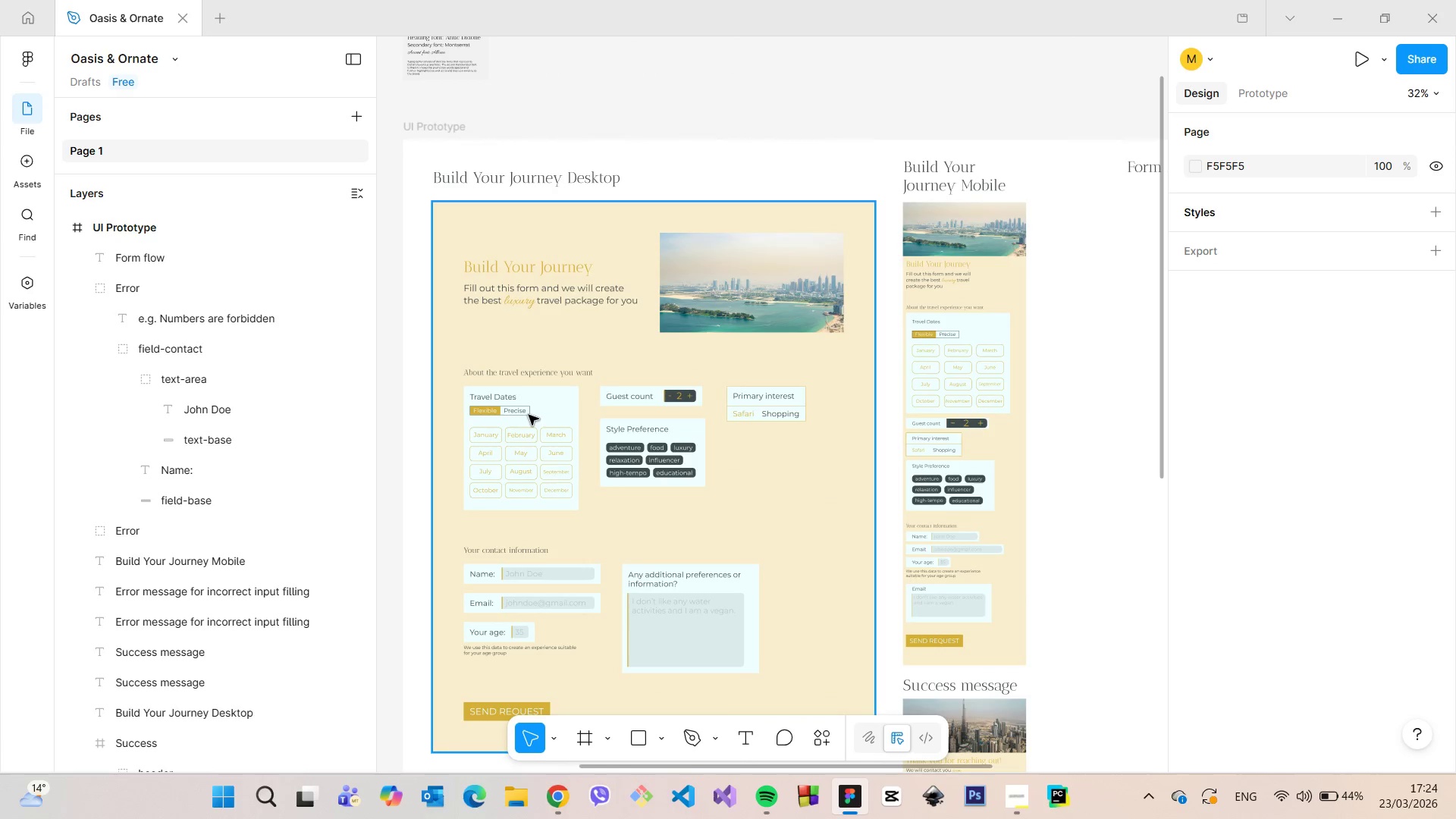 
double_click([529, 415])
 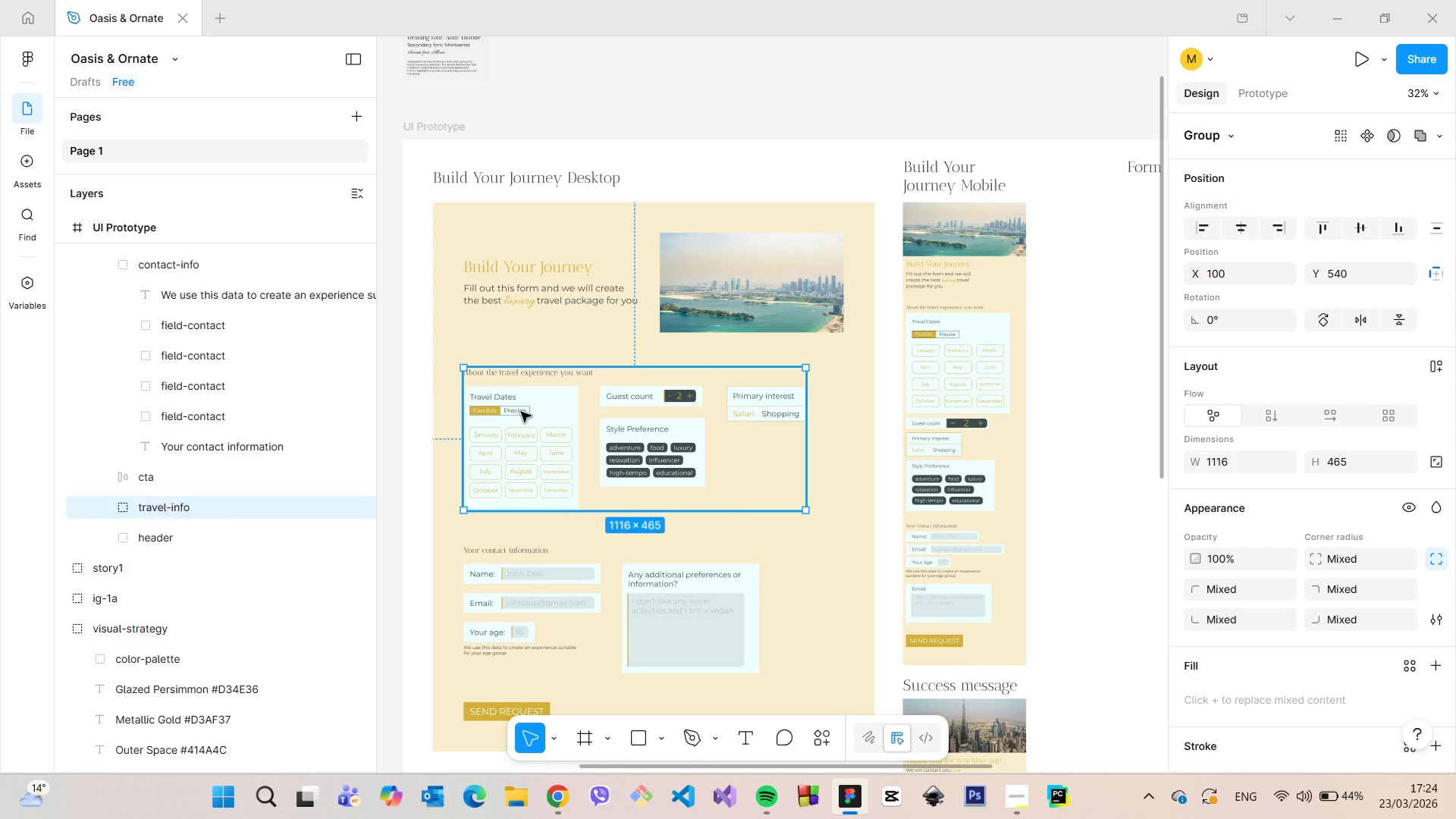 
double_click([521, 412])
 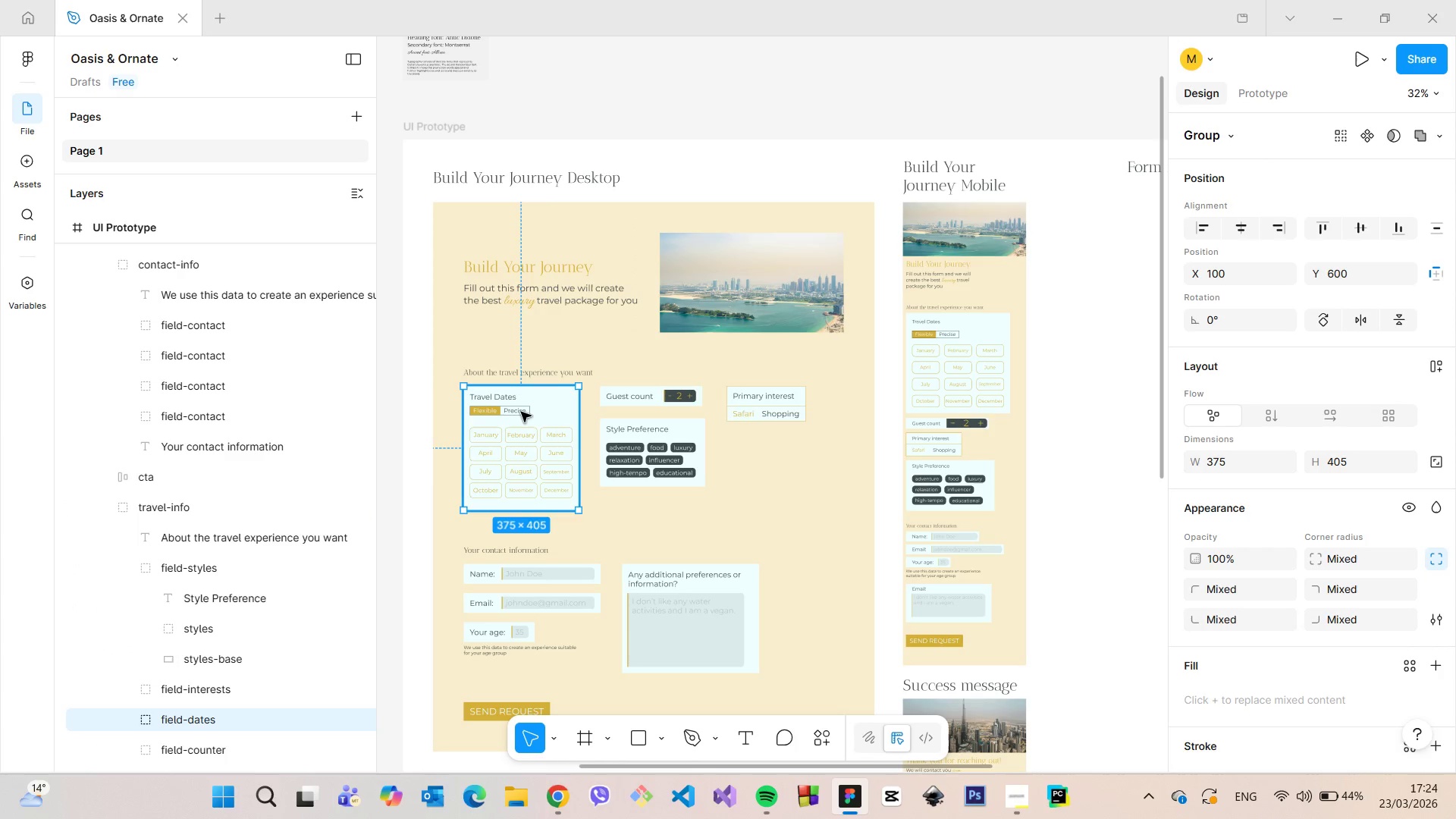 
double_click([521, 412])
 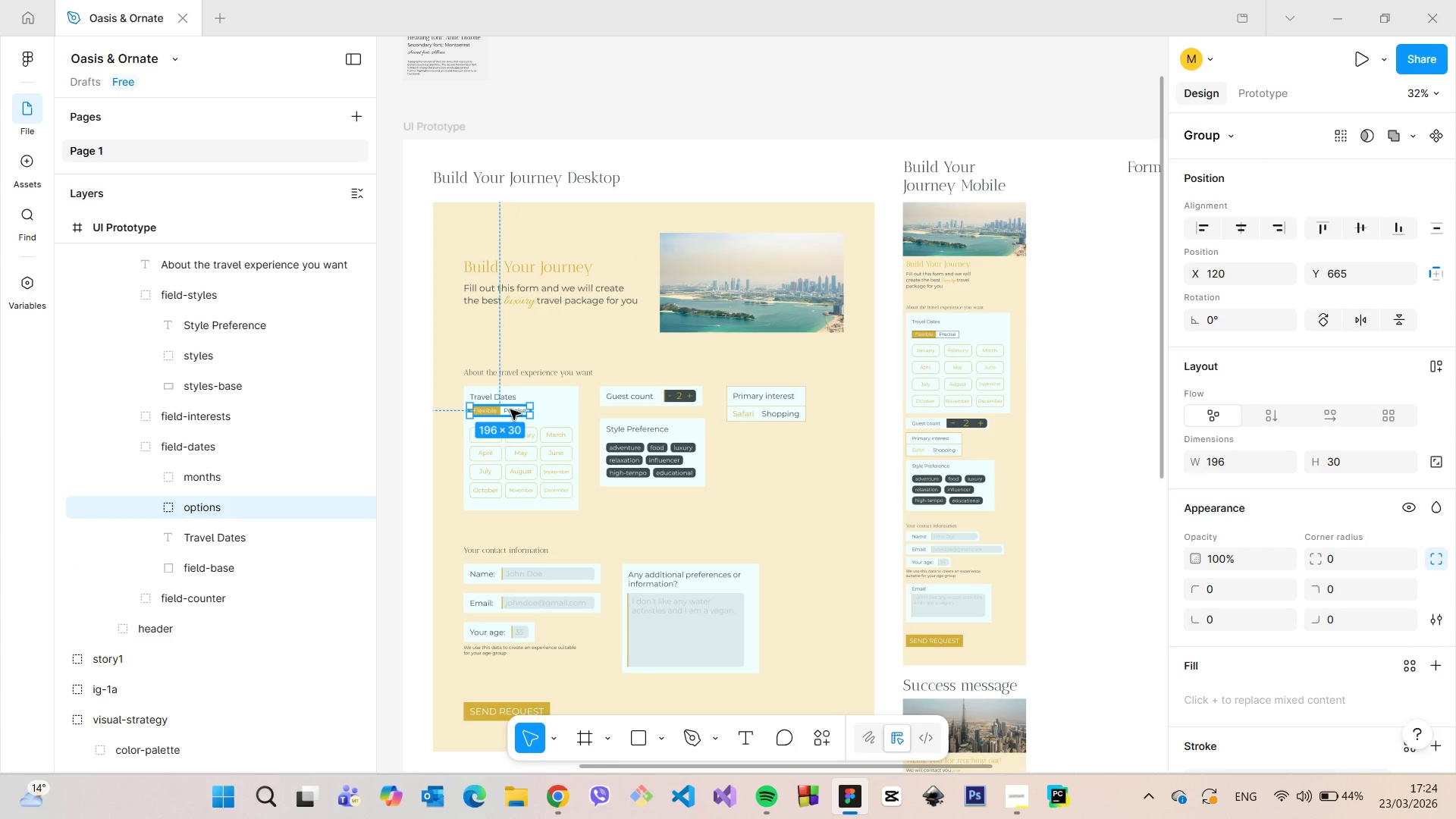 
left_click_drag(start_coordinate=[510, 410], to_coordinate=[936, 214])
 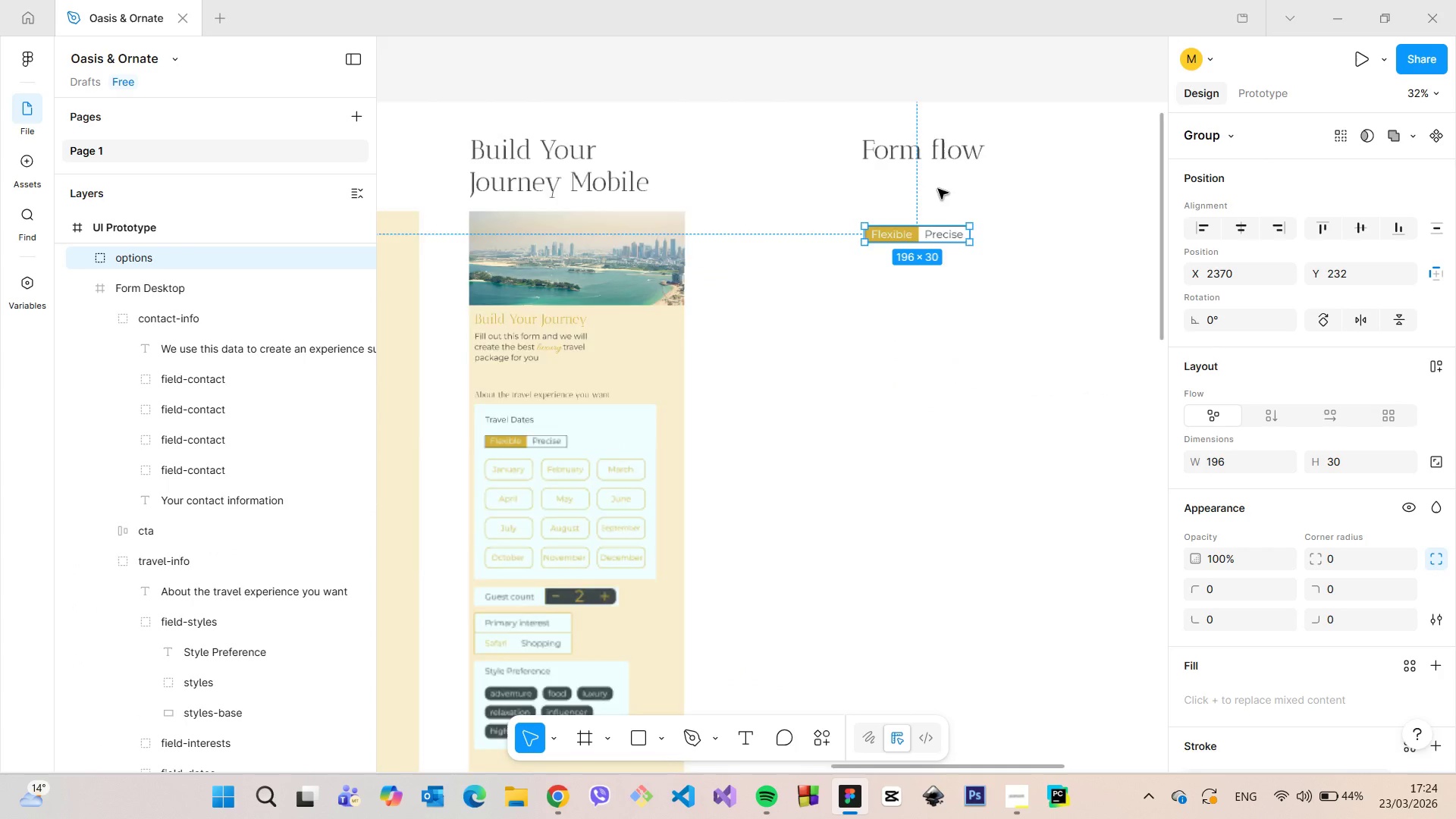 
hold_key(key=AltLeft, duration=1.51)
 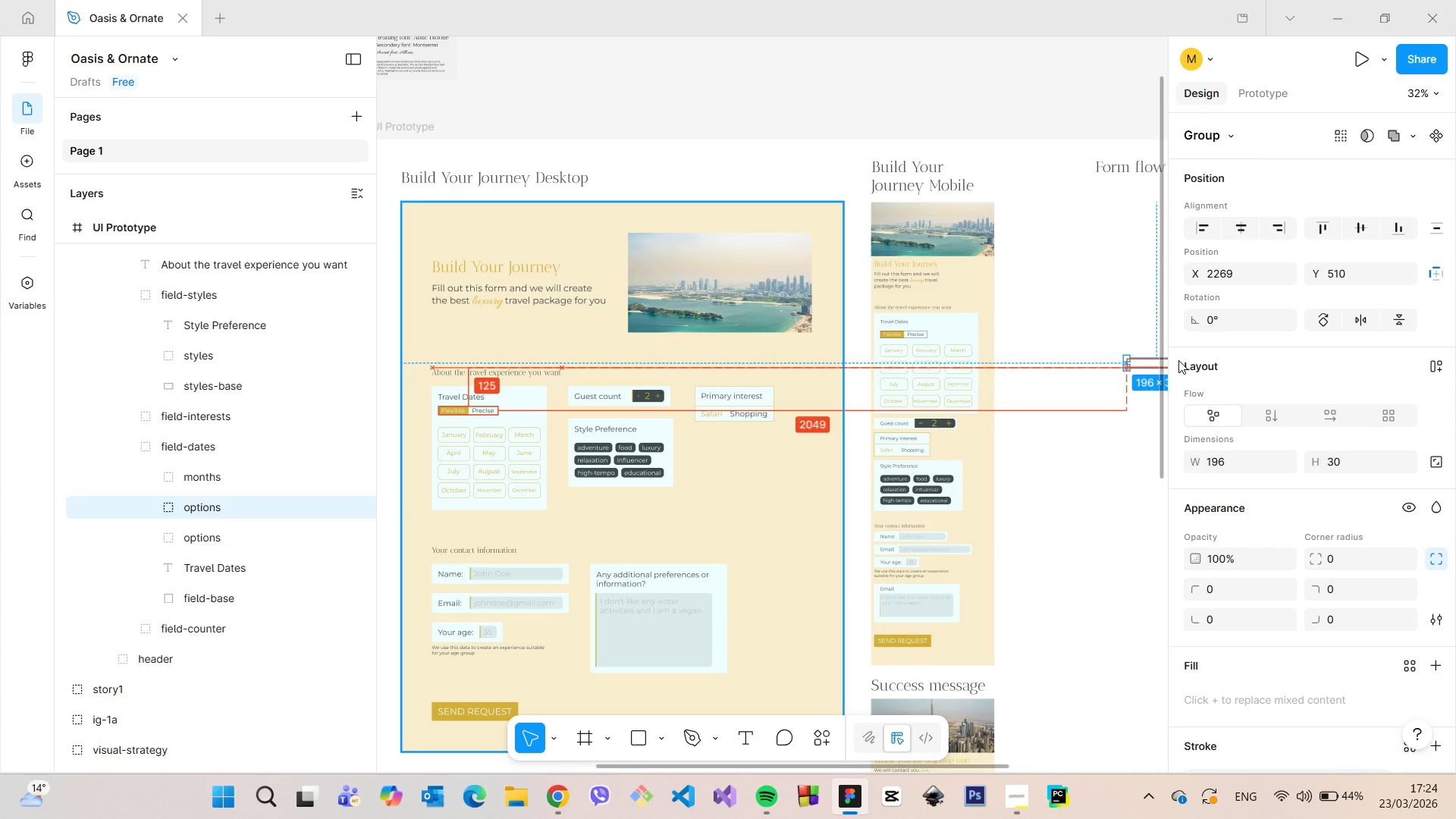 
hold_key(key=AltLeft, duration=1.5)
 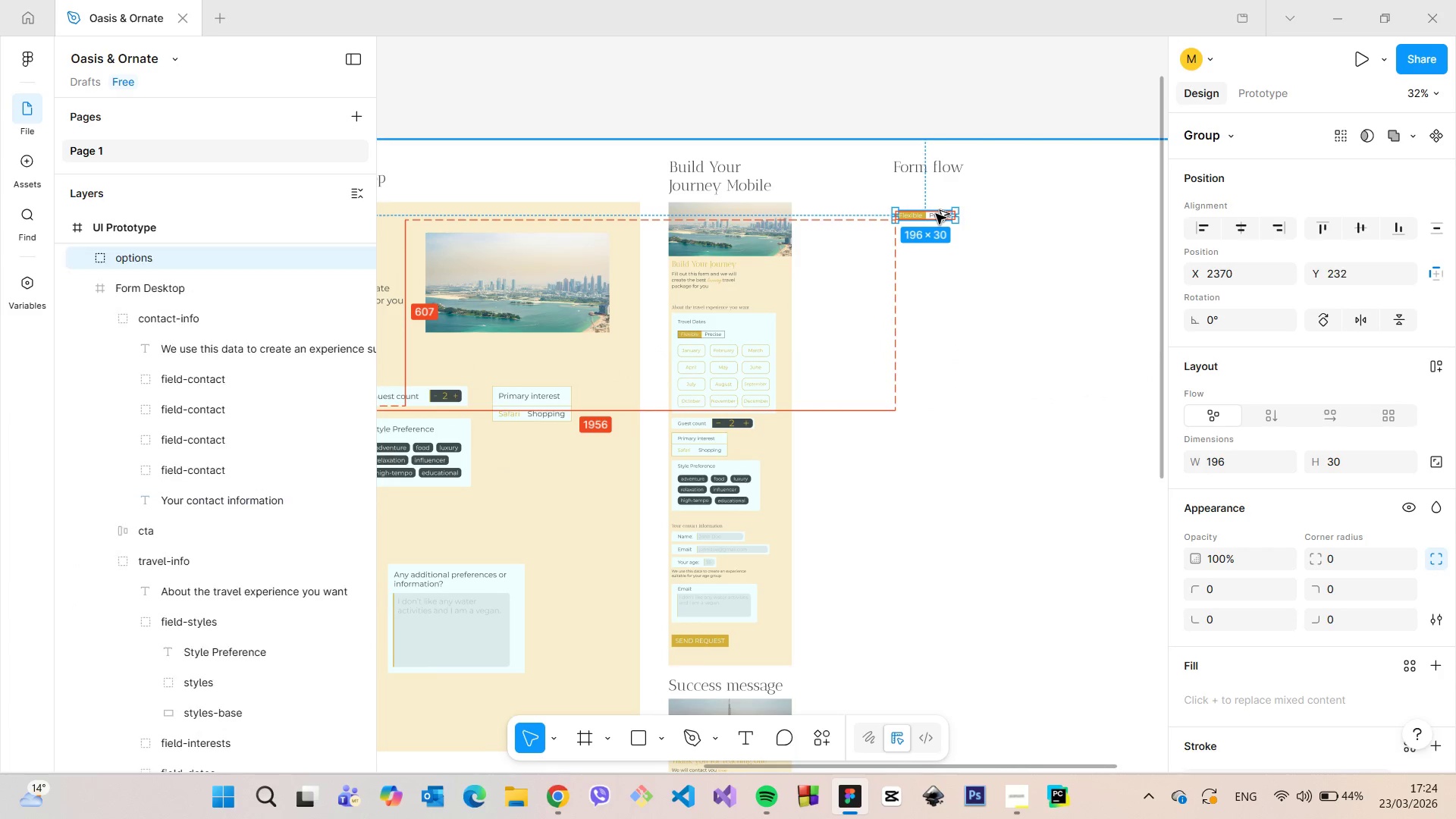 
hold_key(key=AltLeft, duration=0.77)
 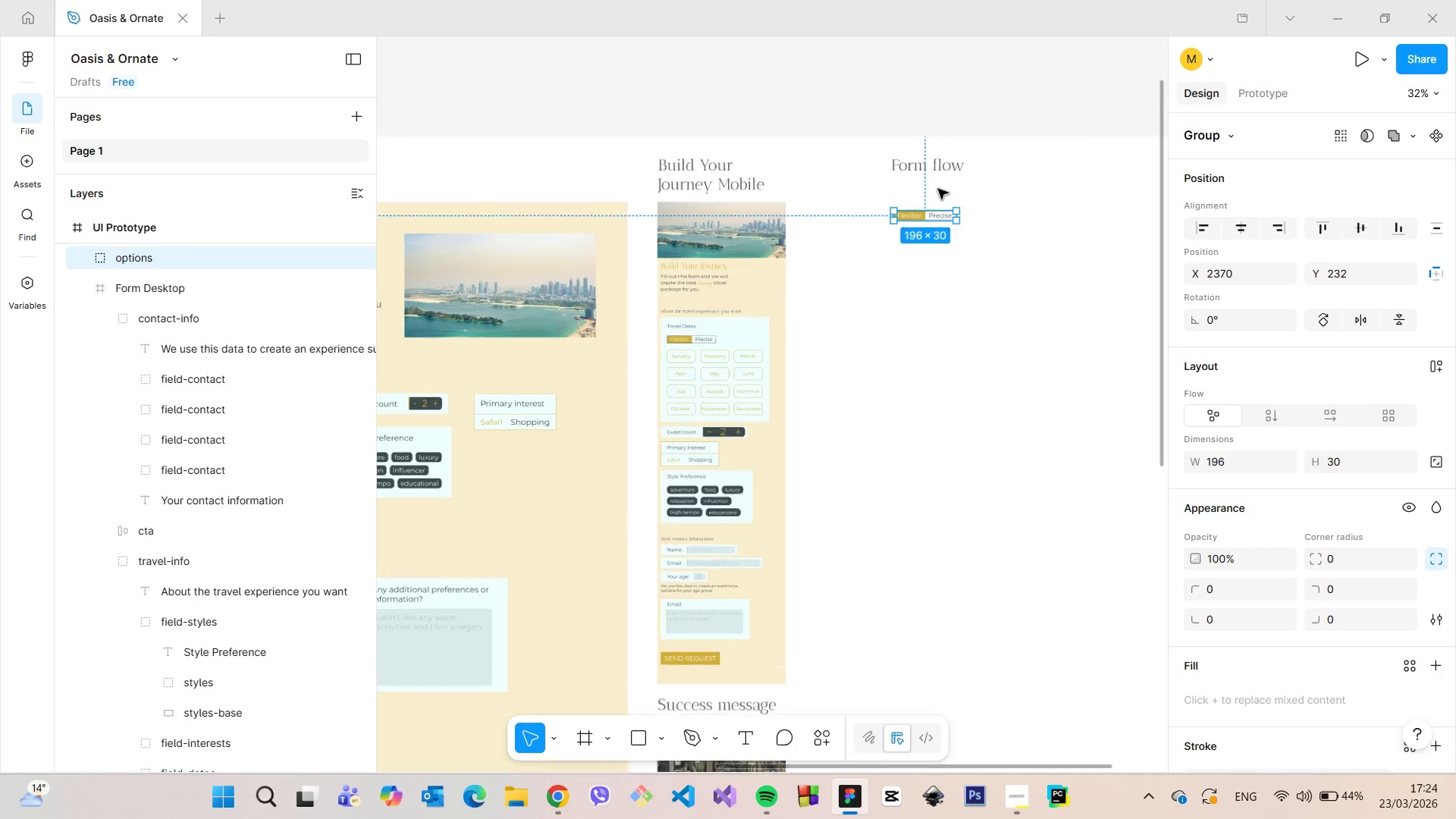 
scroll: coordinate [971, 209], scroll_direction: up, amount: 11.0
 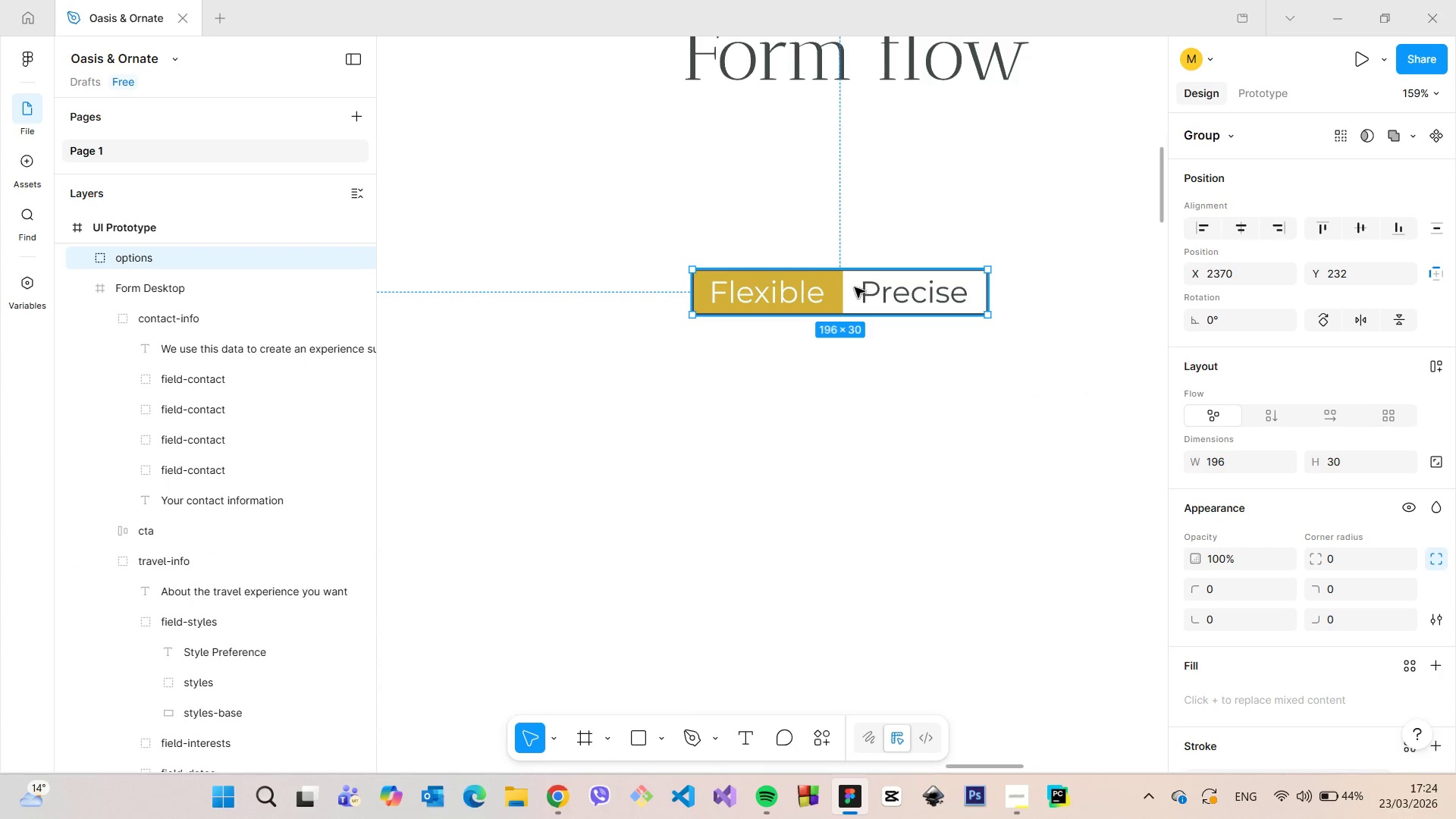 
left_click_drag(start_coordinate=[852, 288], to_coordinate=[840, 246])
 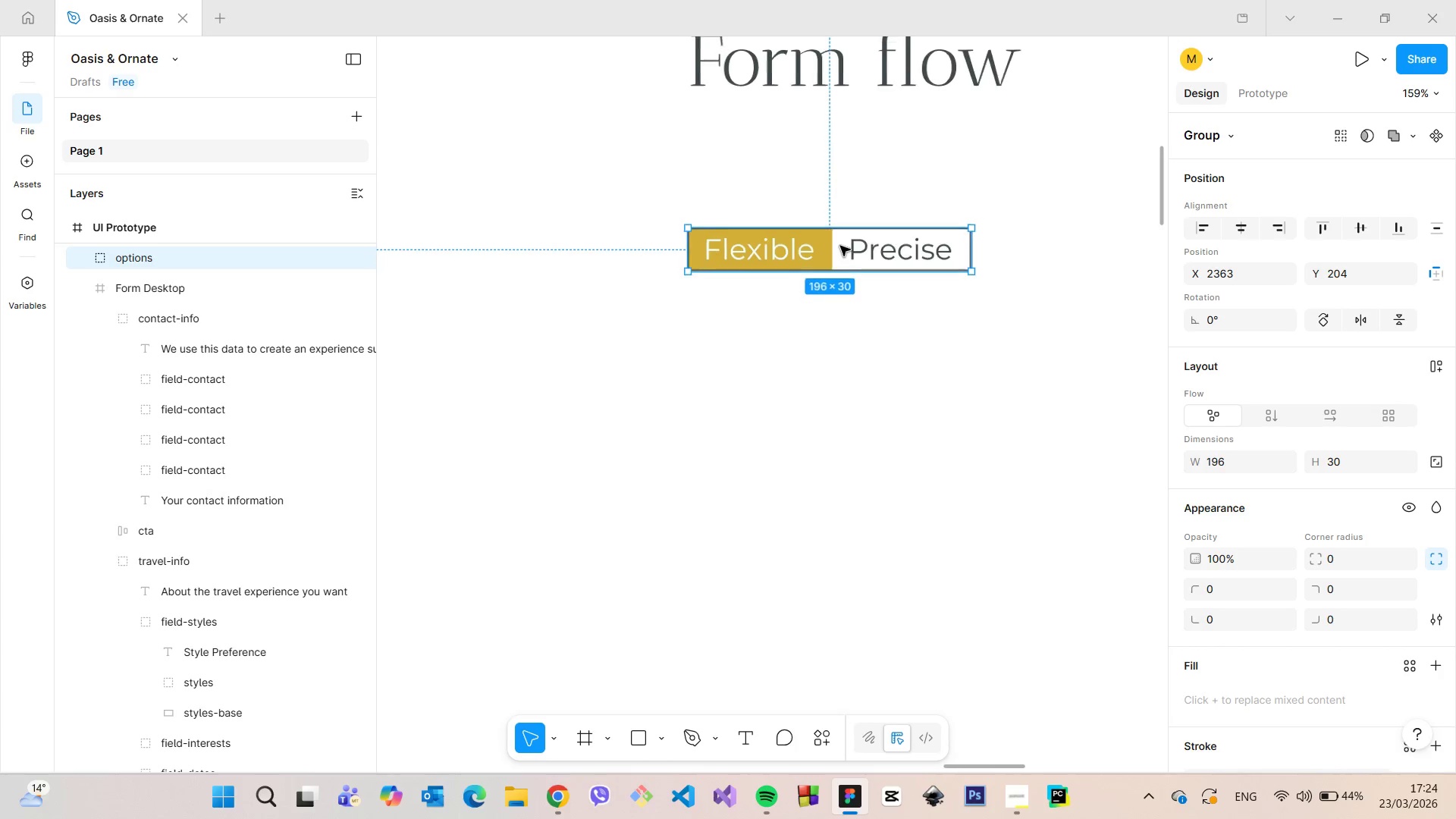 
scroll: coordinate [840, 246], scroll_direction: down, amount: 4.0
 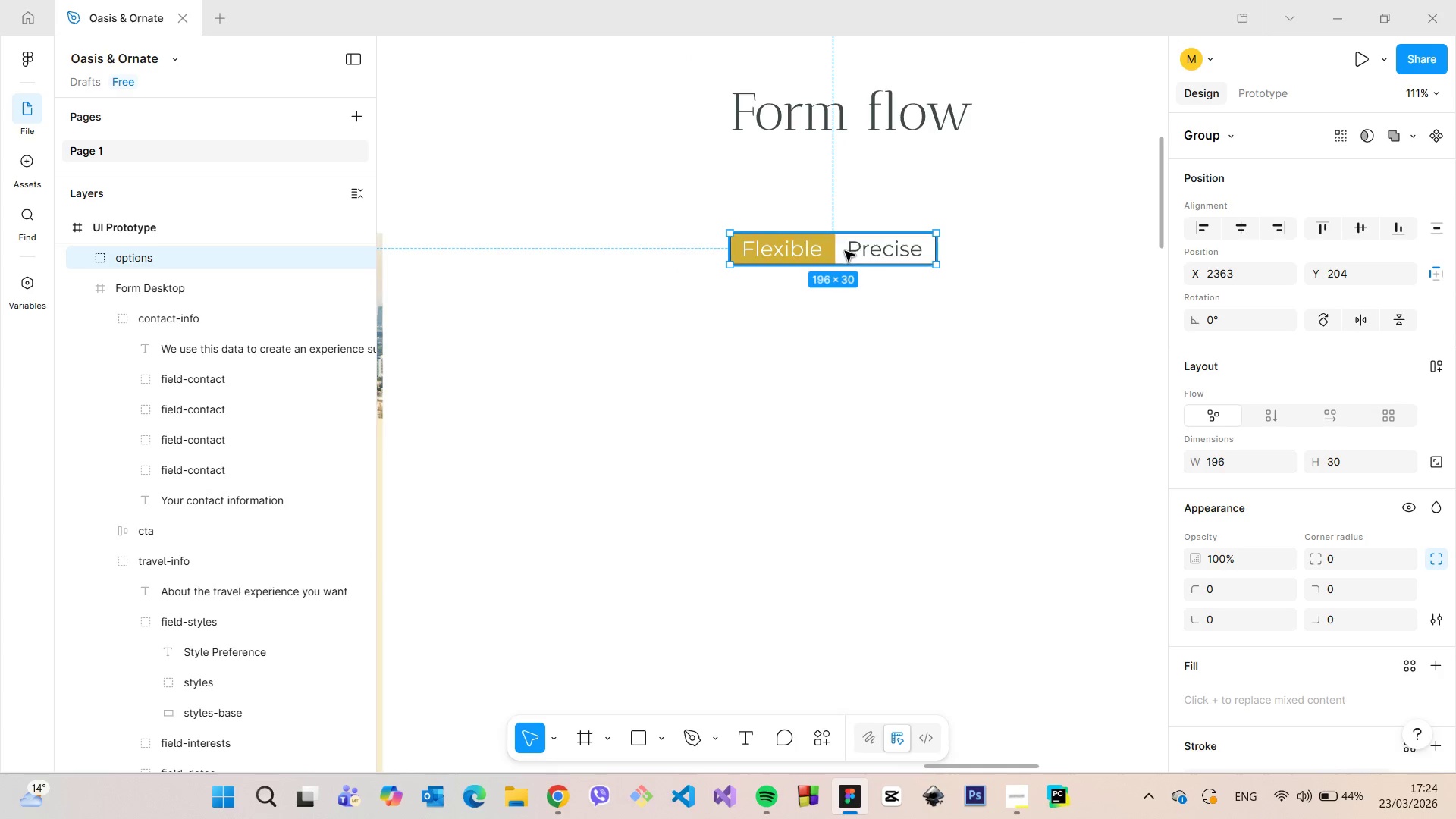 
scroll: coordinate [845, 251], scroll_direction: up, amount: 6.0
 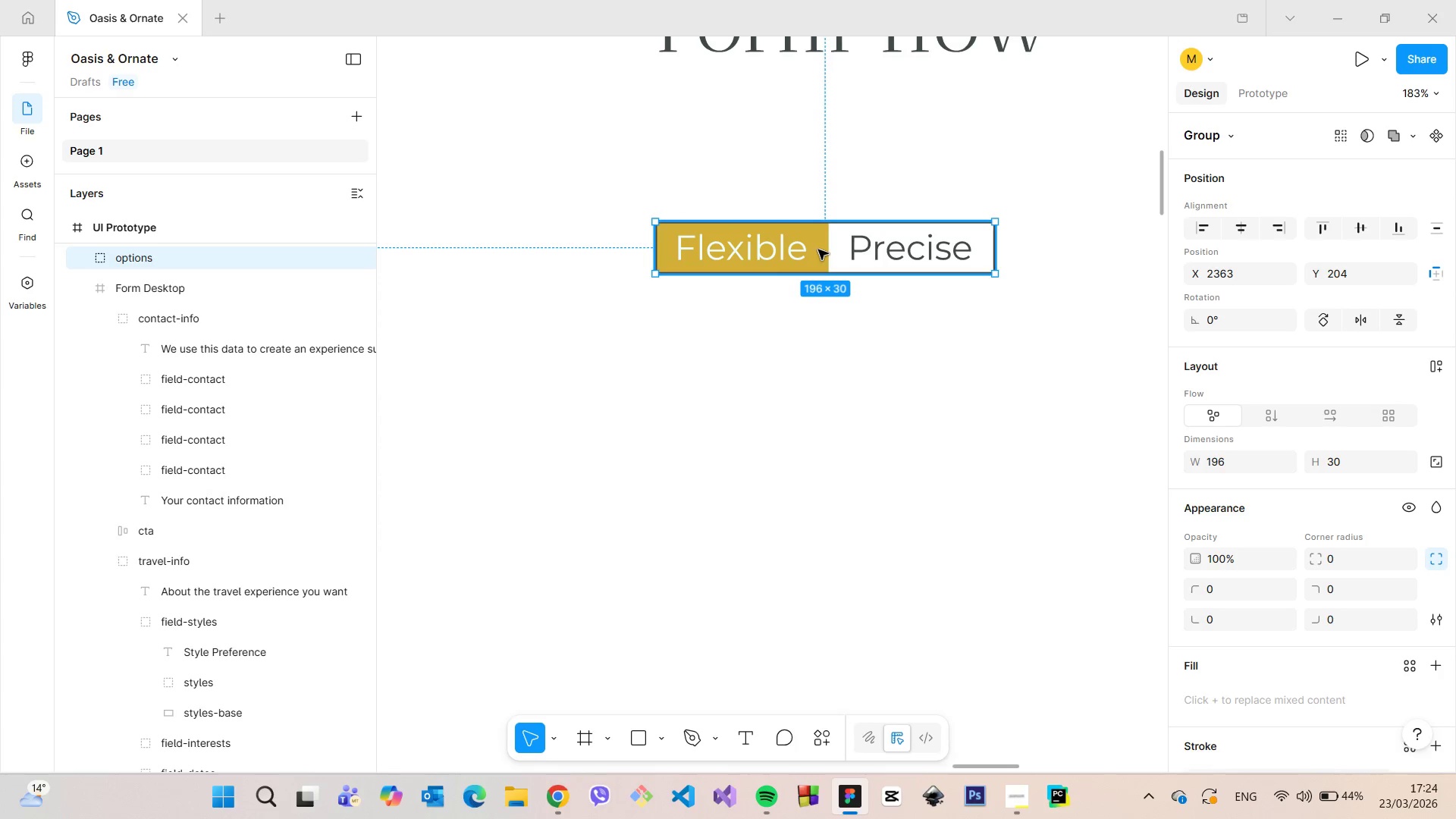 
double_click([818, 249])
 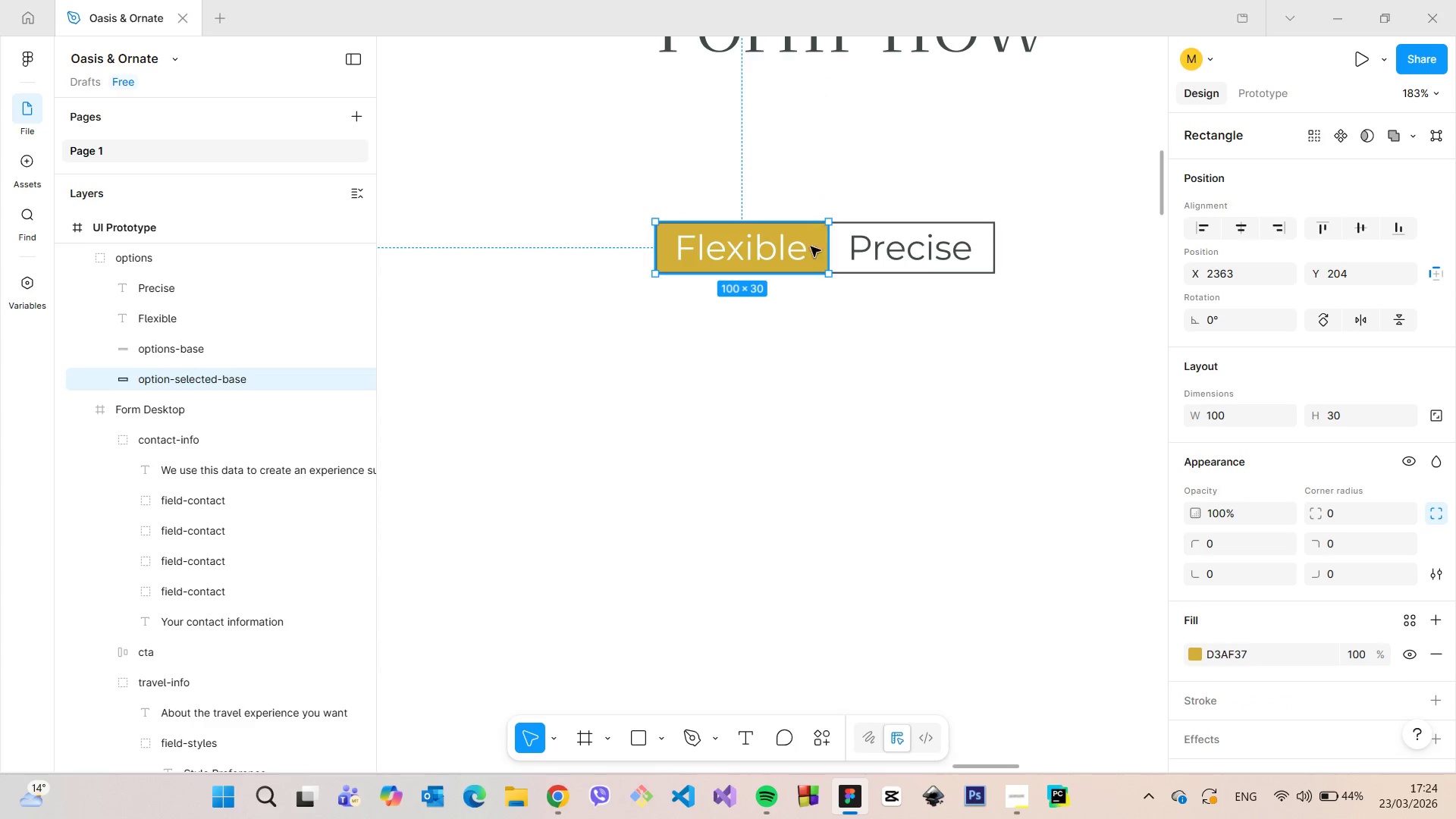 
hold_key(key=ShiftLeft, duration=1.5)
 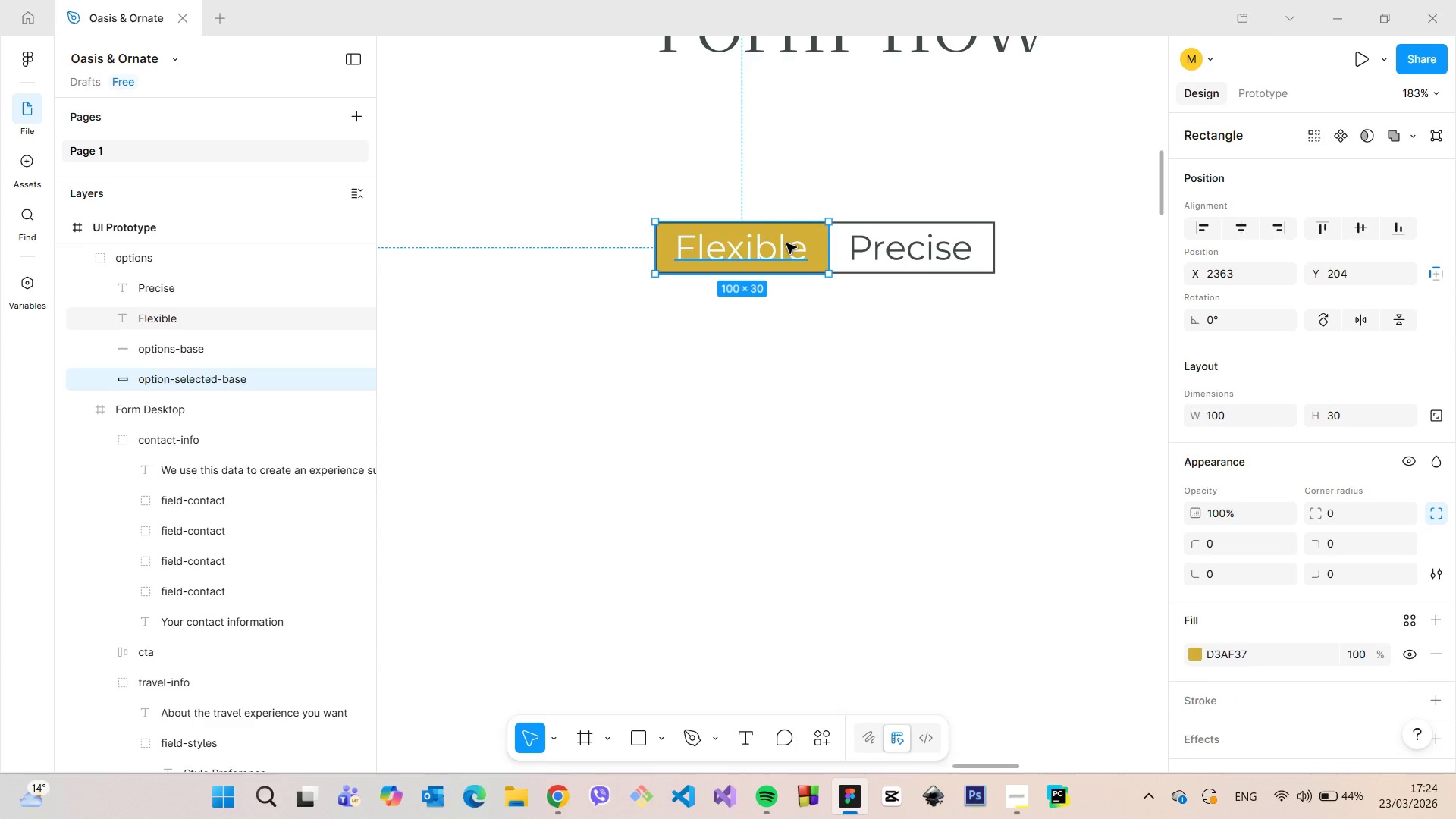 
hold_key(key=ShiftLeft, duration=1.52)
left_click([786, 243])
 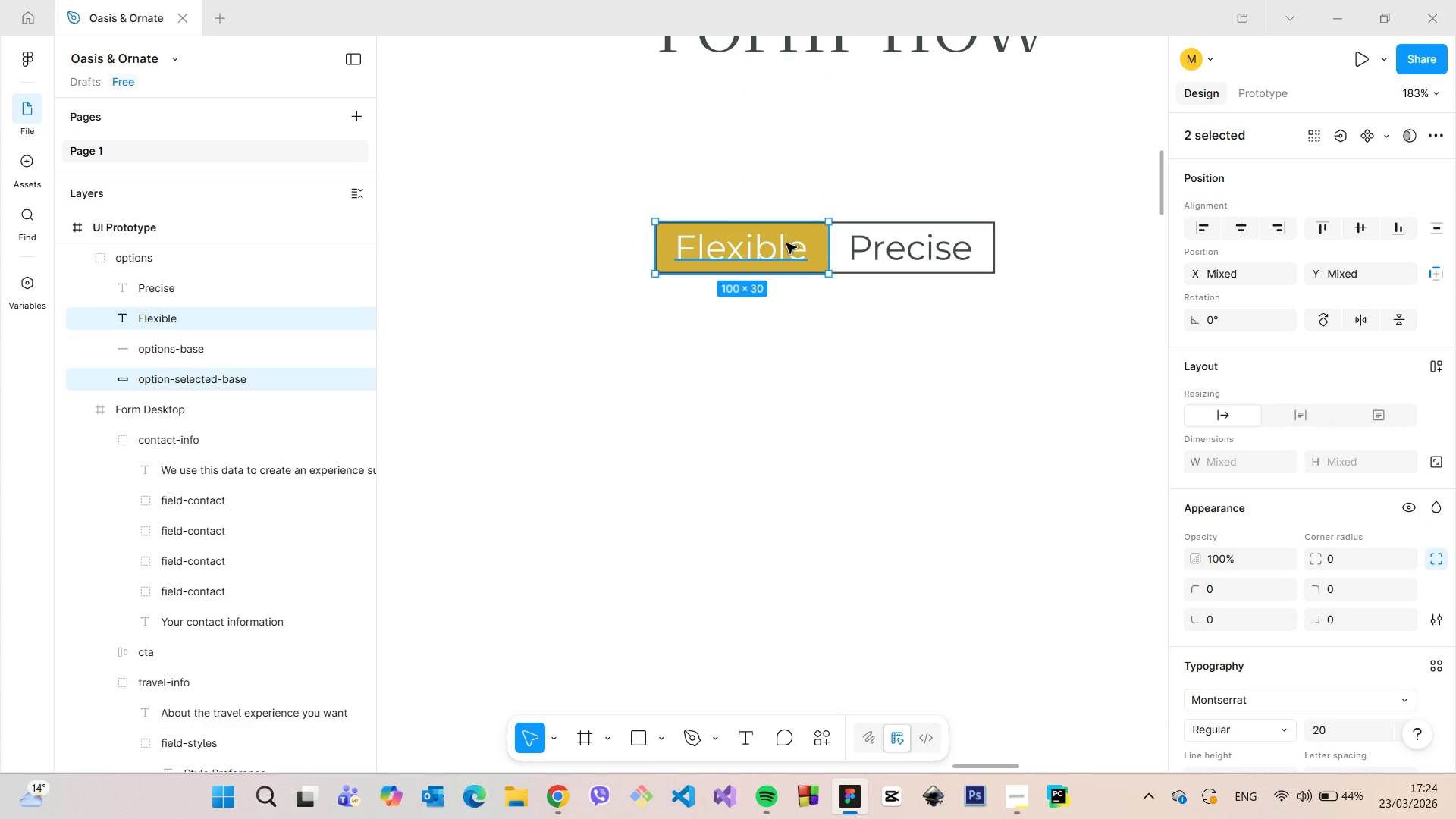 
key(Shift+ShiftLeft)
 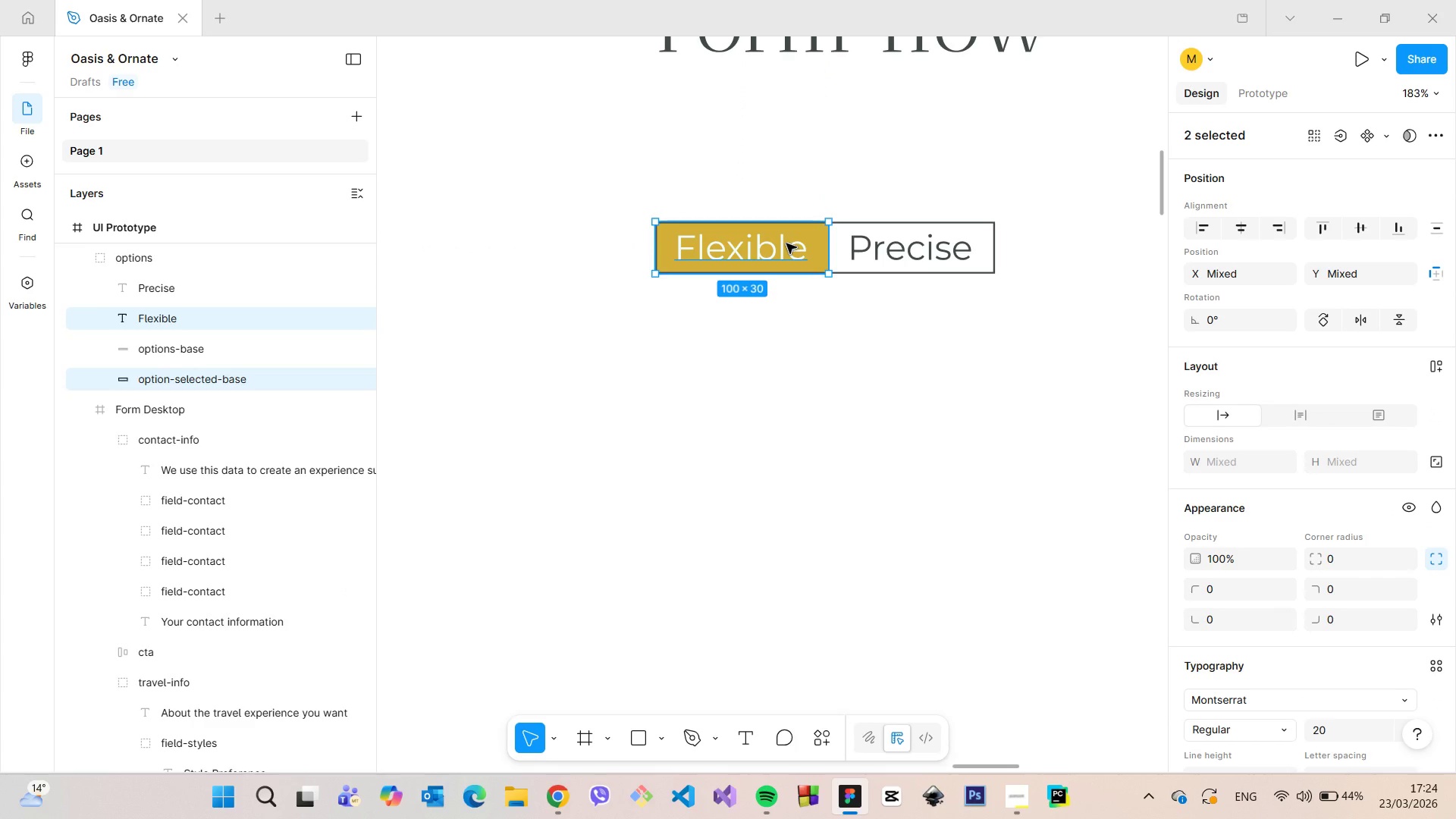 
wait(6.23)
 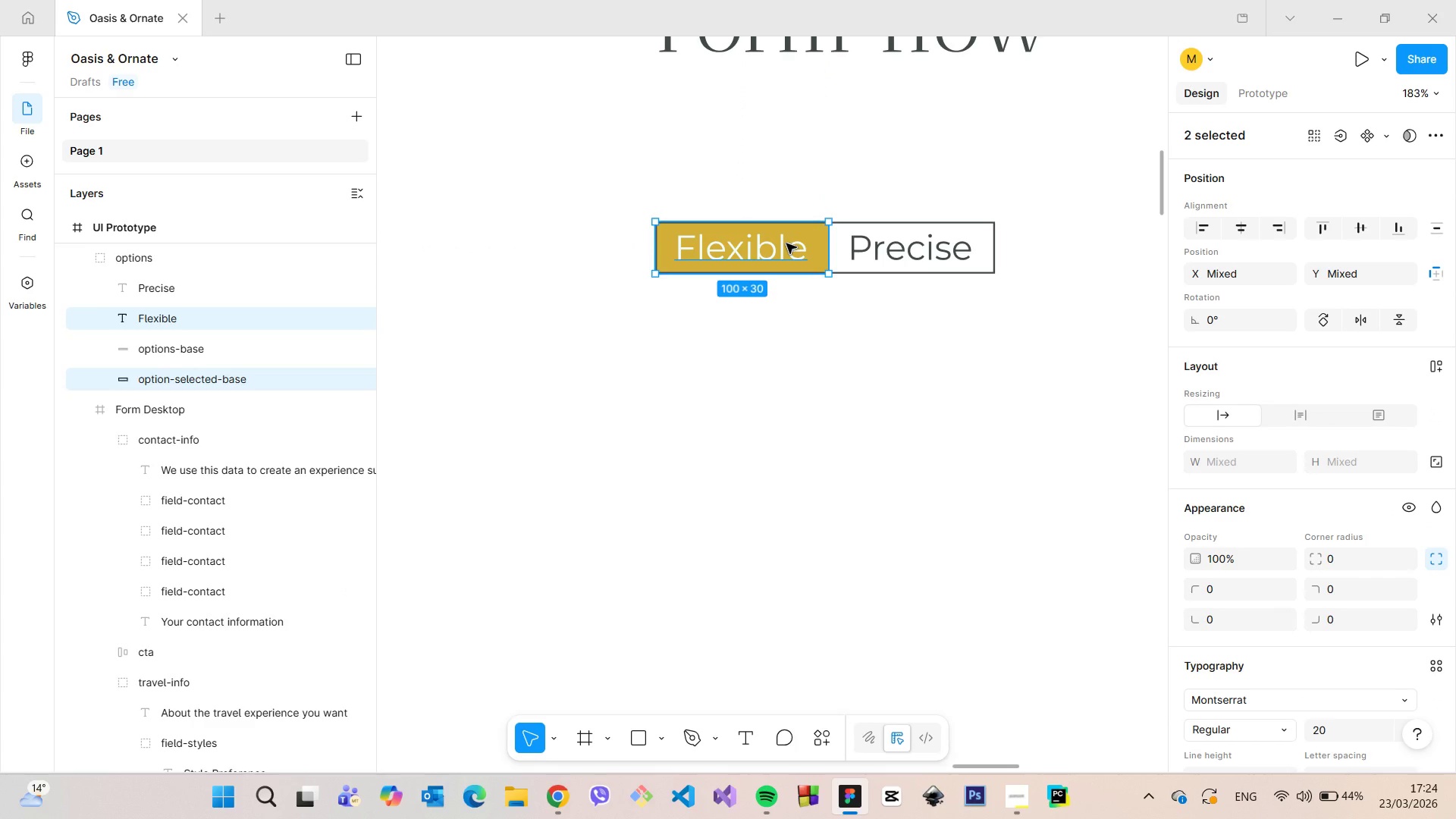 
right_click([786, 243])
 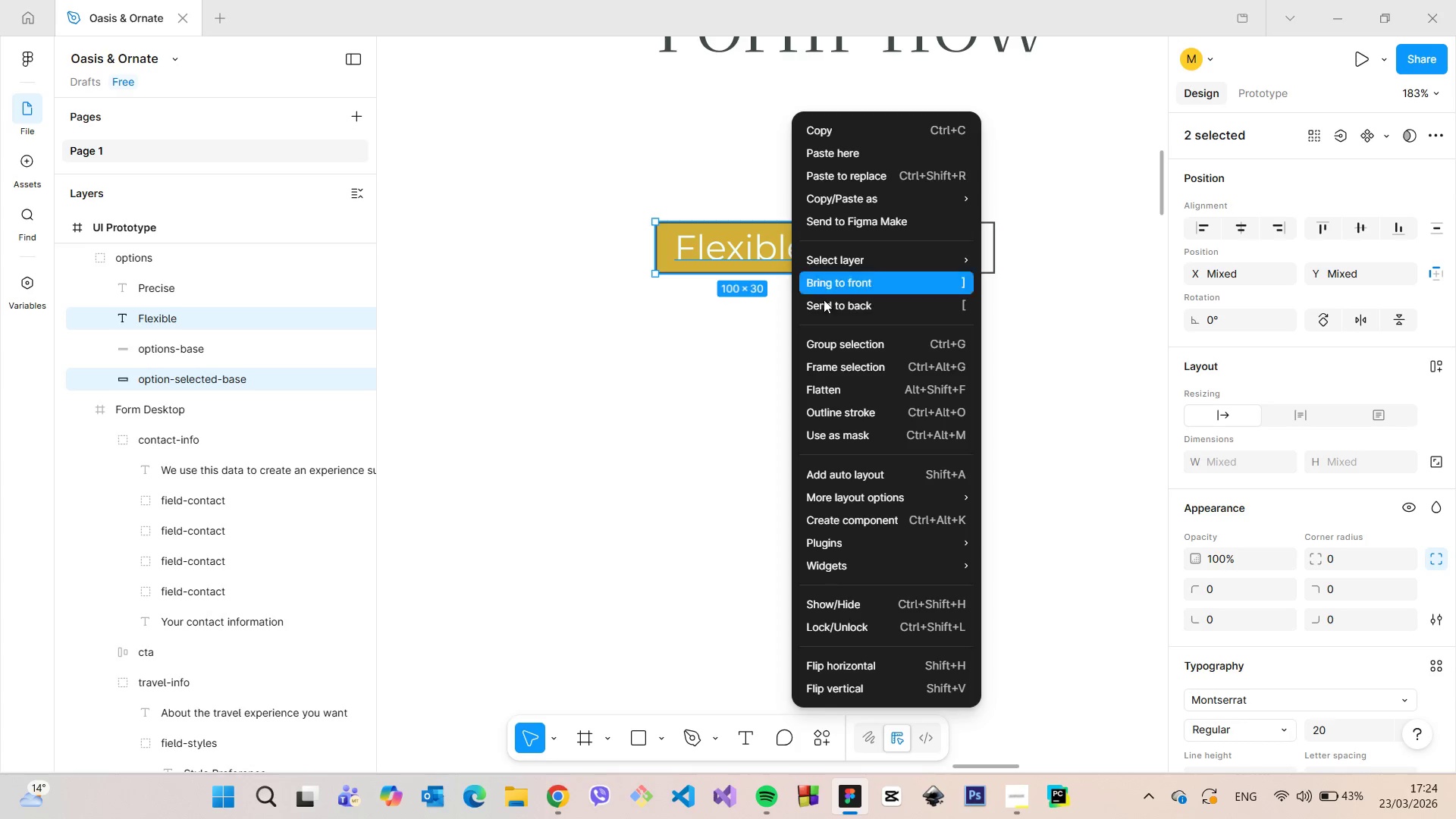 
left_click([845, 335])
 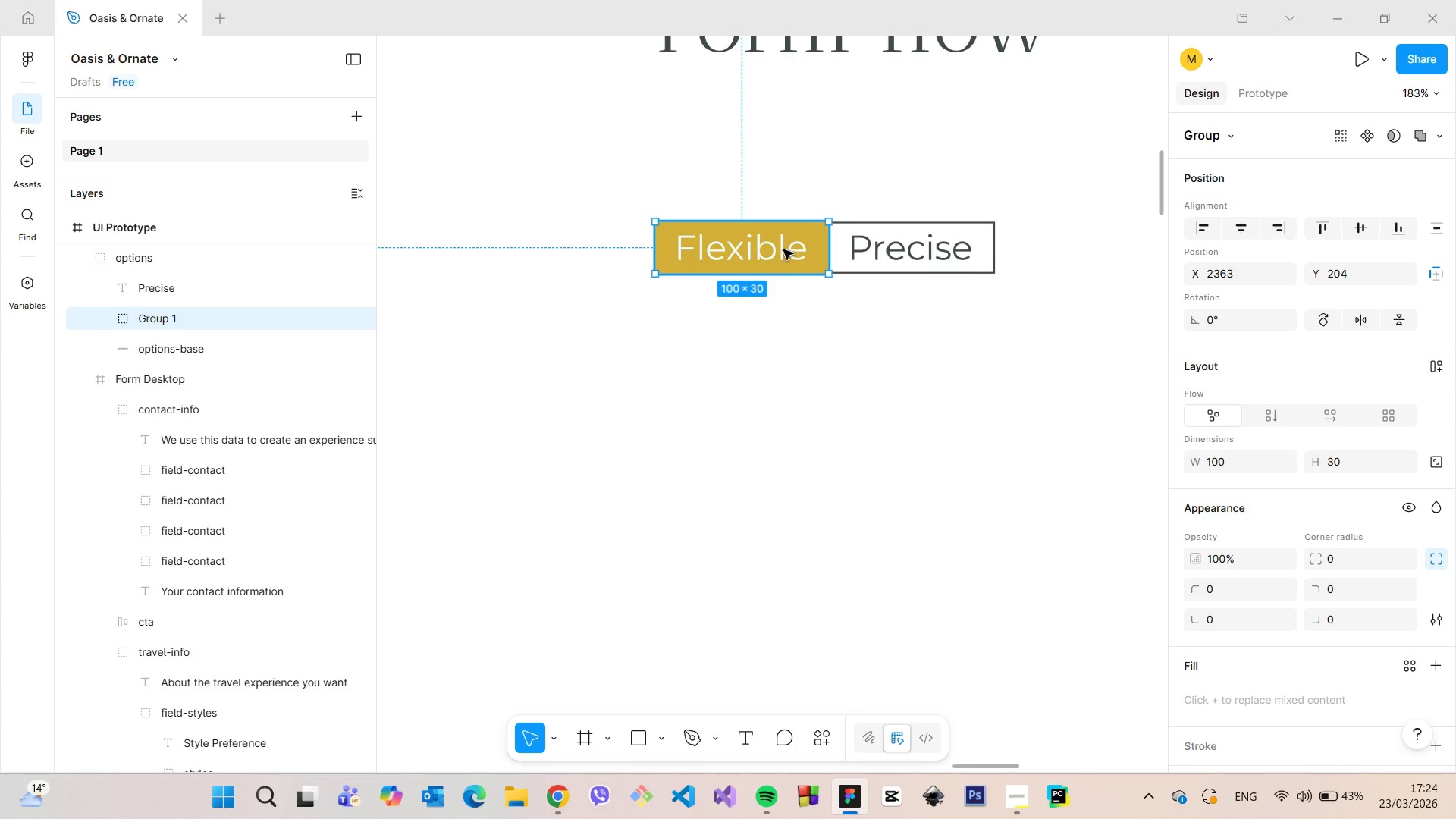 
left_click_drag(start_coordinate=[781, 248], to_coordinate=[780, 145])
 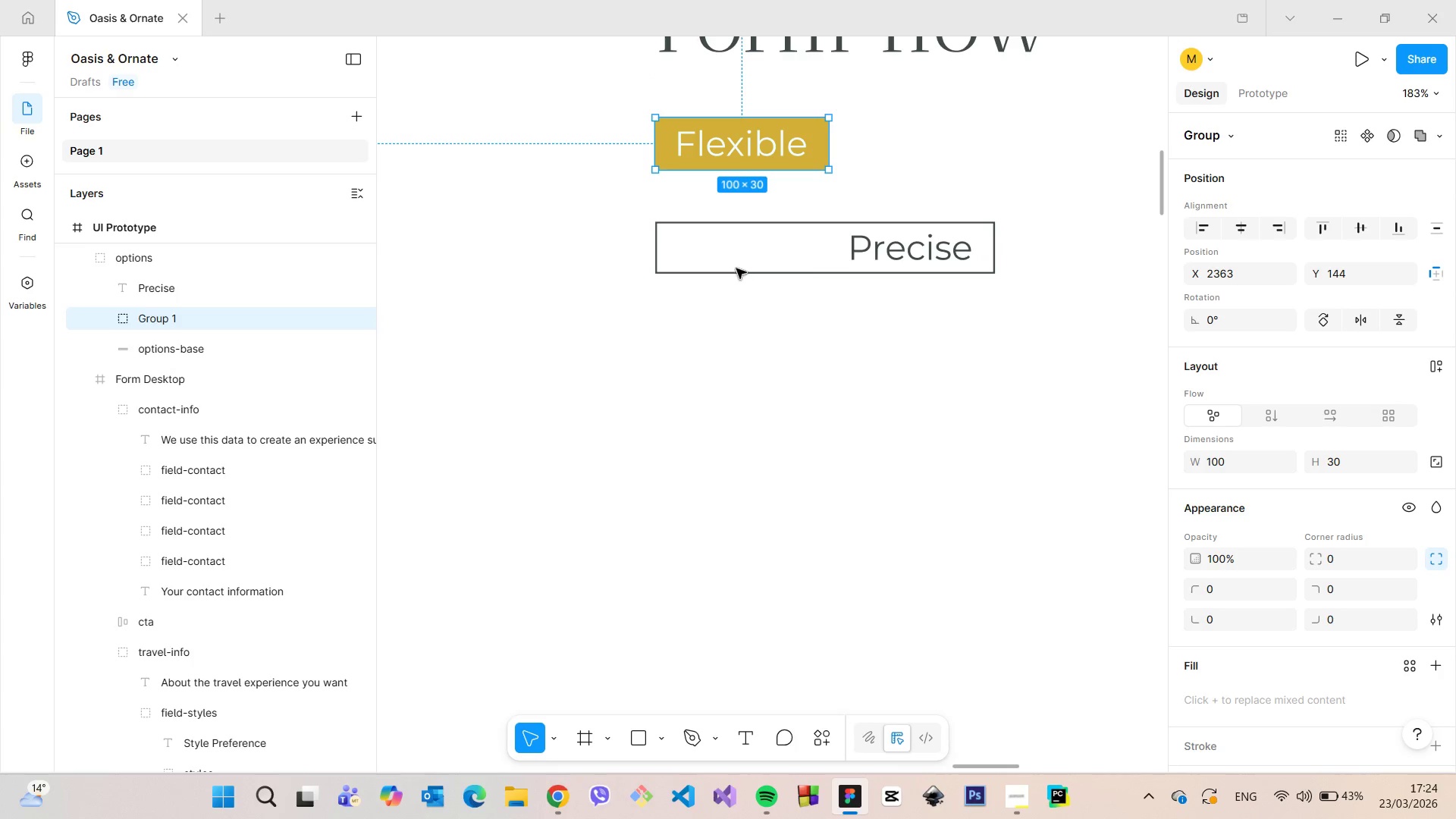 
scroll: coordinate [736, 269], scroll_direction: down, amount: 19.0
 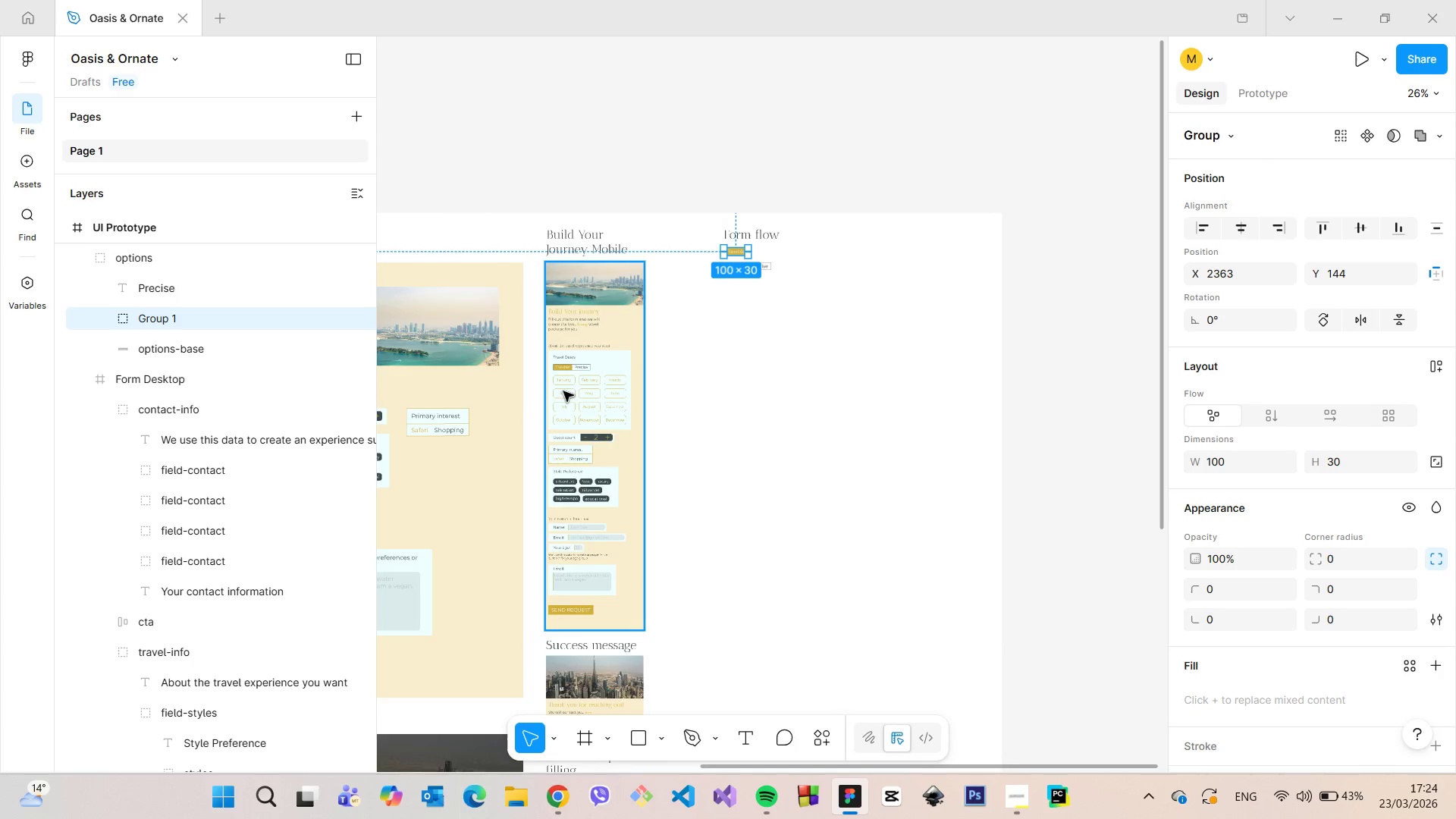 
scroll: coordinate [901, 202], scroll_direction: up, amount: 11.0
 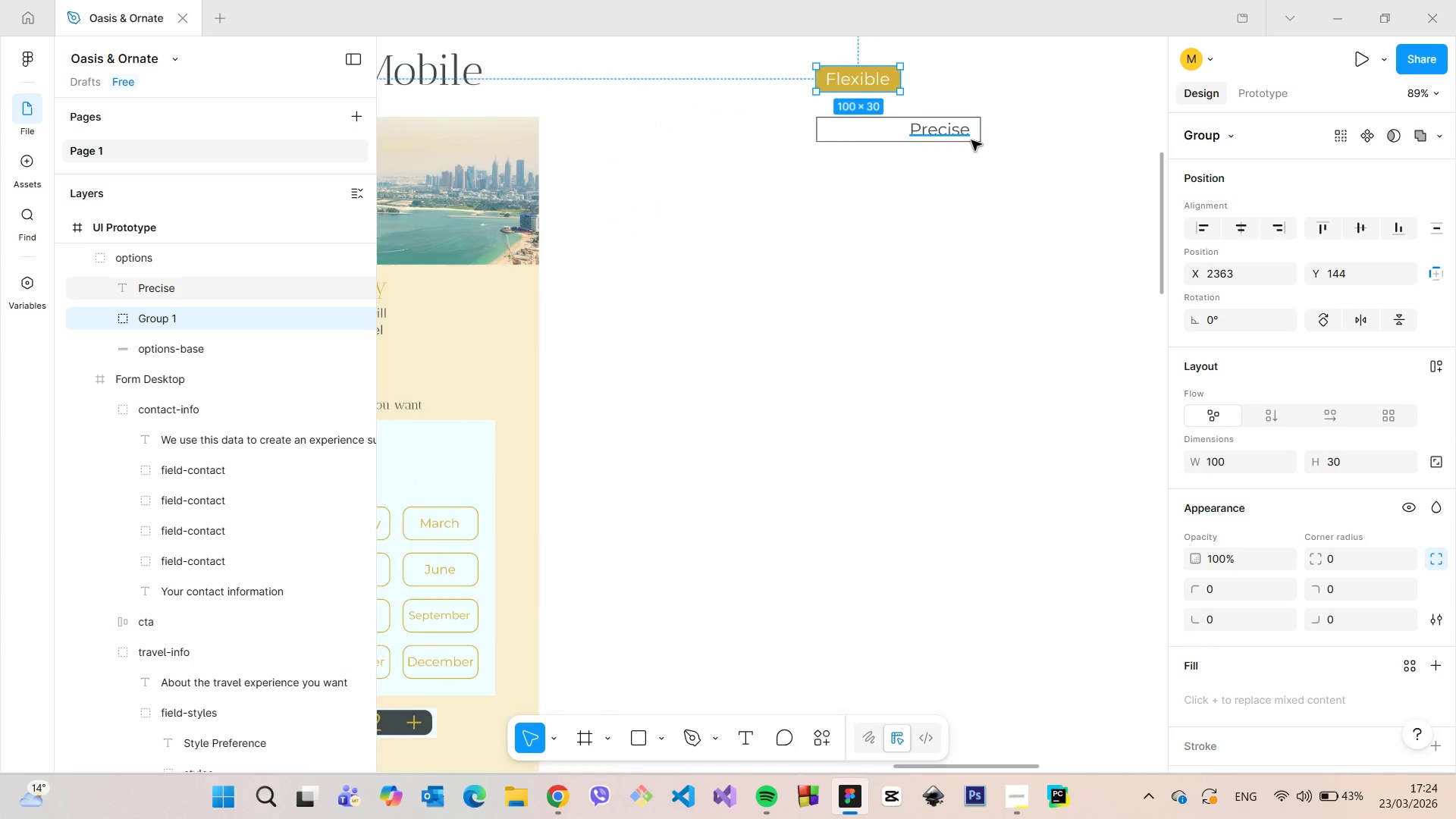 
scroll: coordinate [974, 143], scroll_direction: down, amount: 4.0
 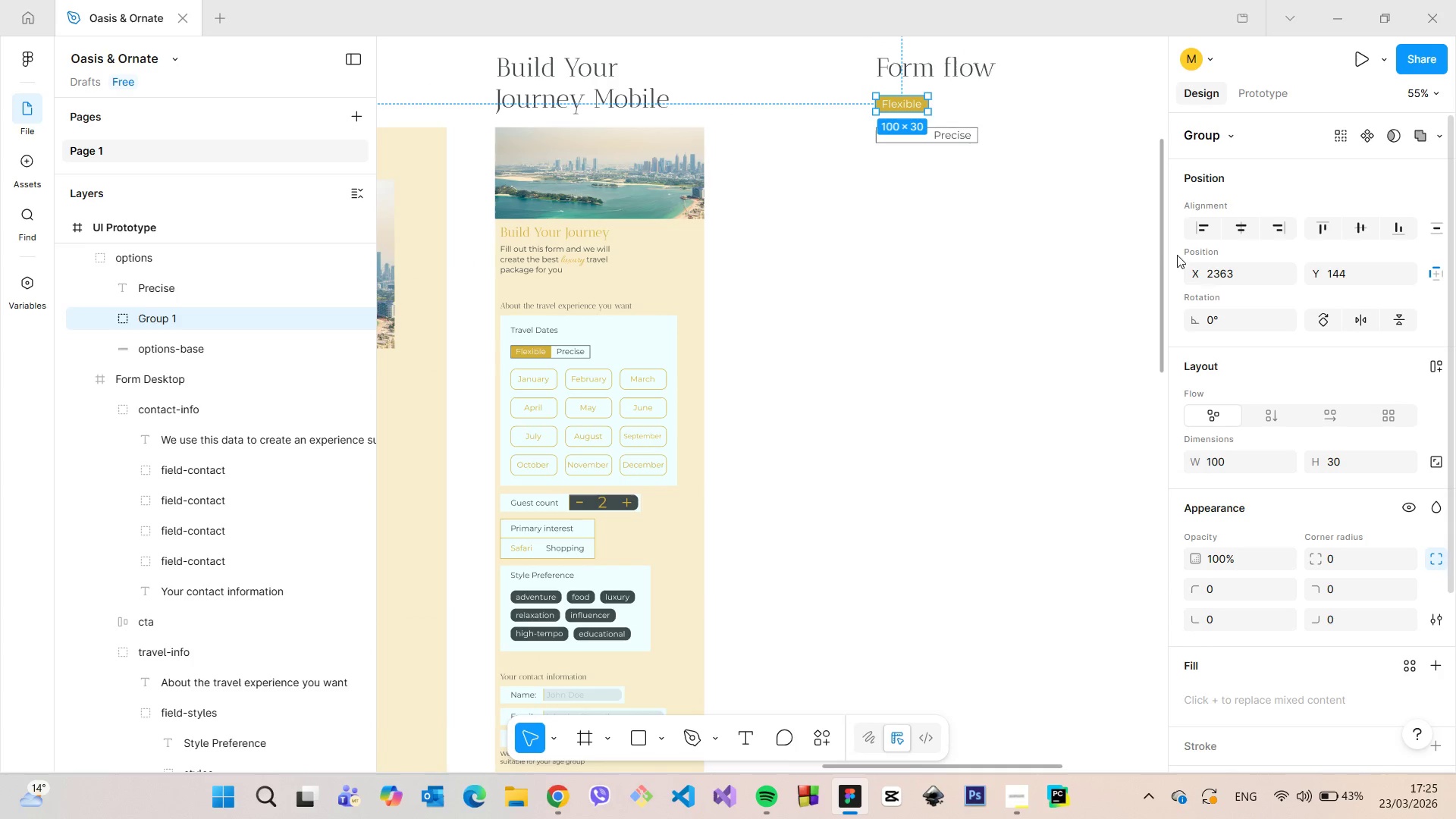 
left_click_drag(start_coordinate=[1158, 243], to_coordinate=[1157, 206])
 